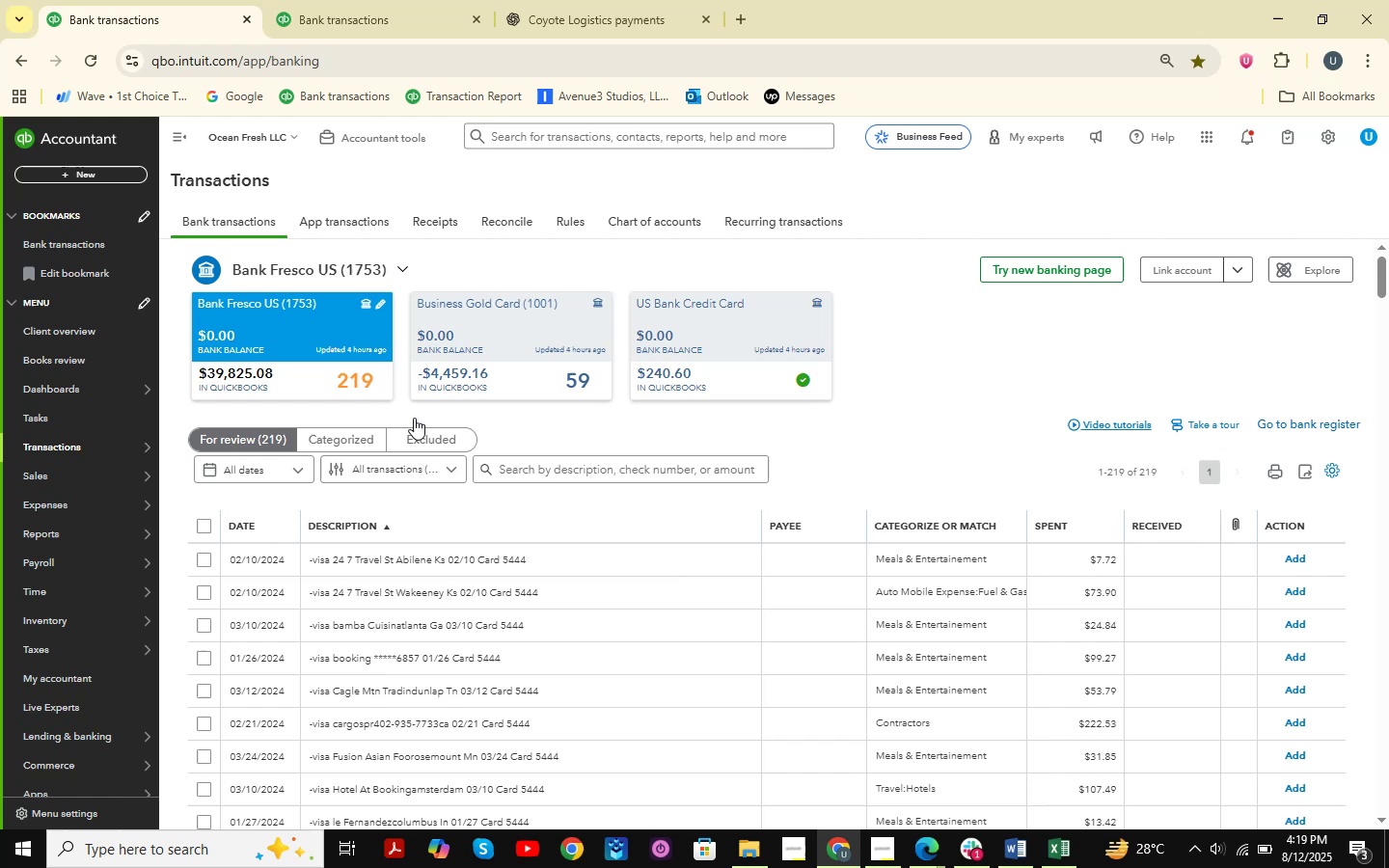 
scroll: coordinate [436, 435], scroll_direction: down, amount: 42.0
 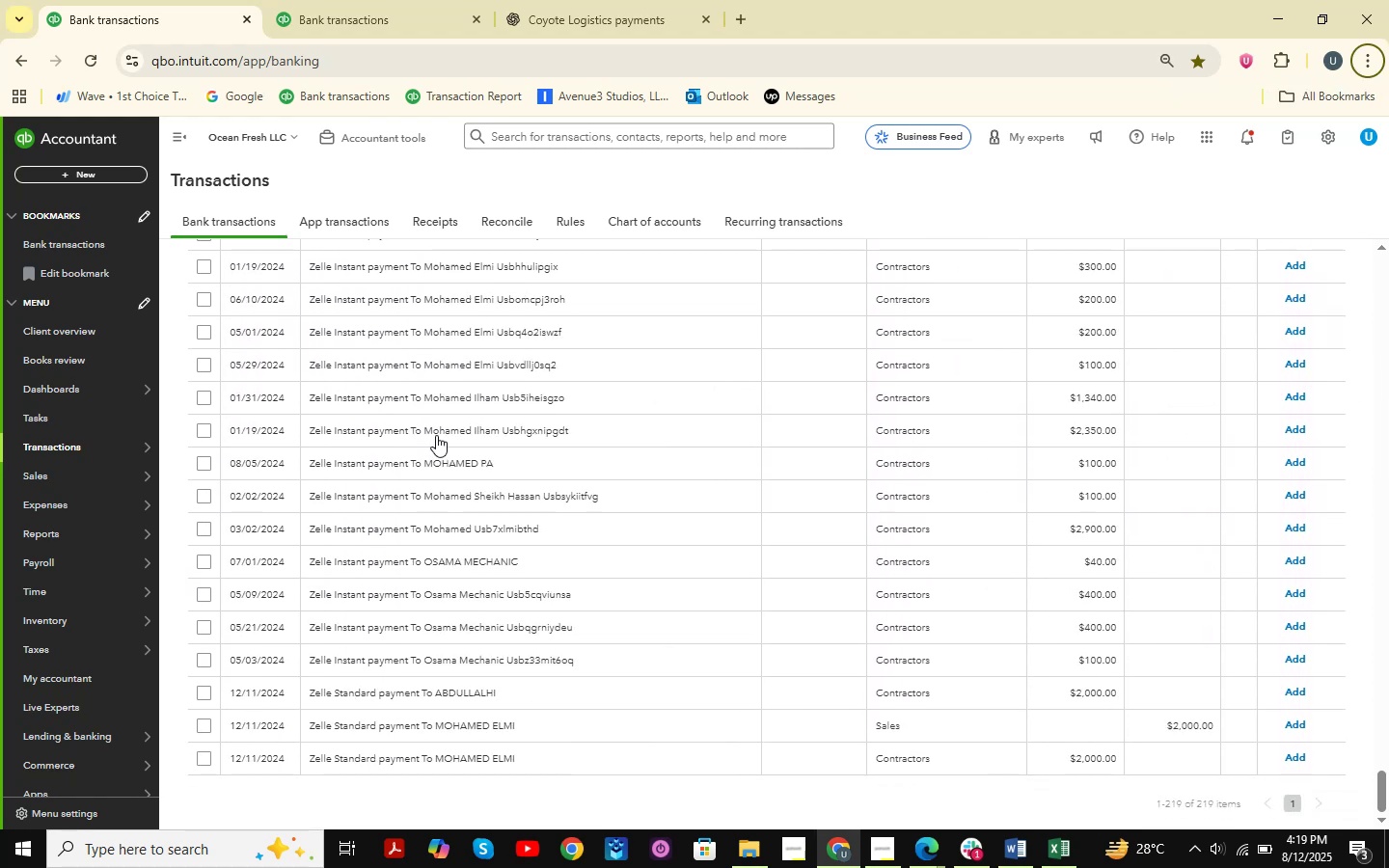 
key(Alt+AltLeft)
 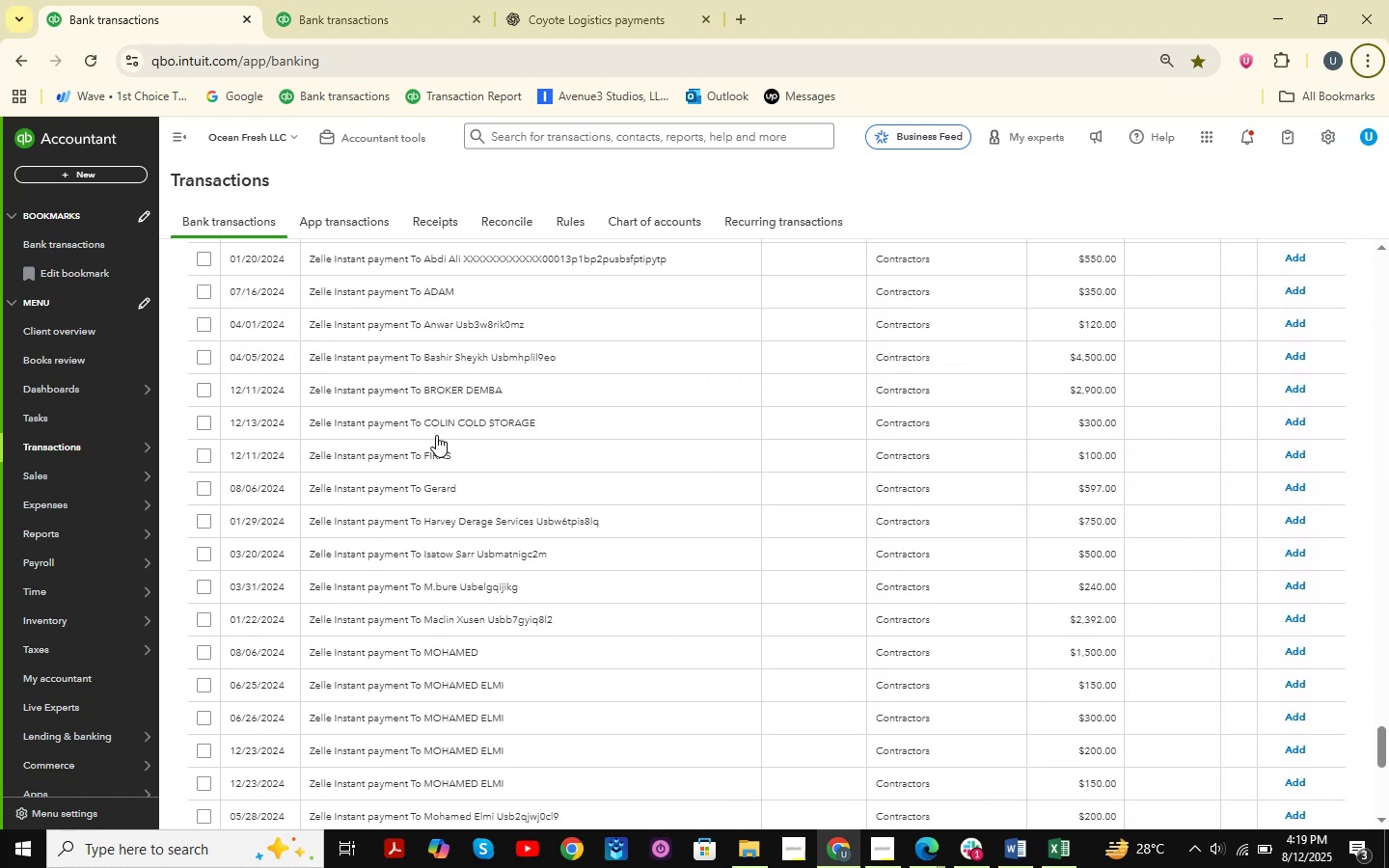 
scroll: coordinate [447, 456], scroll_direction: up, amount: 69.0
 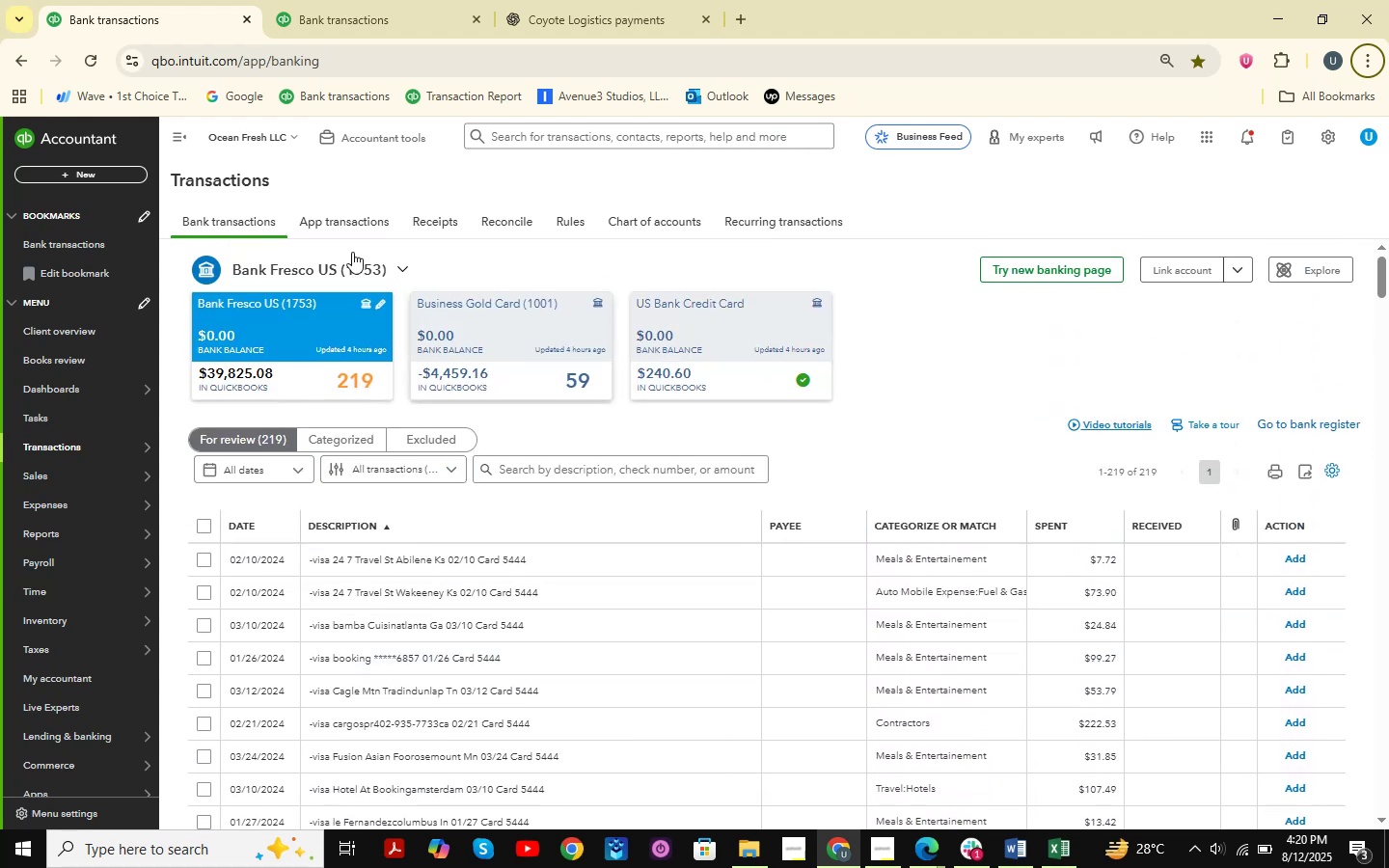 
left_click([361, 0])
 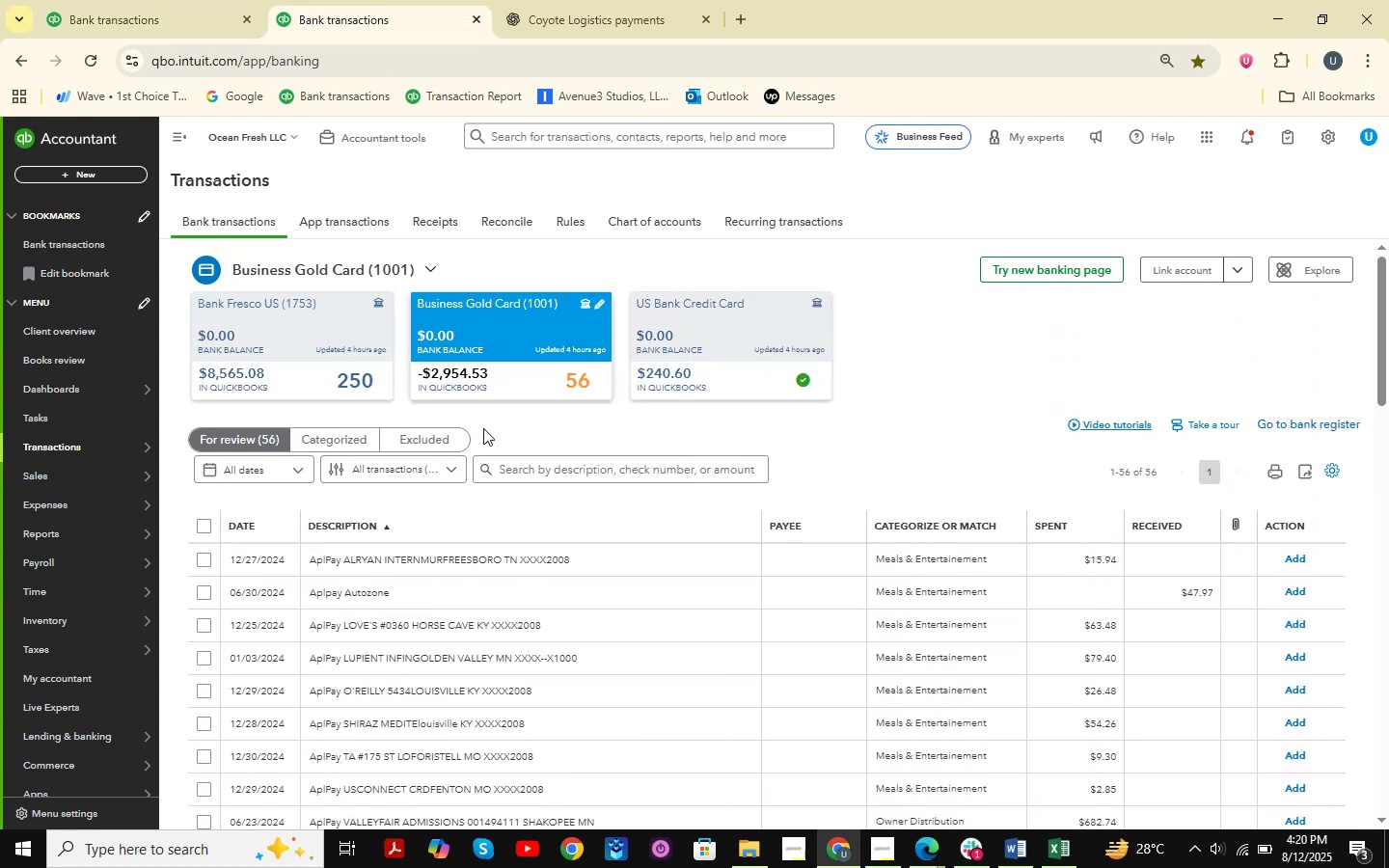 
scroll: coordinate [486, 448], scroll_direction: down, amount: 4.0
 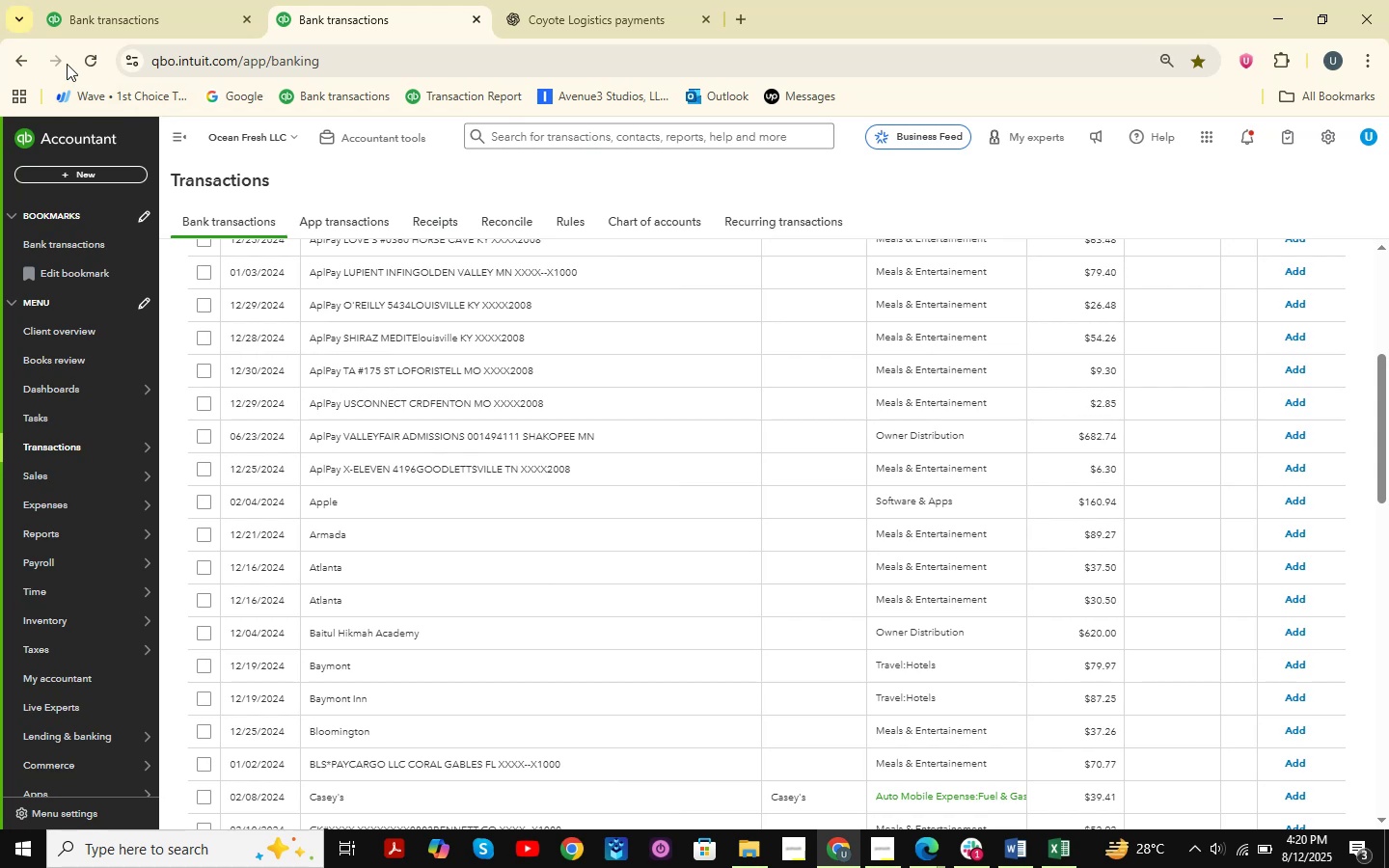 
left_click([78, 65])
 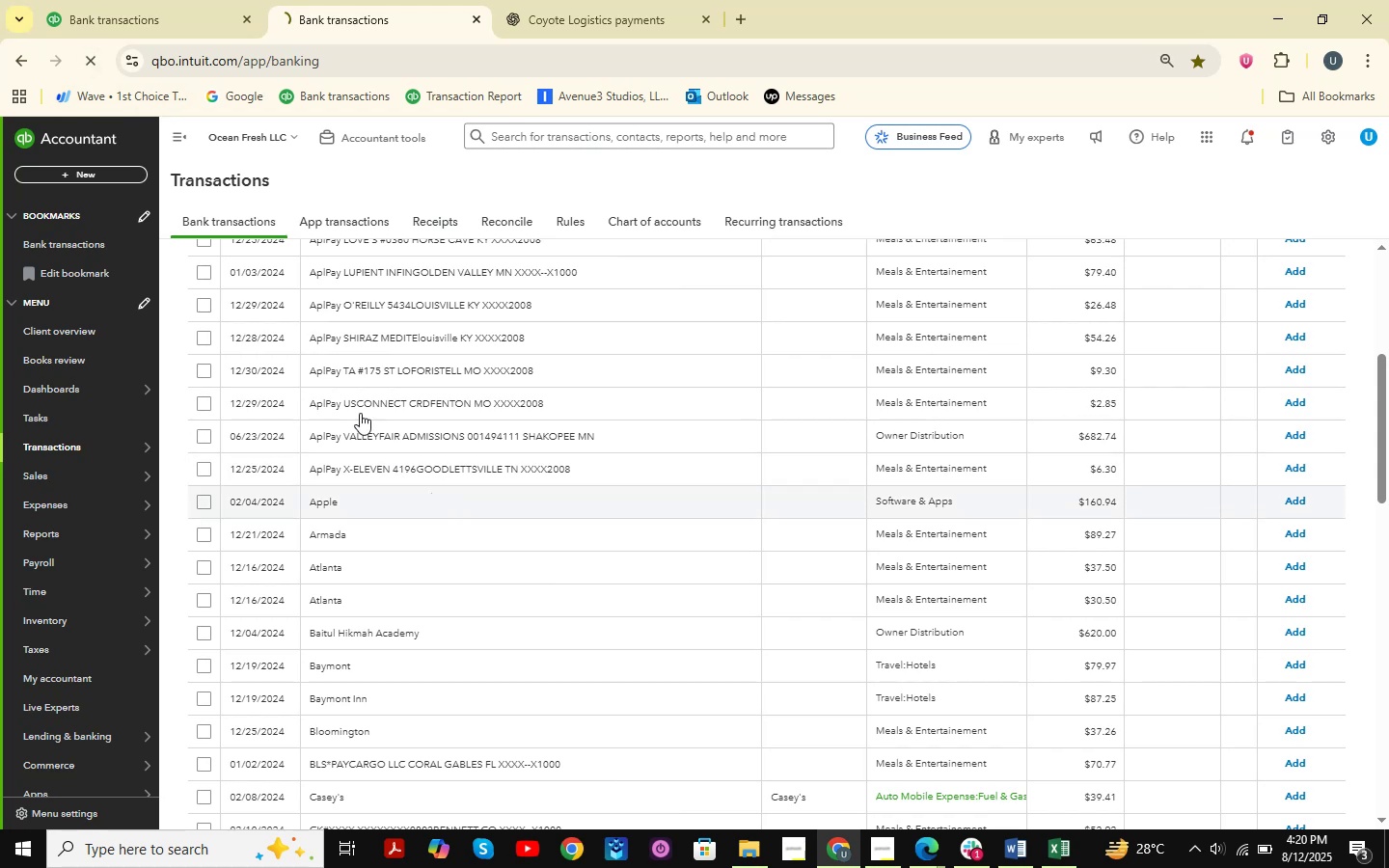 
left_click([76, 0])
 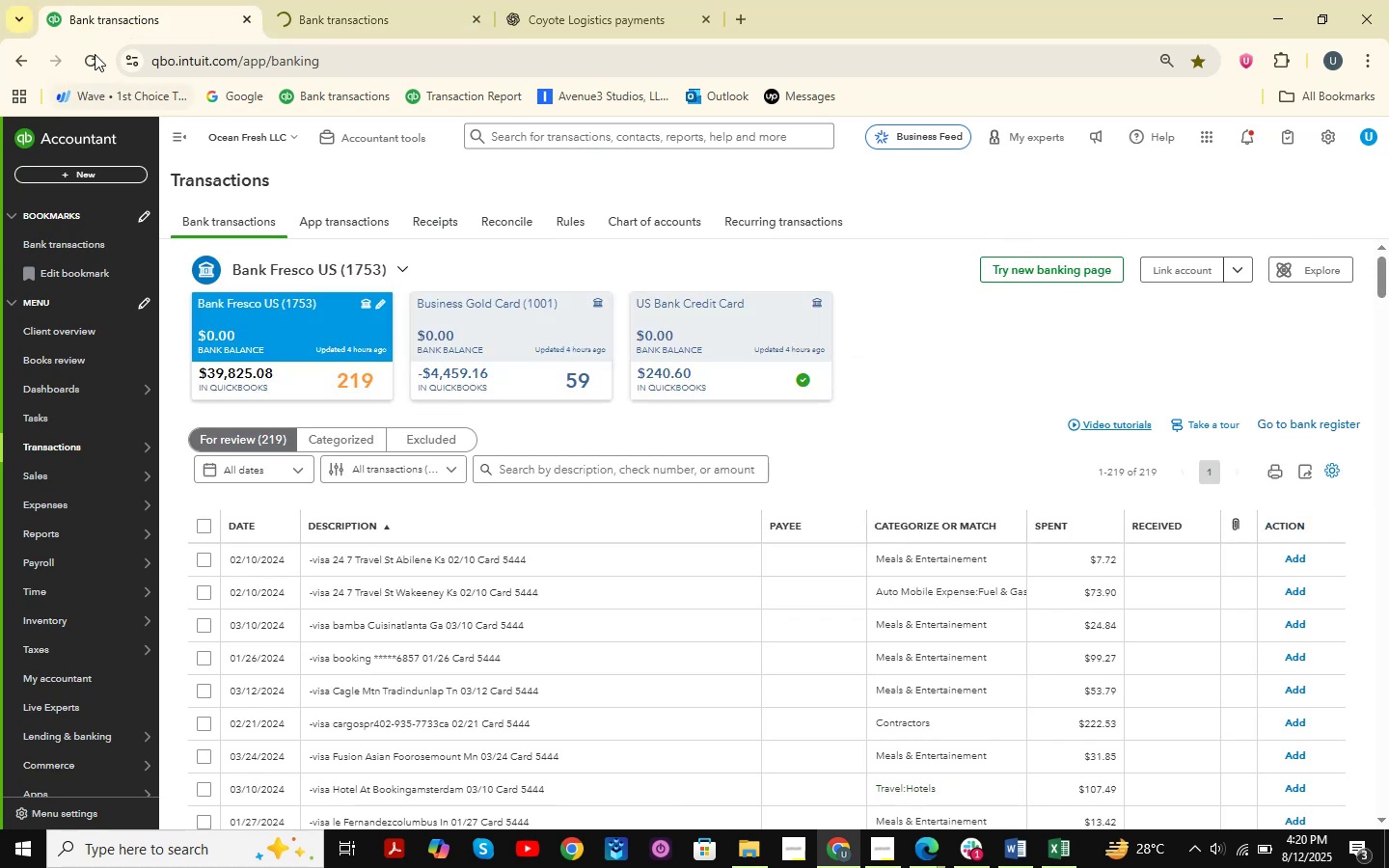 
left_click([96, 47])
 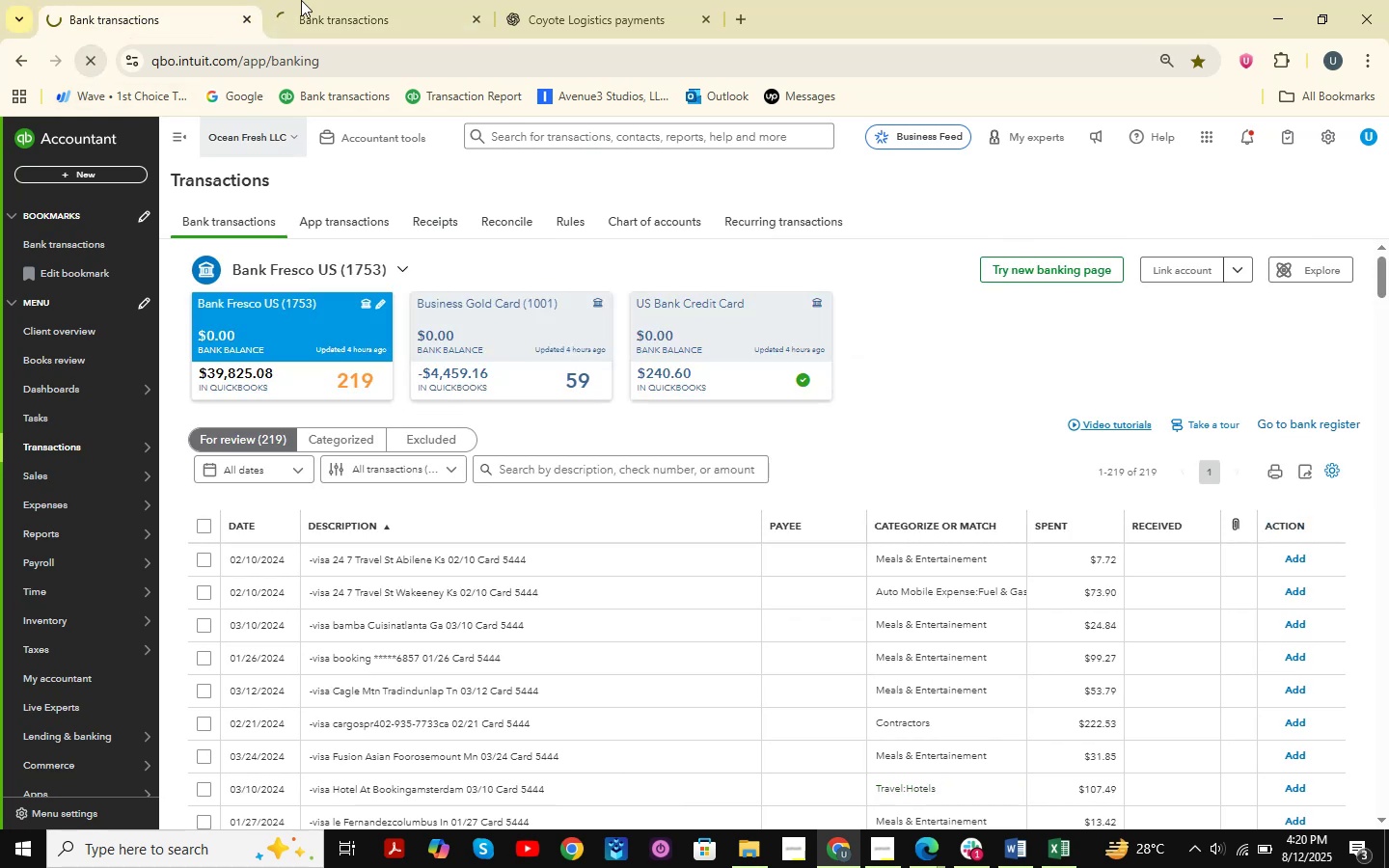 
left_click([306, 0])
 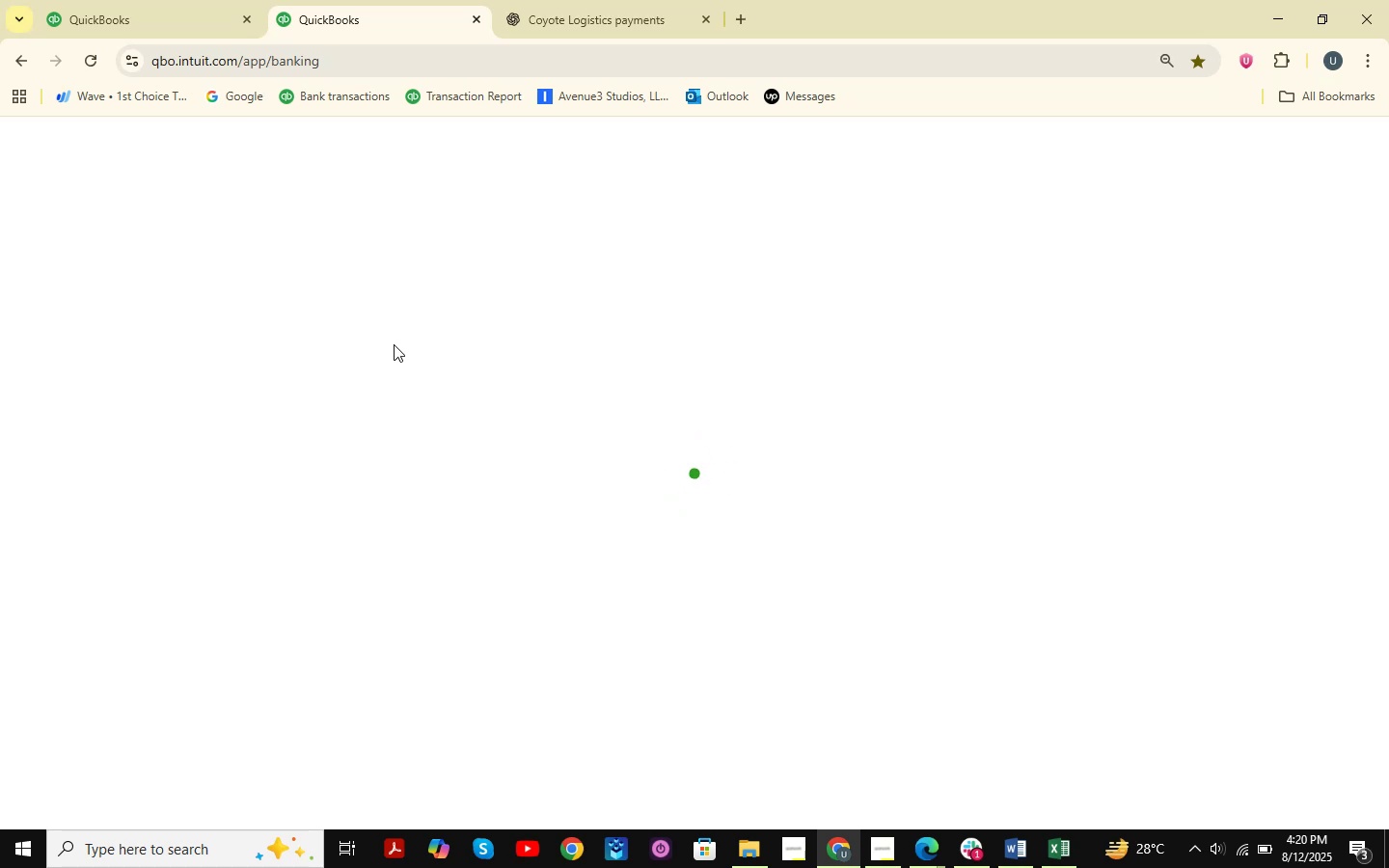 
wait(12.41)
 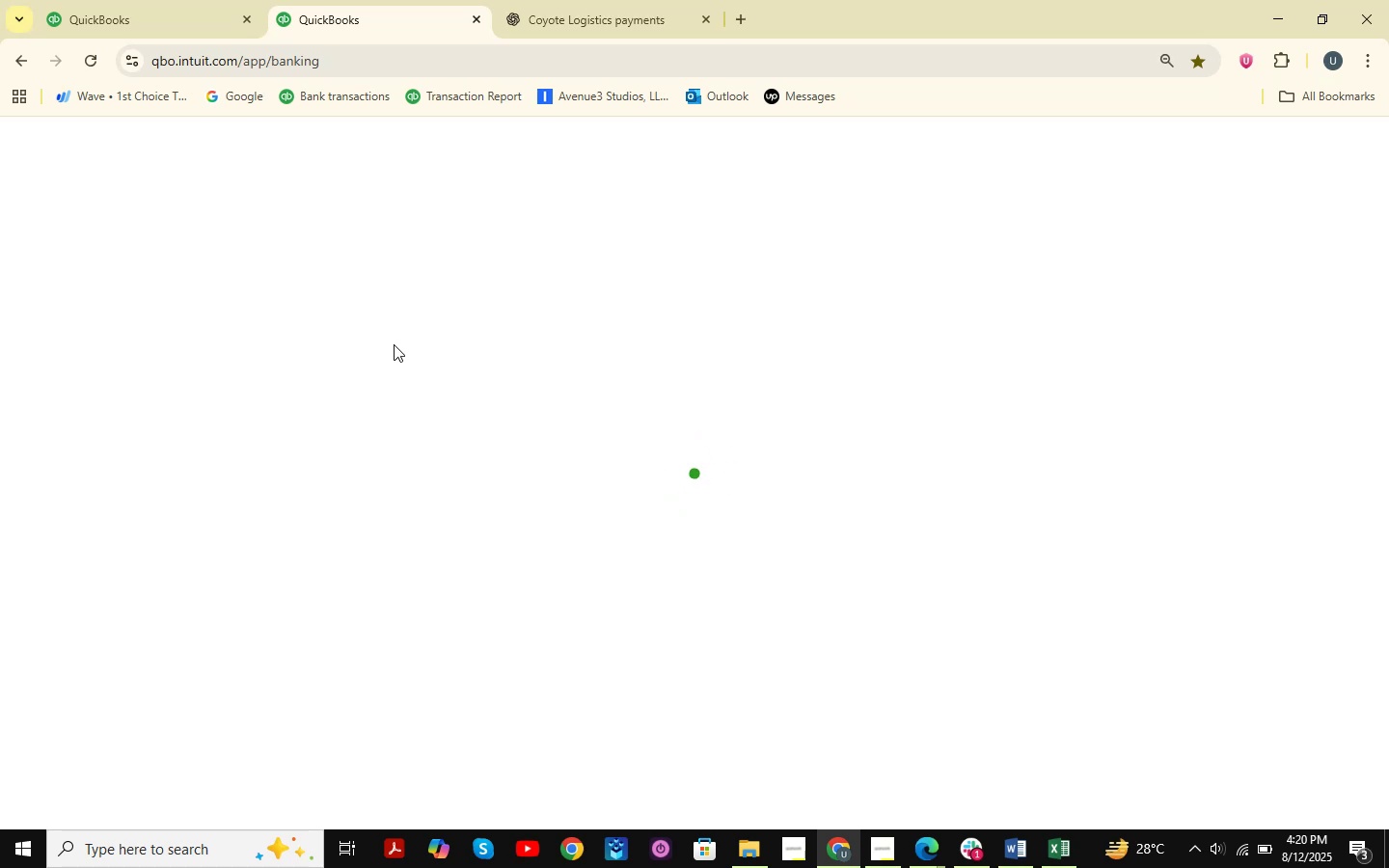 
double_click([850, 779])
 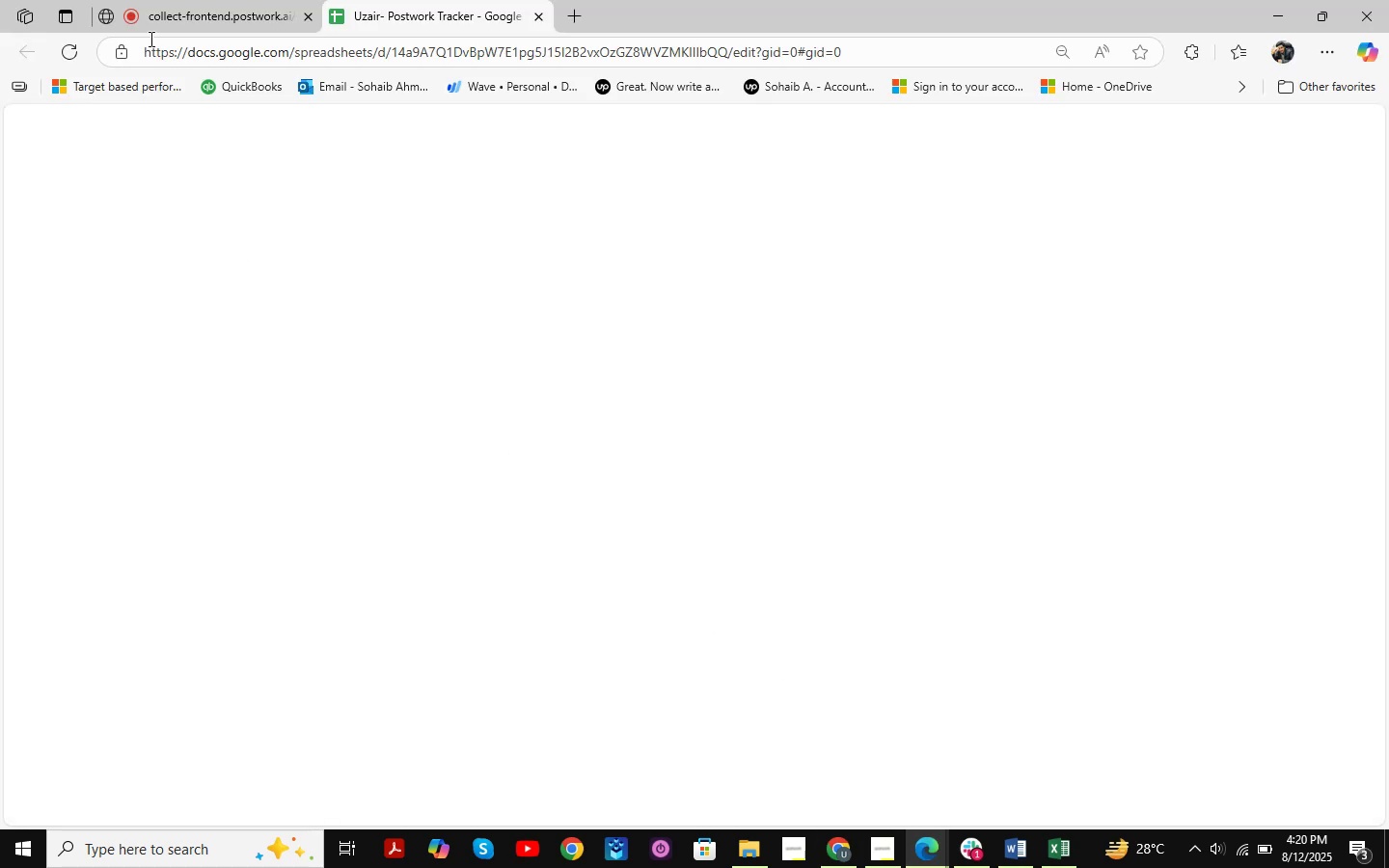 
left_click([174, 0])
 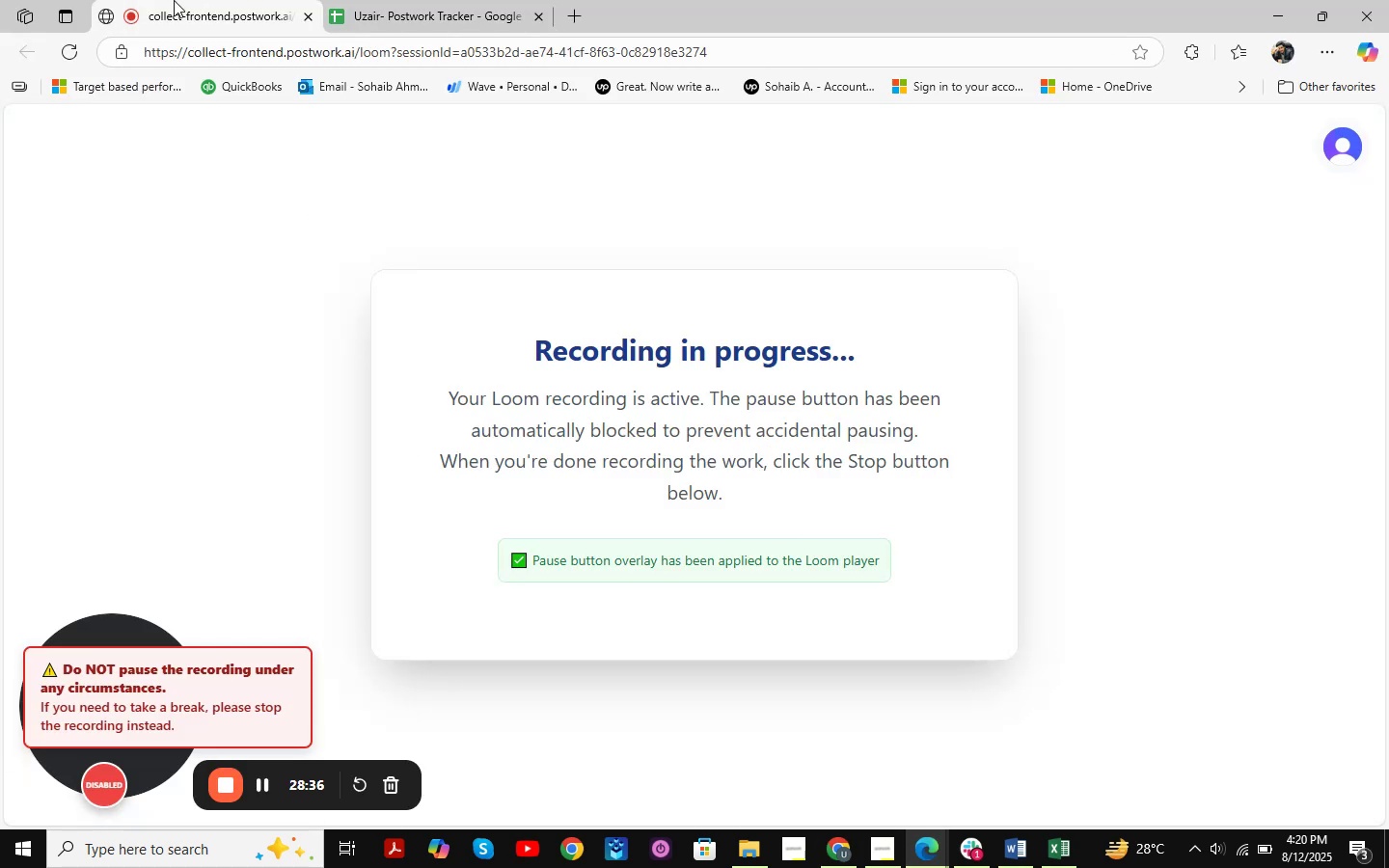 
left_click_drag(start_coordinate=[174, 0], to_coordinate=[399, 74])
 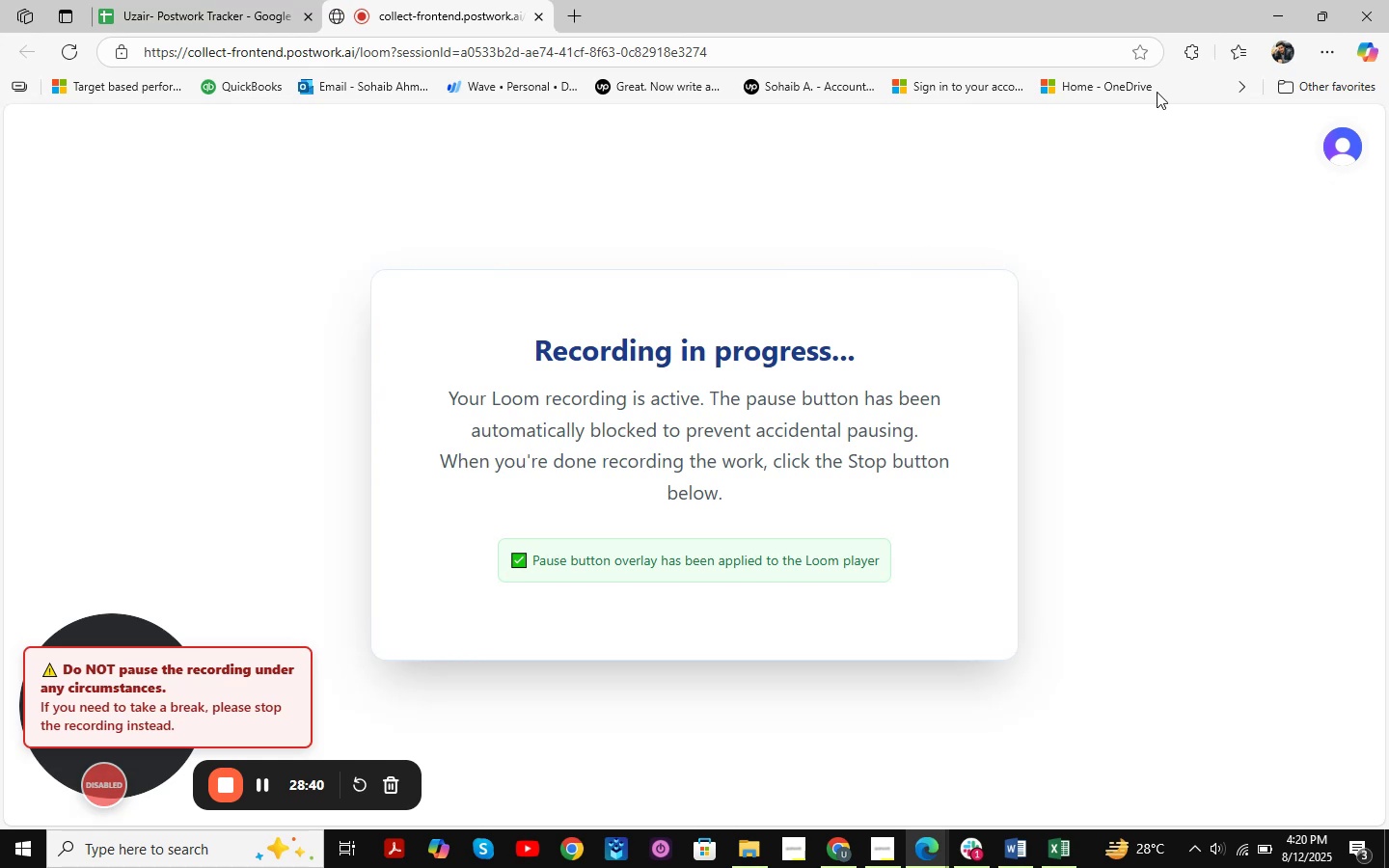 
left_click([1268, 18])
 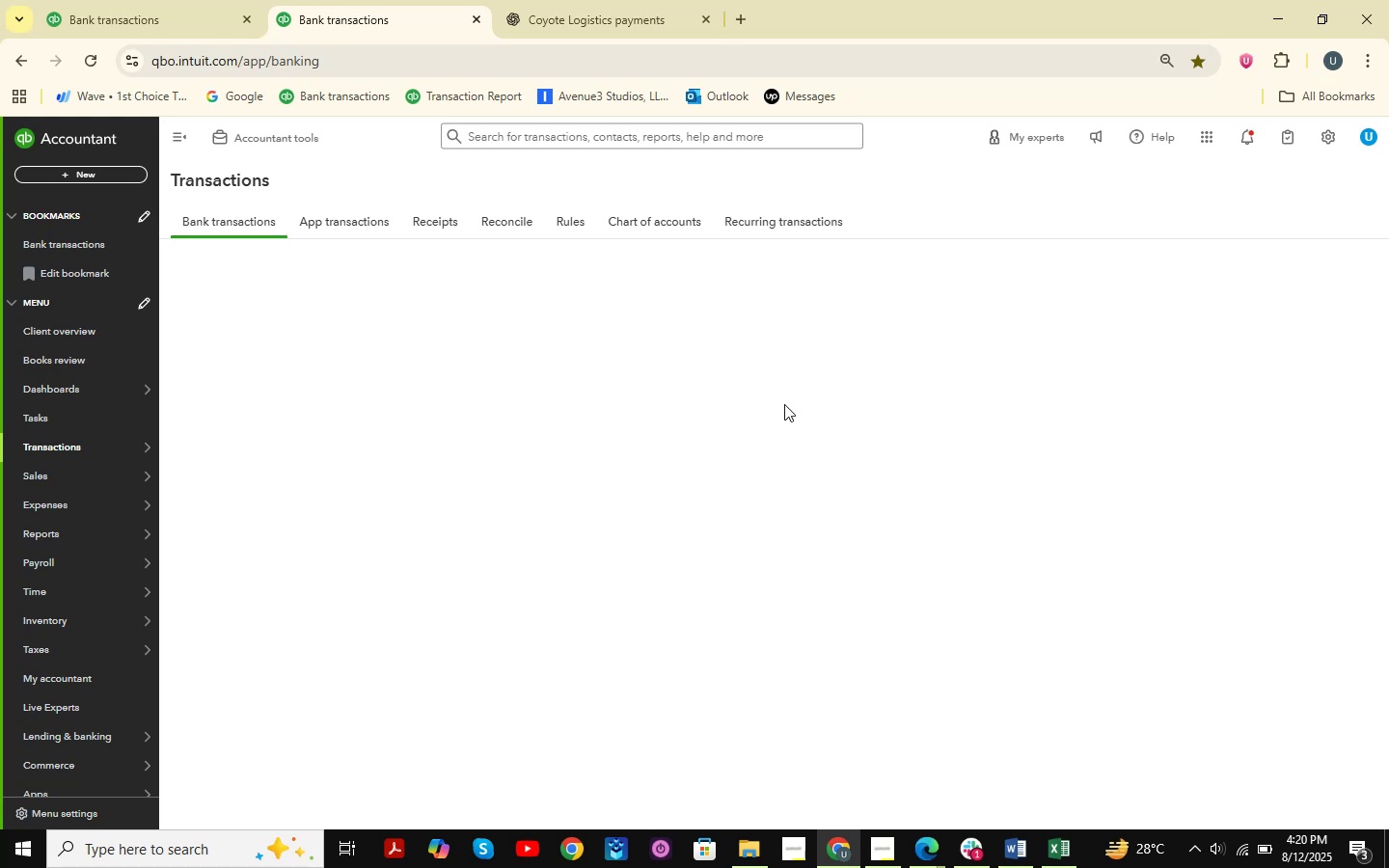 
wait(14.66)
 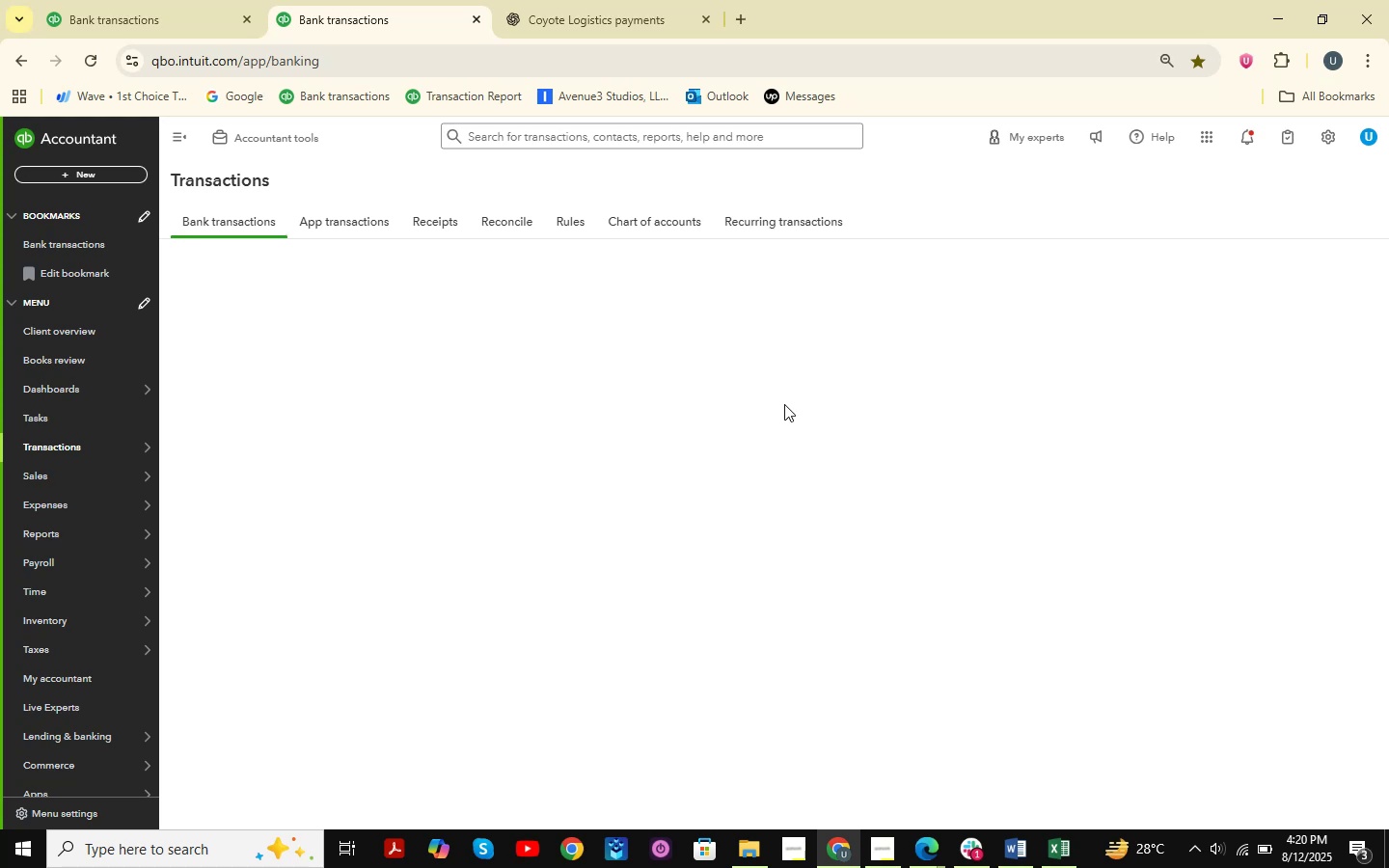 
left_click([112, 0])
 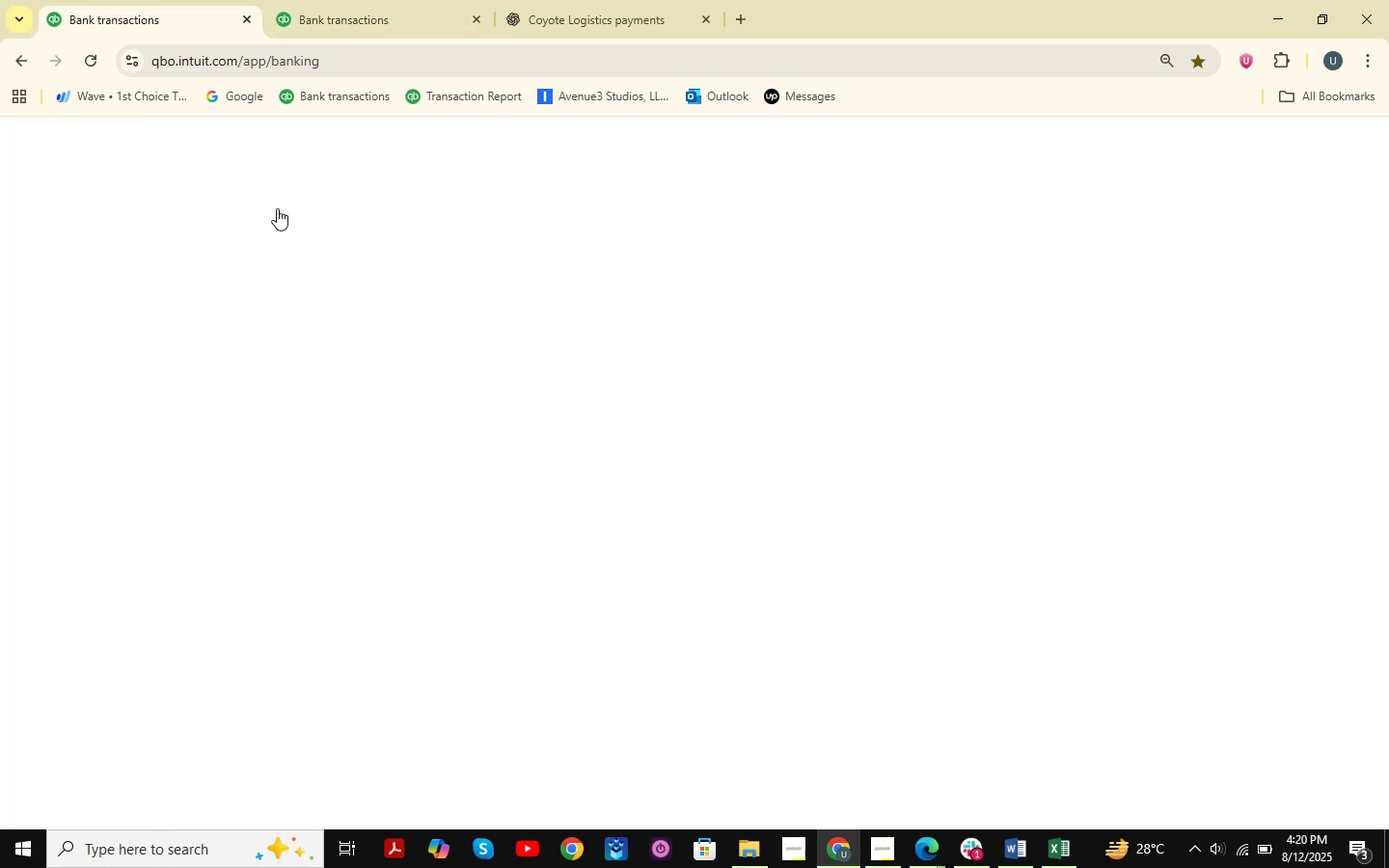 
mouse_move([392, 300])
 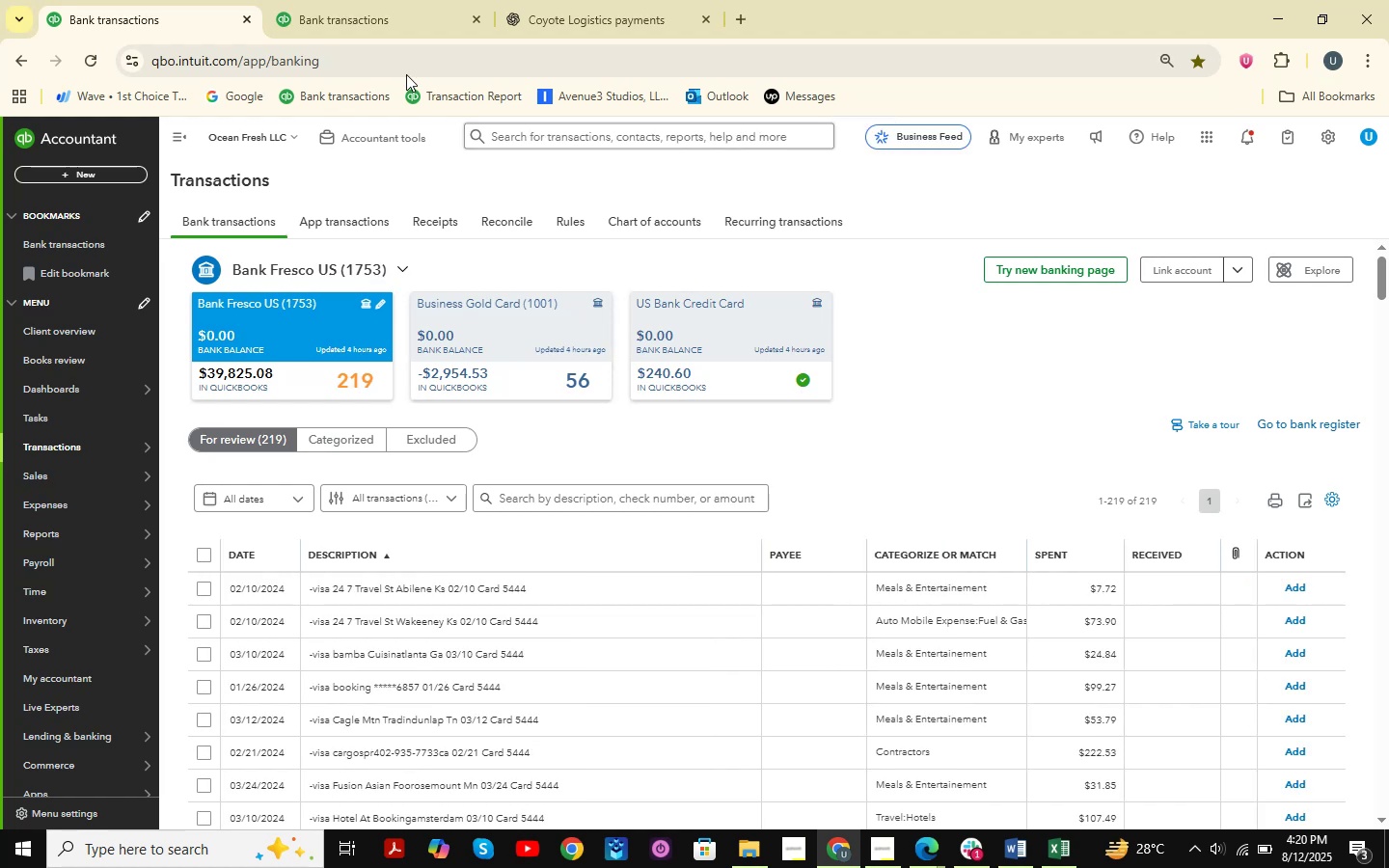 
left_click([351, 0])
 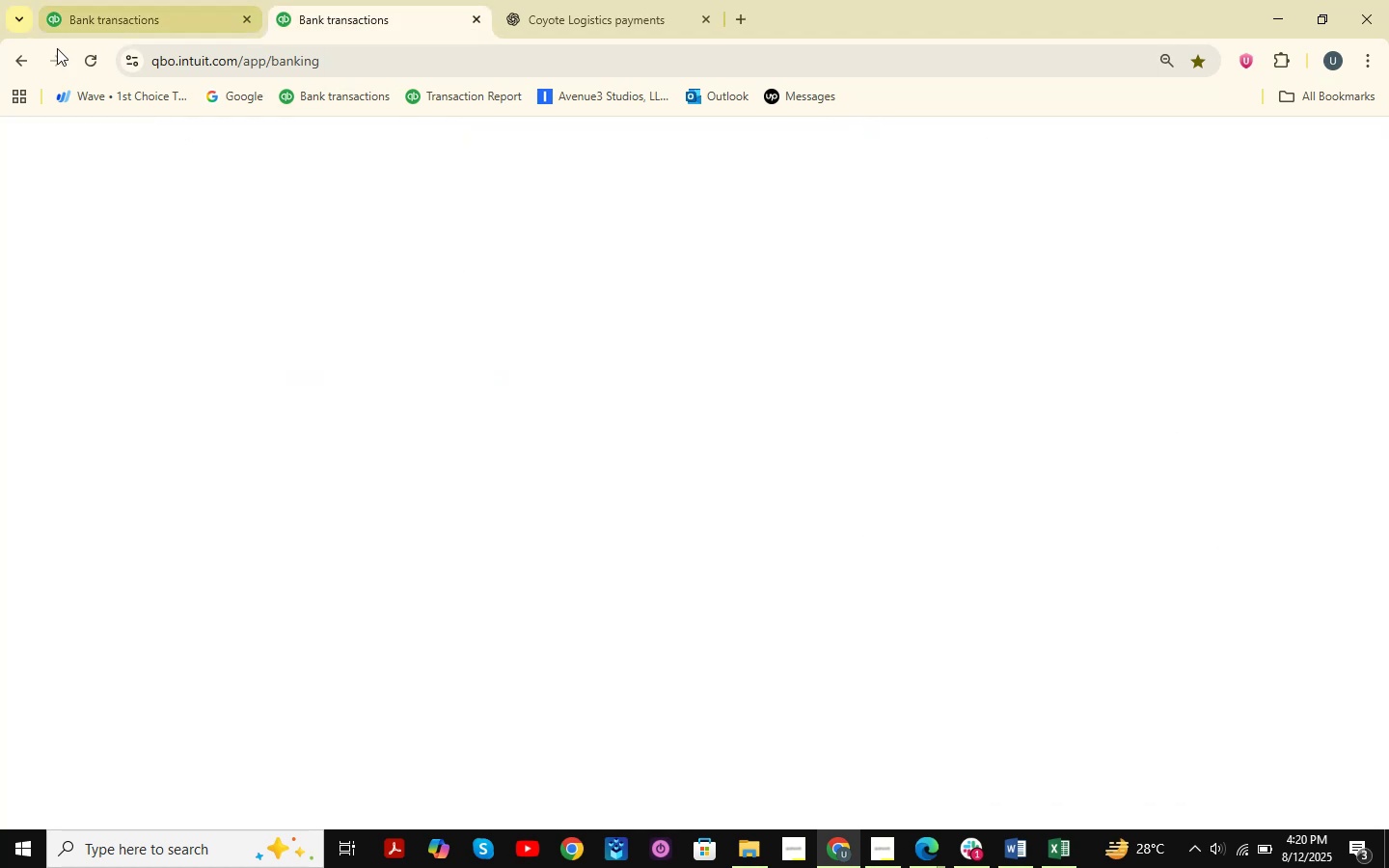 
left_click([78, 0])
 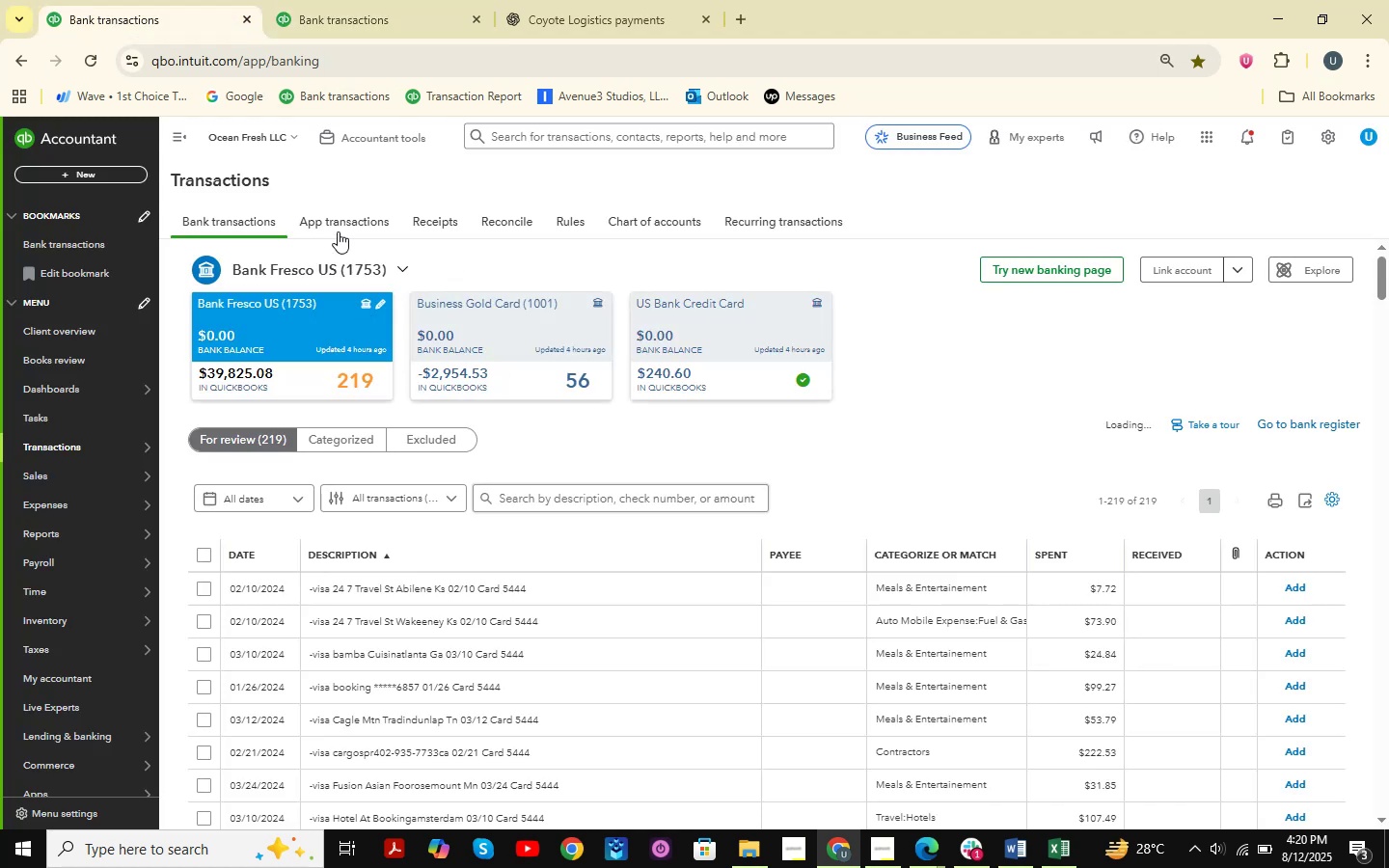 
scroll: coordinate [463, 475], scroll_direction: down, amount: 46.0
 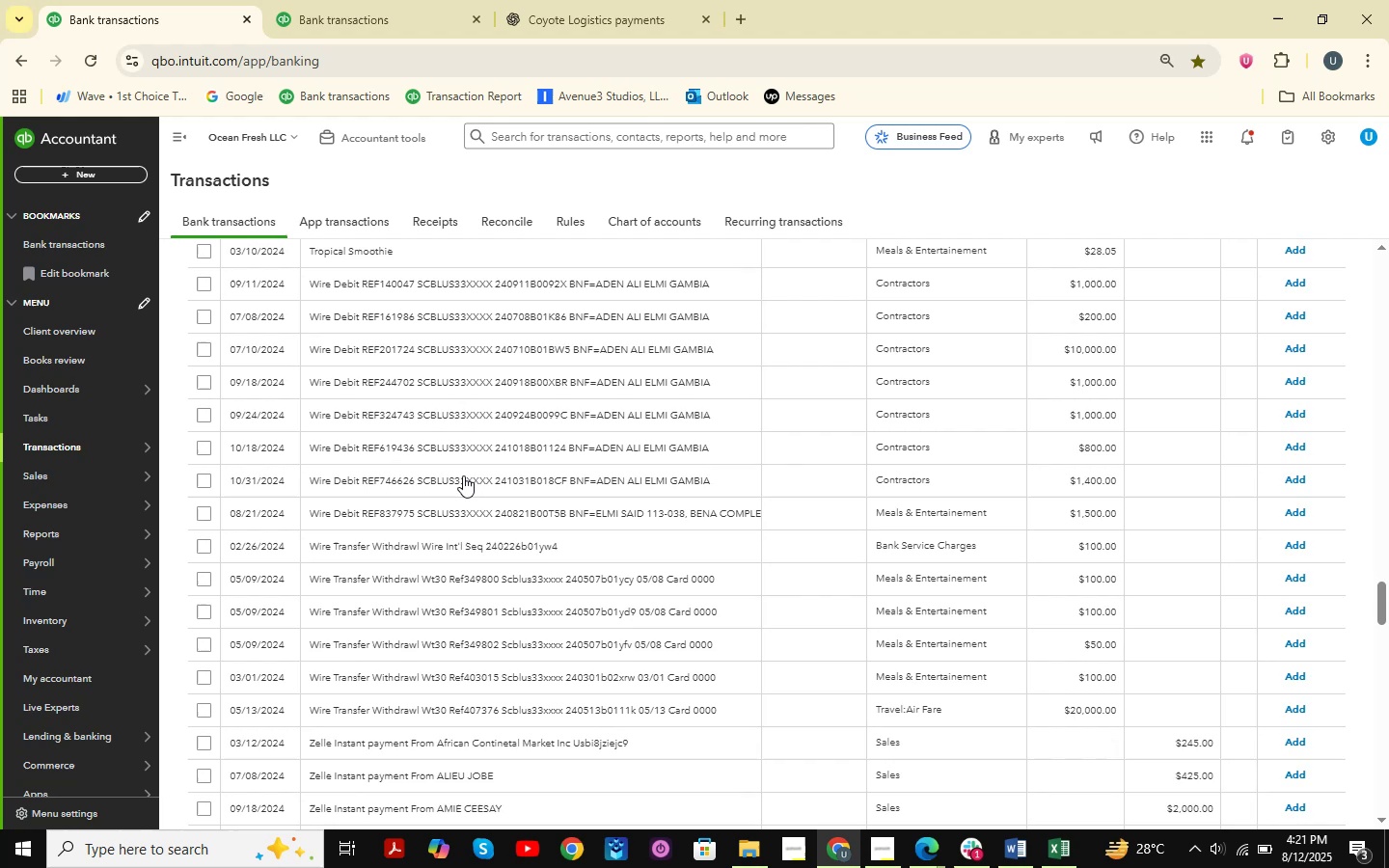 
scroll: coordinate [463, 475], scroll_direction: up, amount: 4.0
 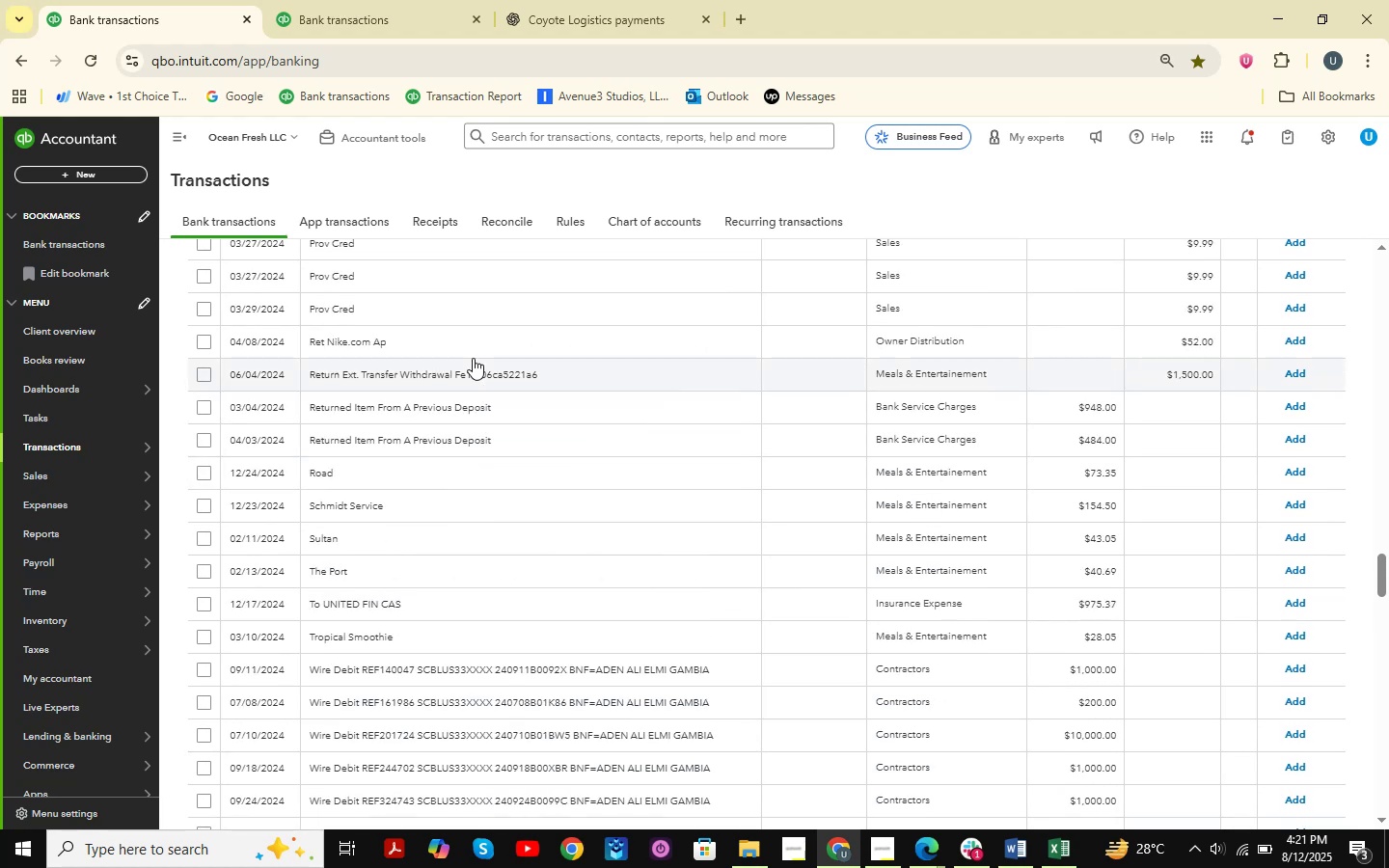 
wait(13.73)
 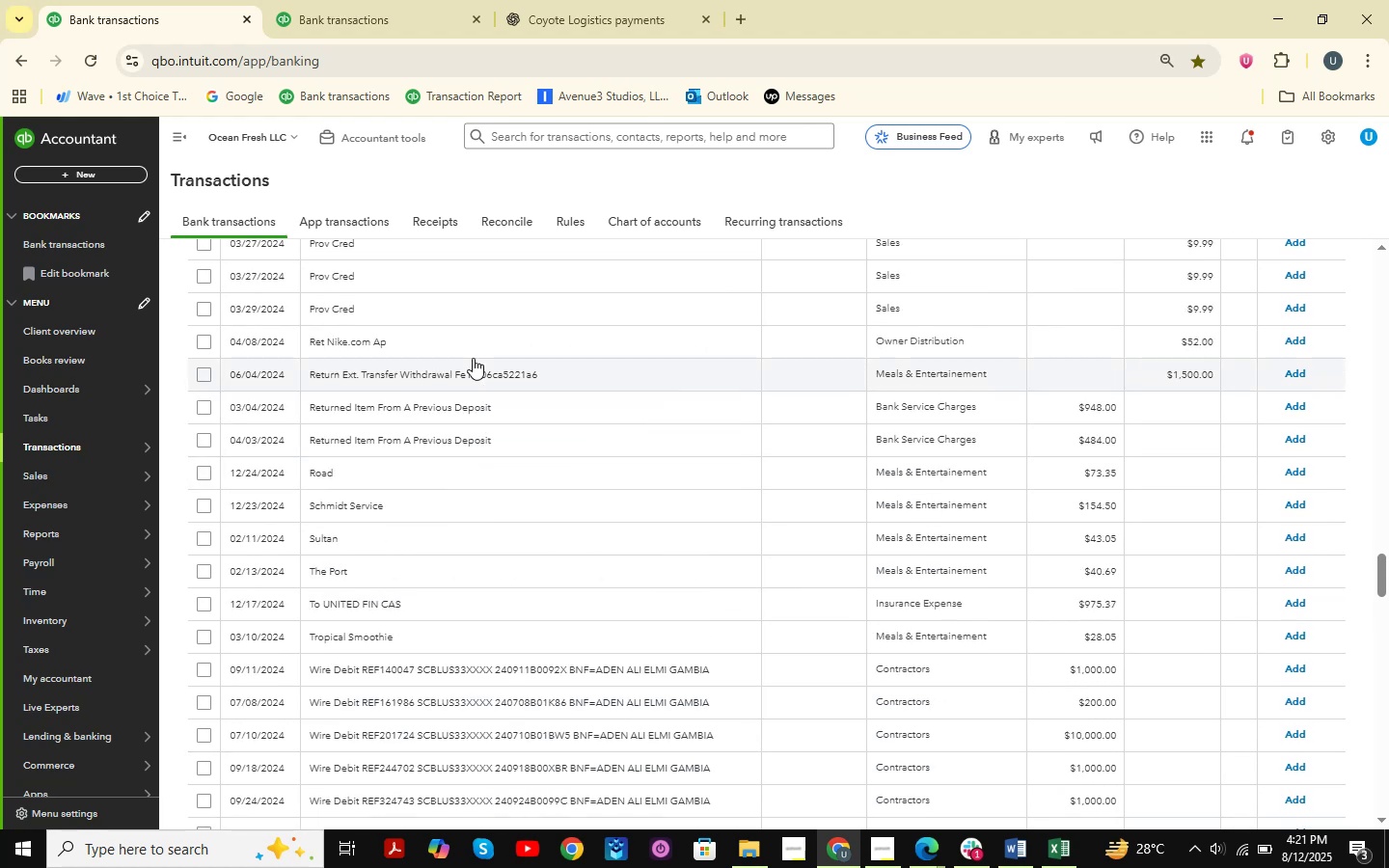 
left_click([342, 0])
 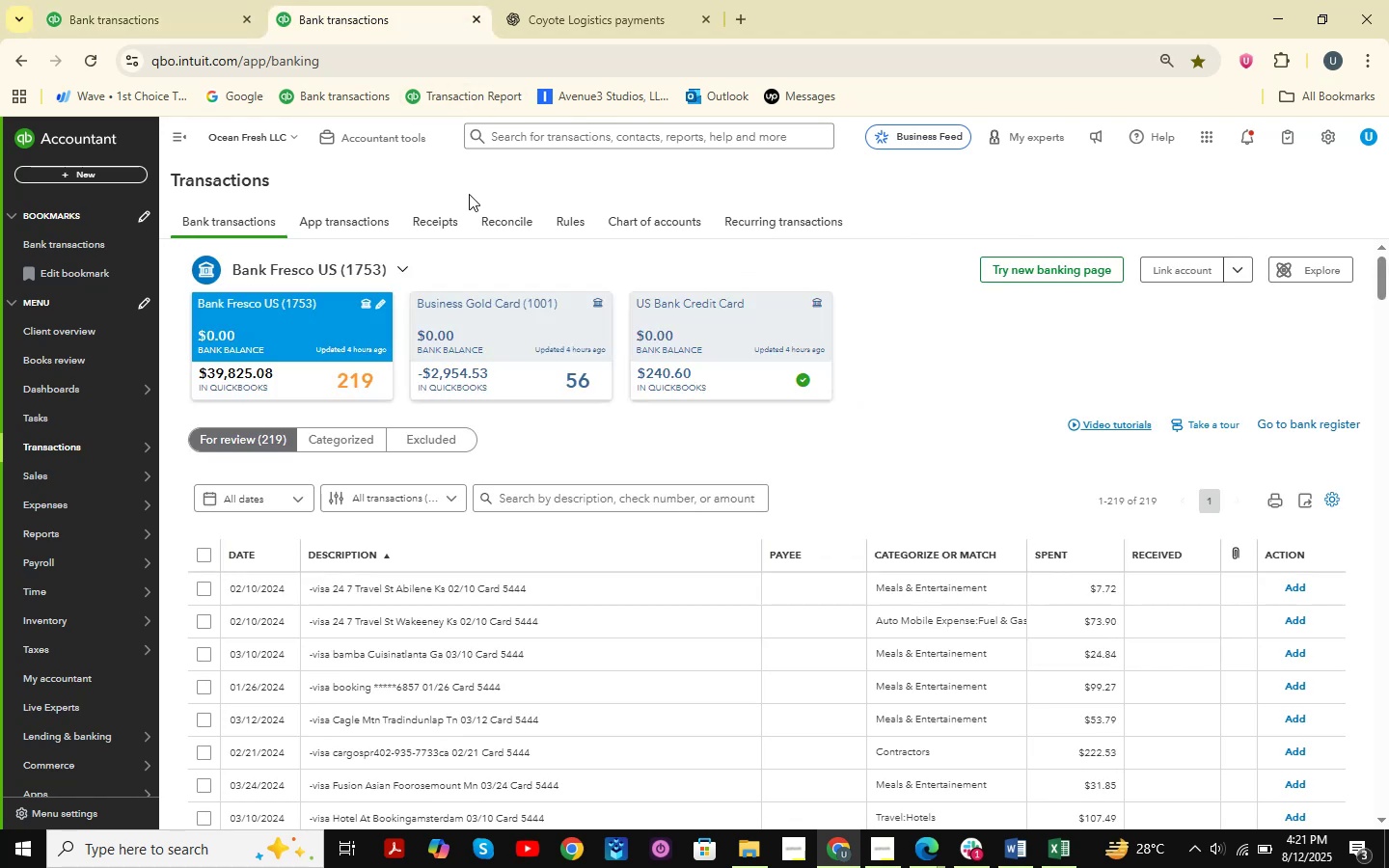 
scroll: coordinate [538, 301], scroll_direction: up, amount: 1.0
 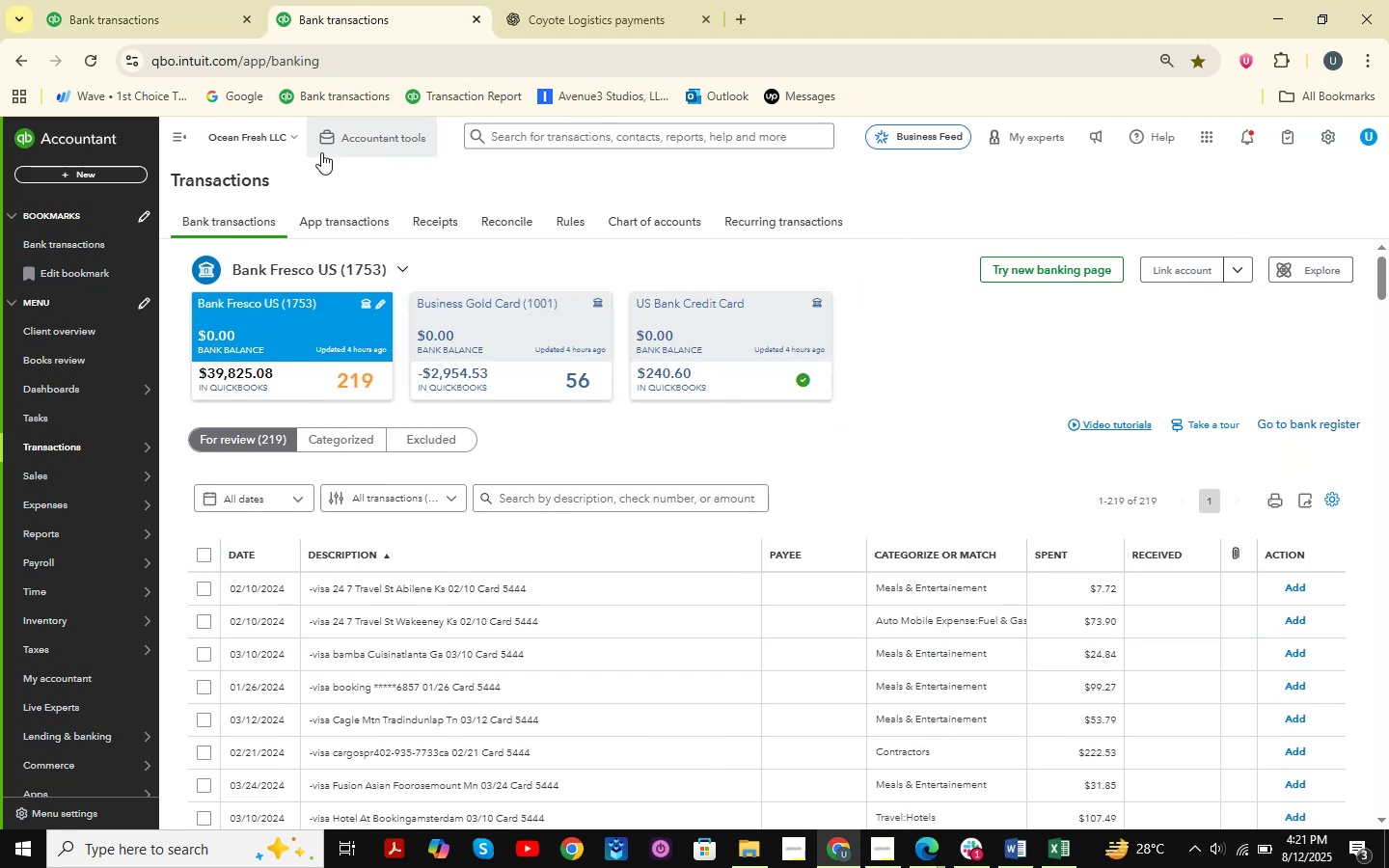 
scroll: coordinate [574, 511], scroll_direction: down, amount: 33.0
 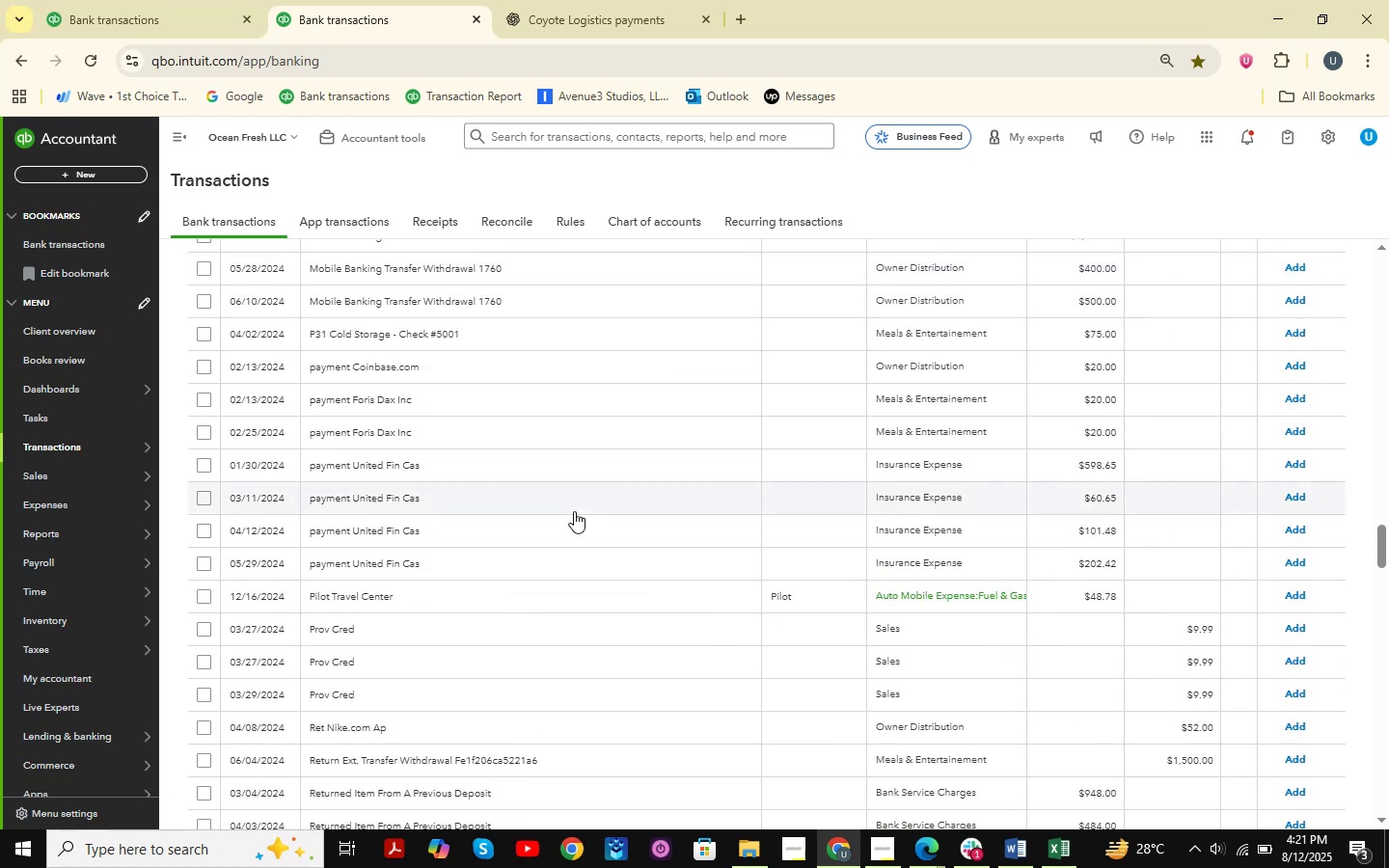 
wait(9.6)
 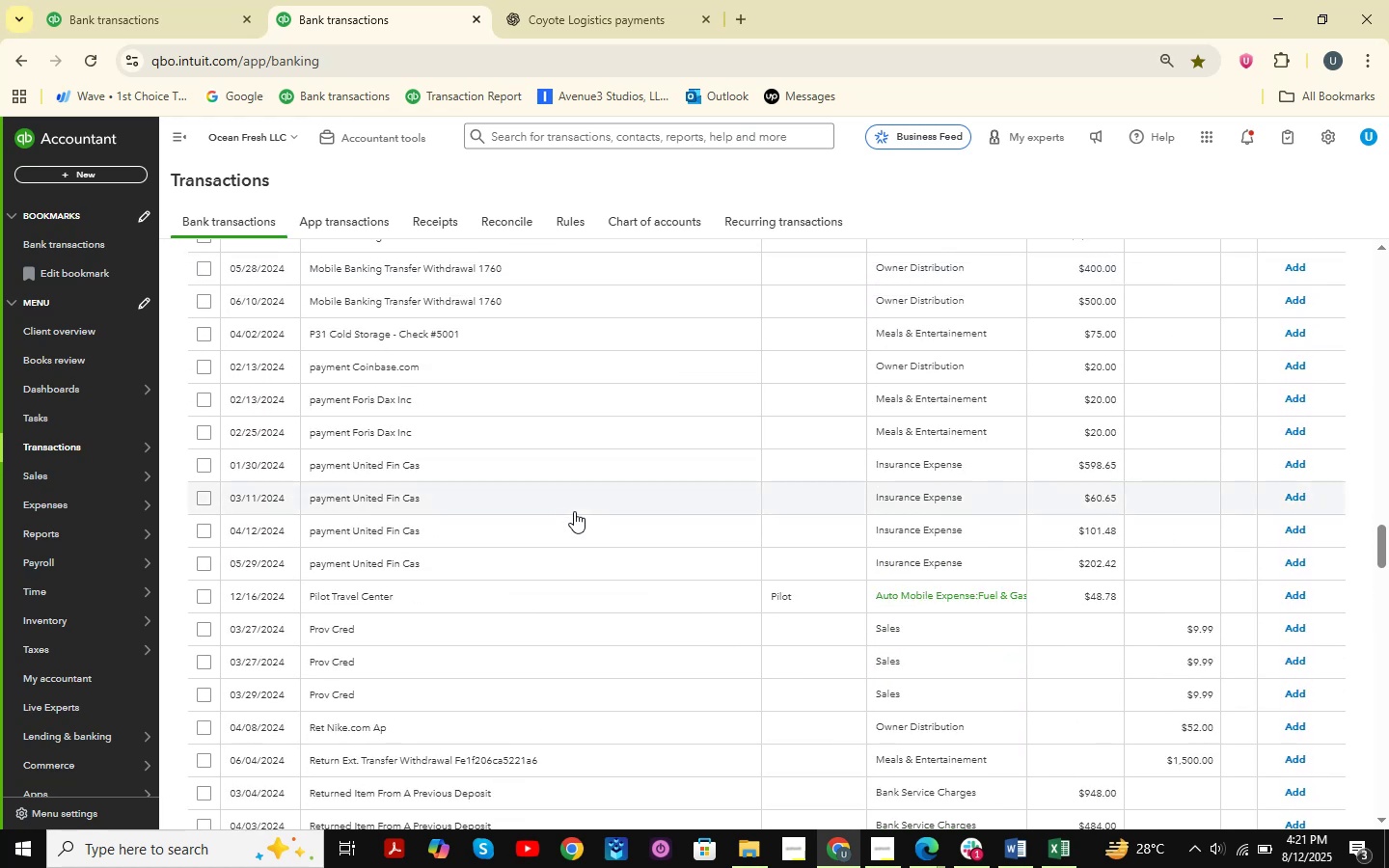 
scroll: coordinate [351, 522], scroll_direction: up, amount: 4.0
 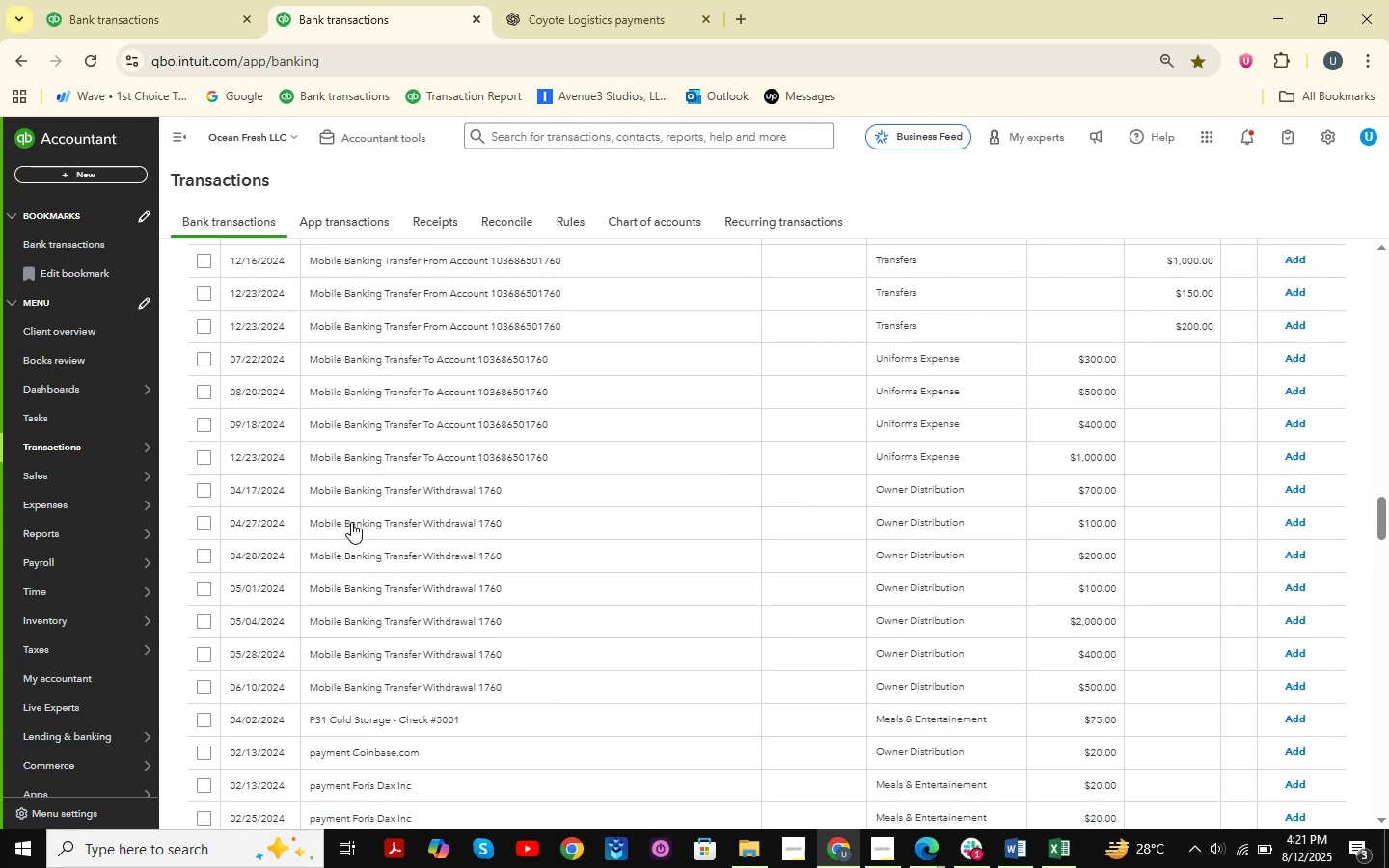 
scroll: coordinate [351, 522], scroll_direction: down, amount: 5.0
 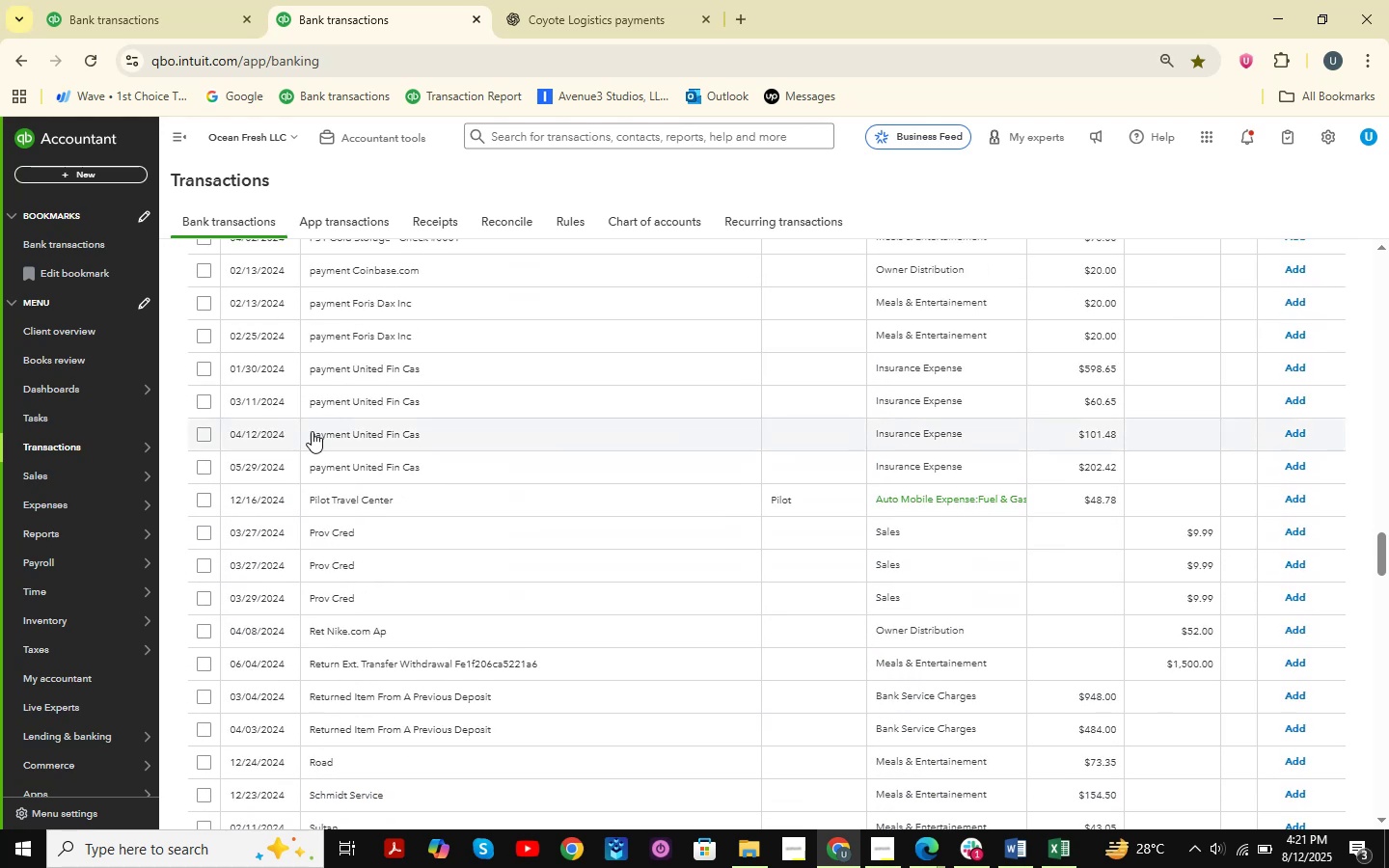 
left_click([340, 359])
 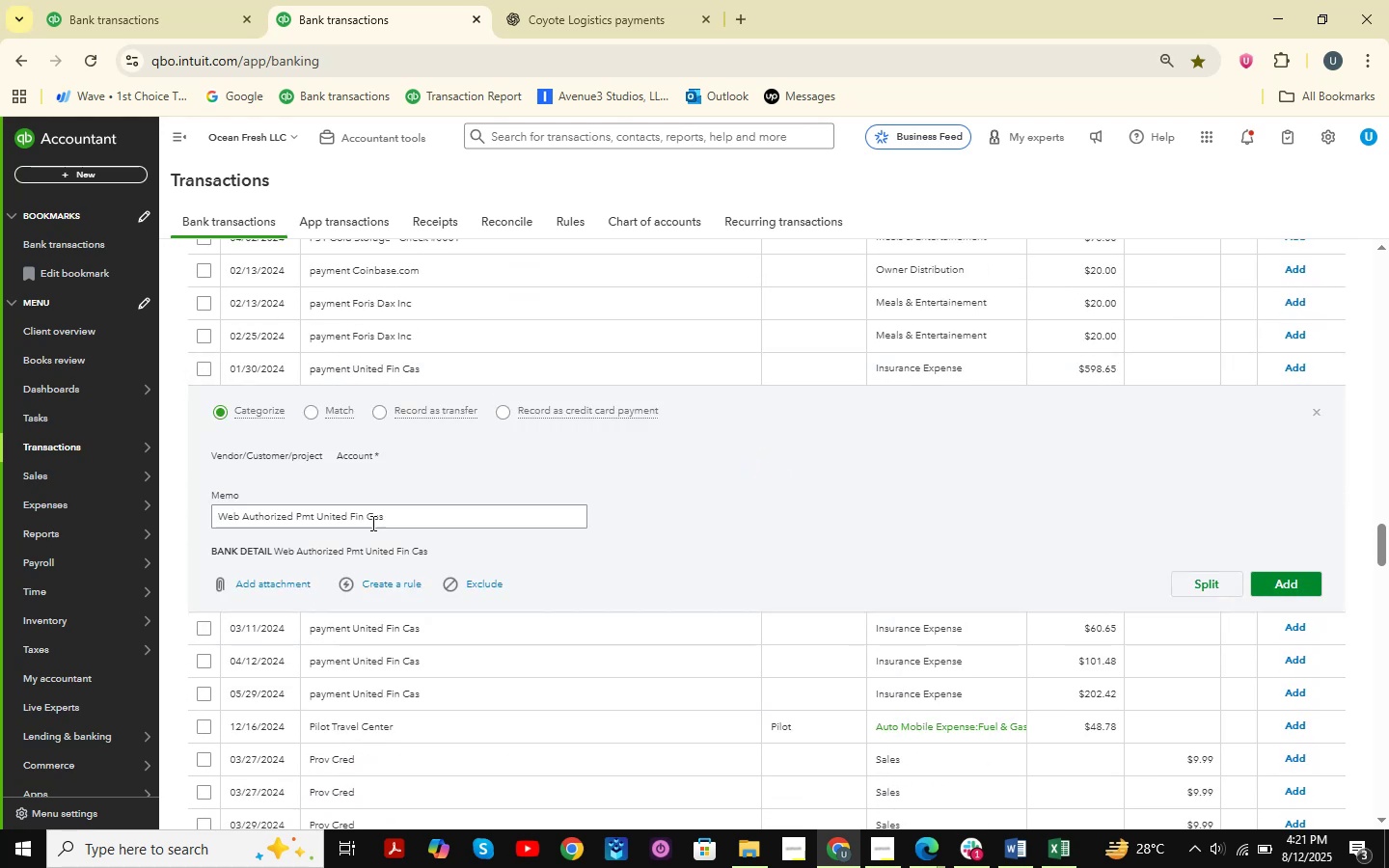 
left_click_drag(start_coordinate=[442, 555], to_coordinate=[195, 561])
 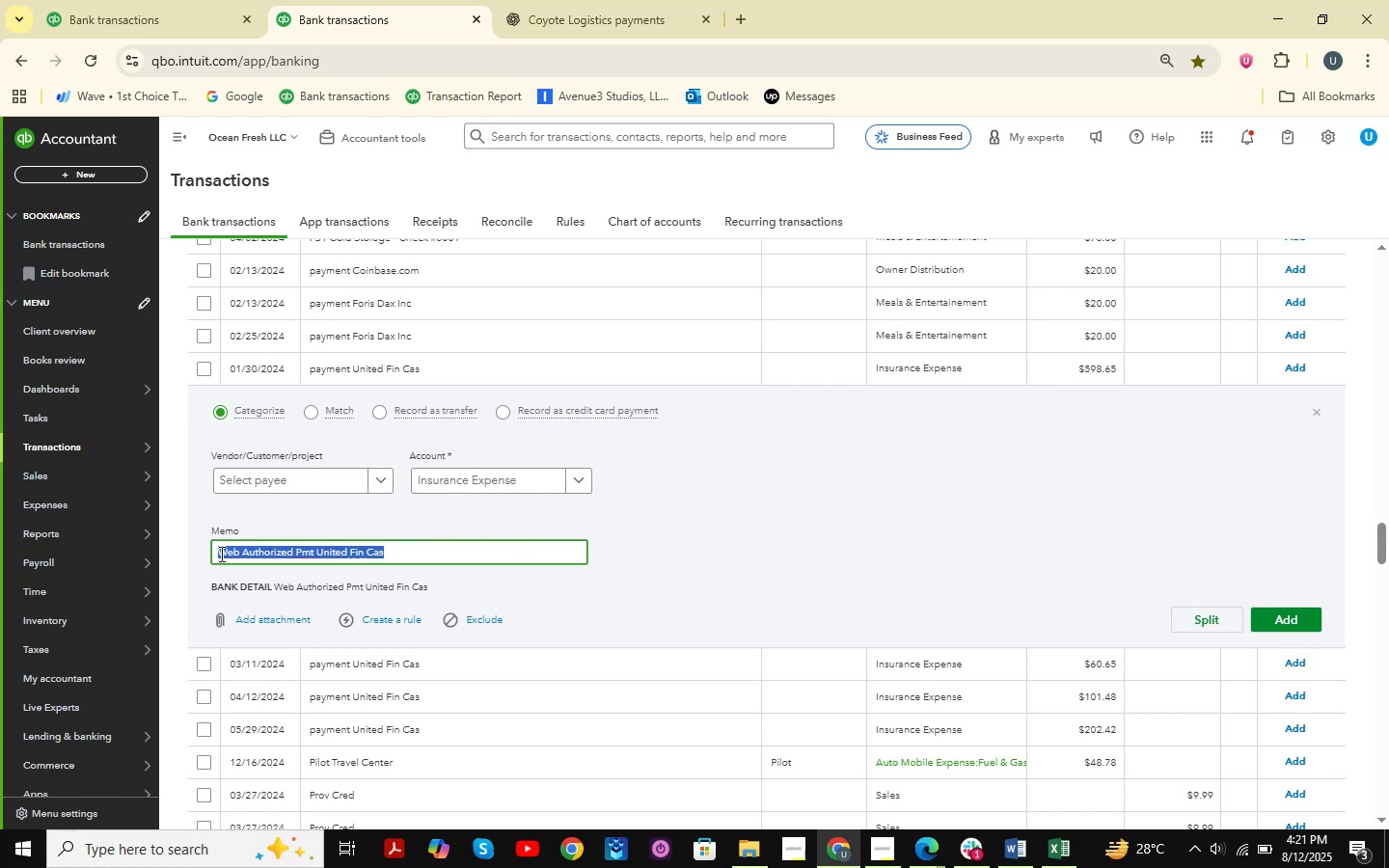 
key(Control+C)
 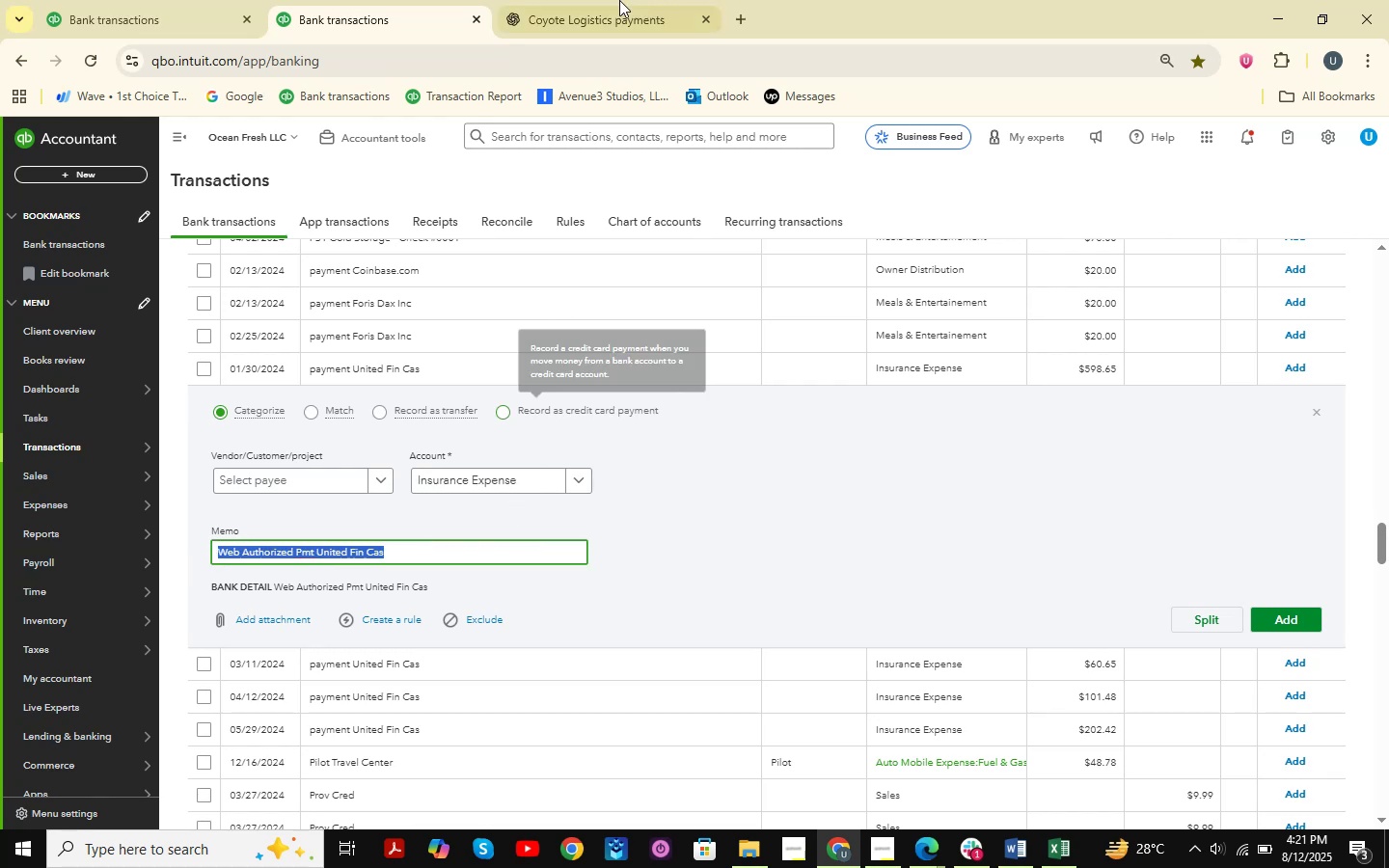 
left_click([622, 0])
 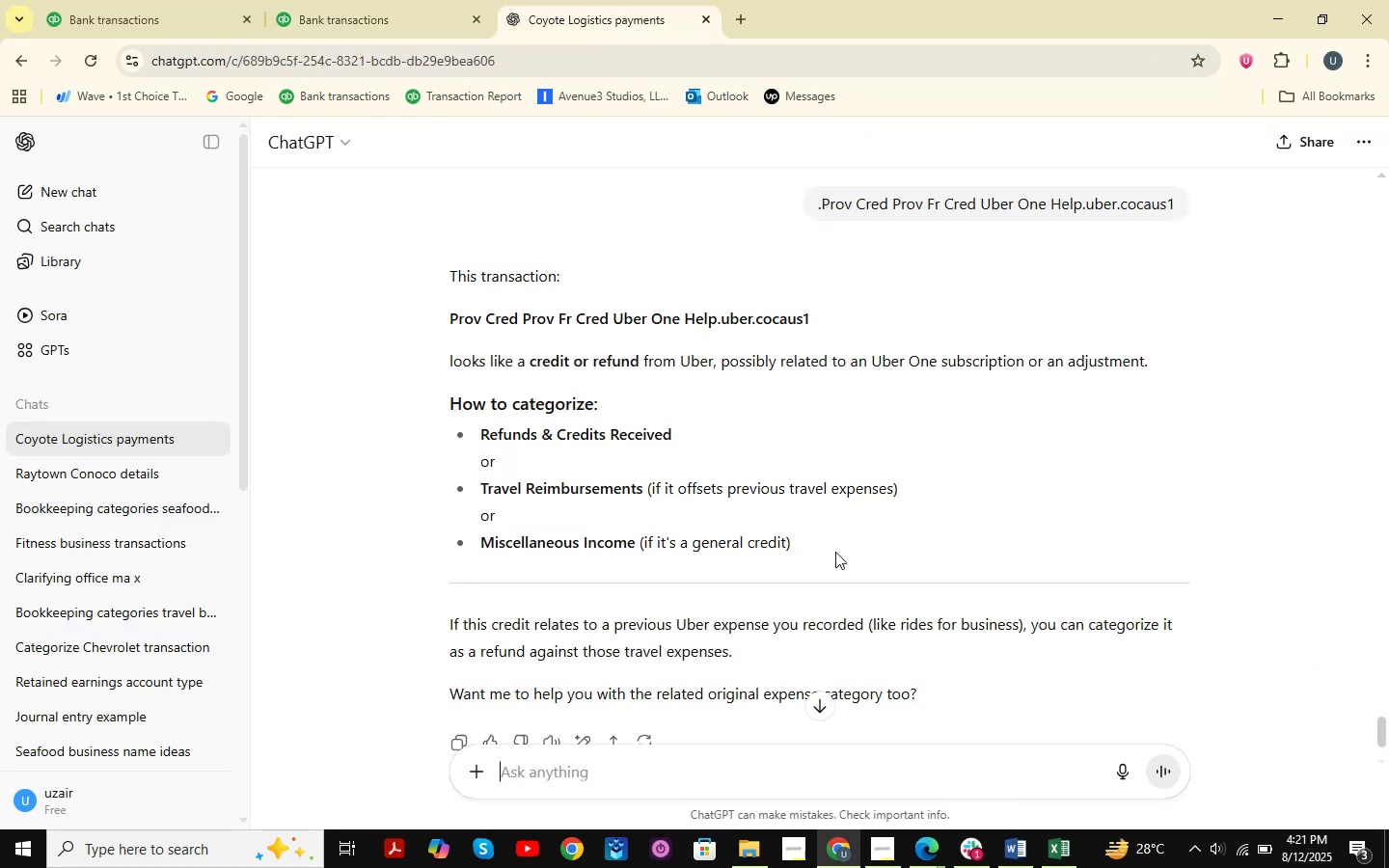 
key(Control+ControlLeft)
 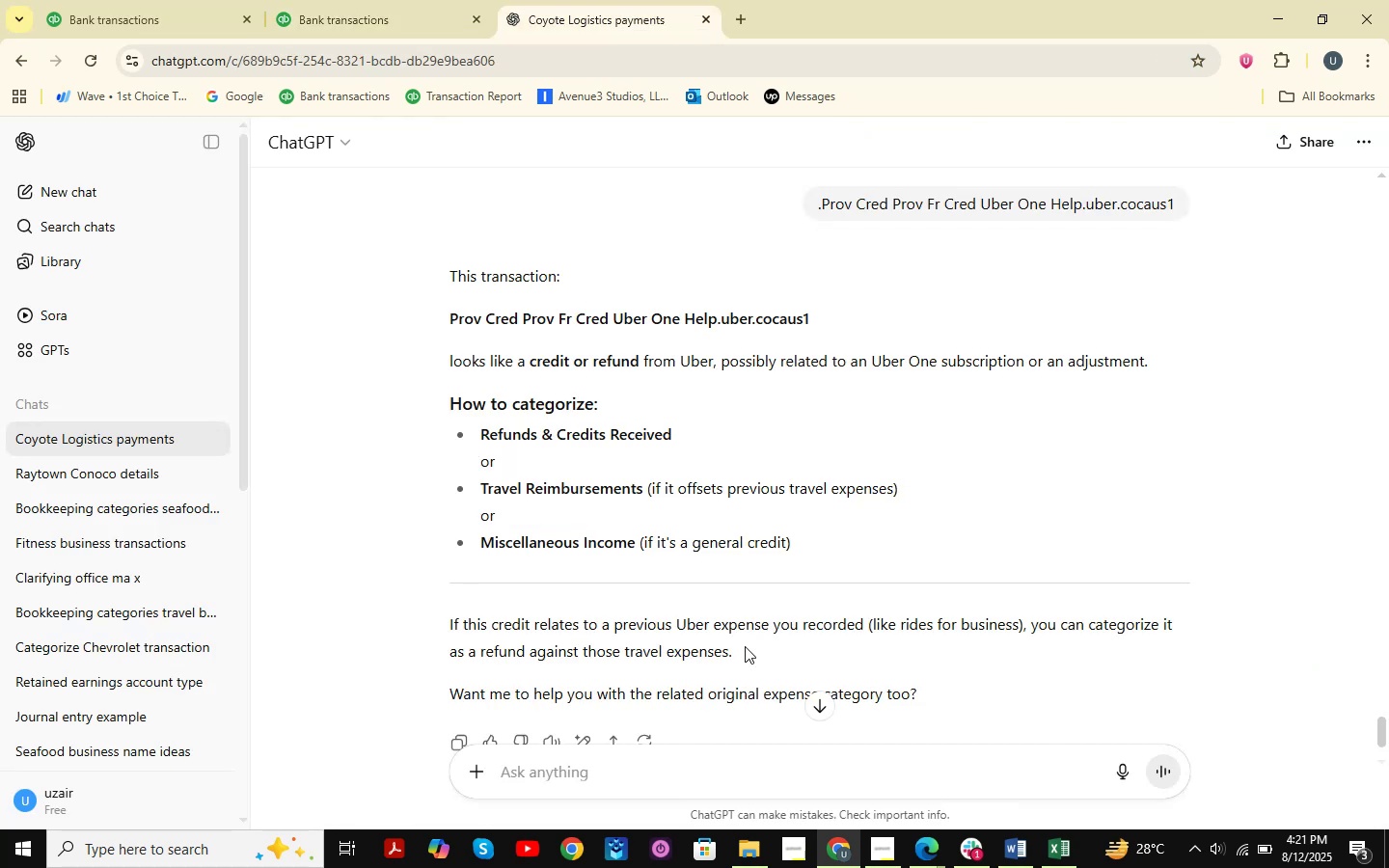 
key(Control+ControlLeft)
 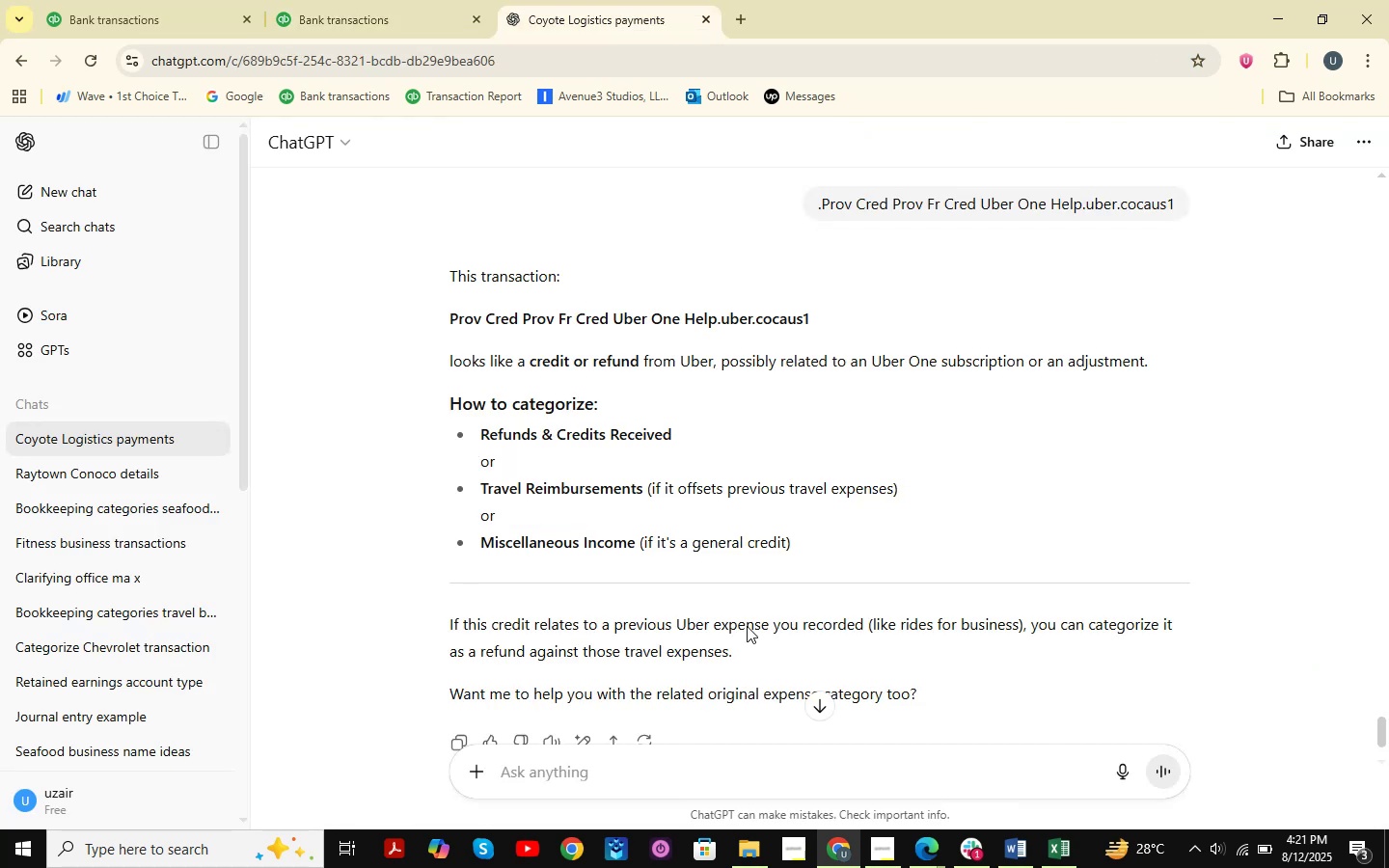 
key(Control+V)
 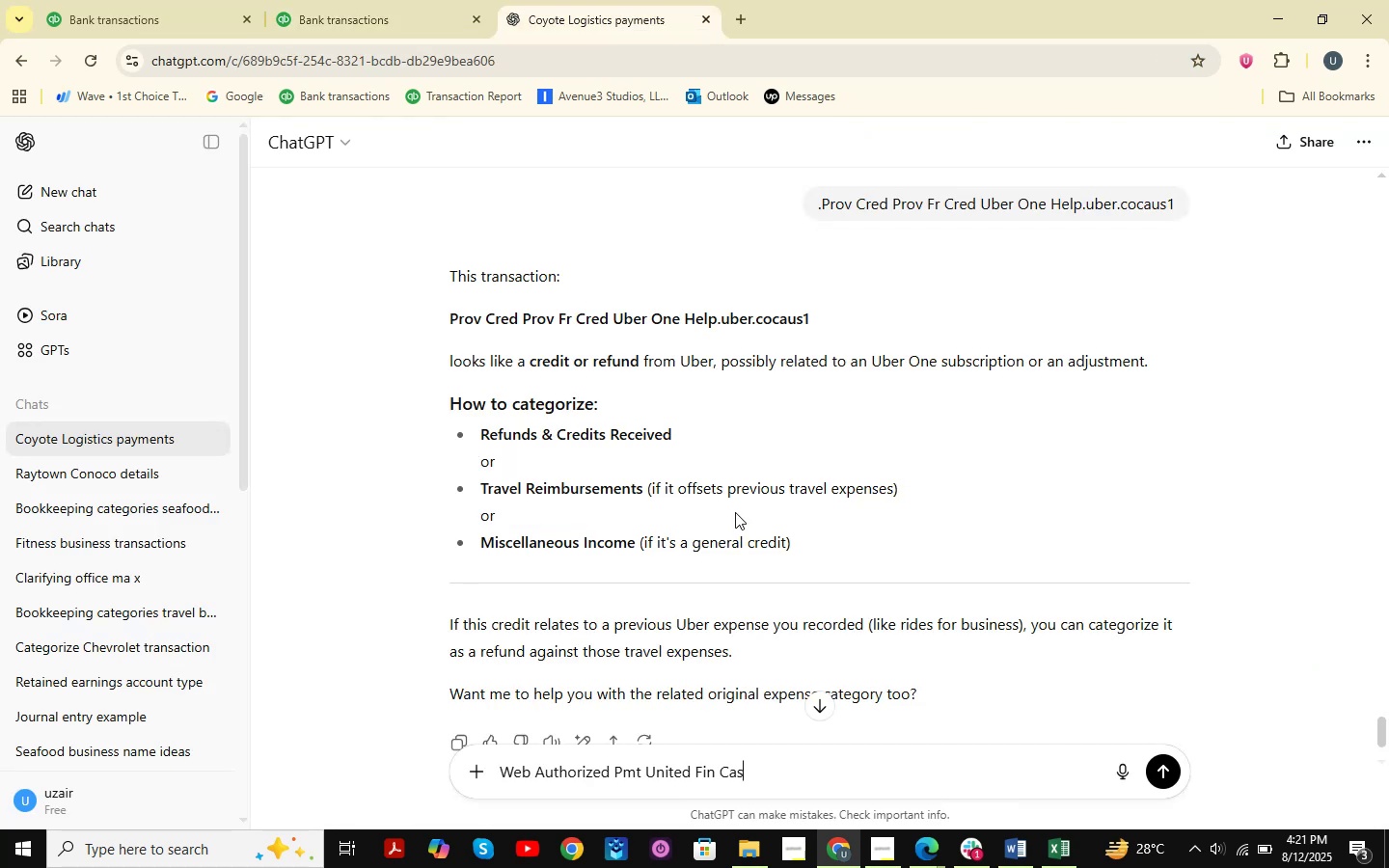 
key(NumpadEnter)
 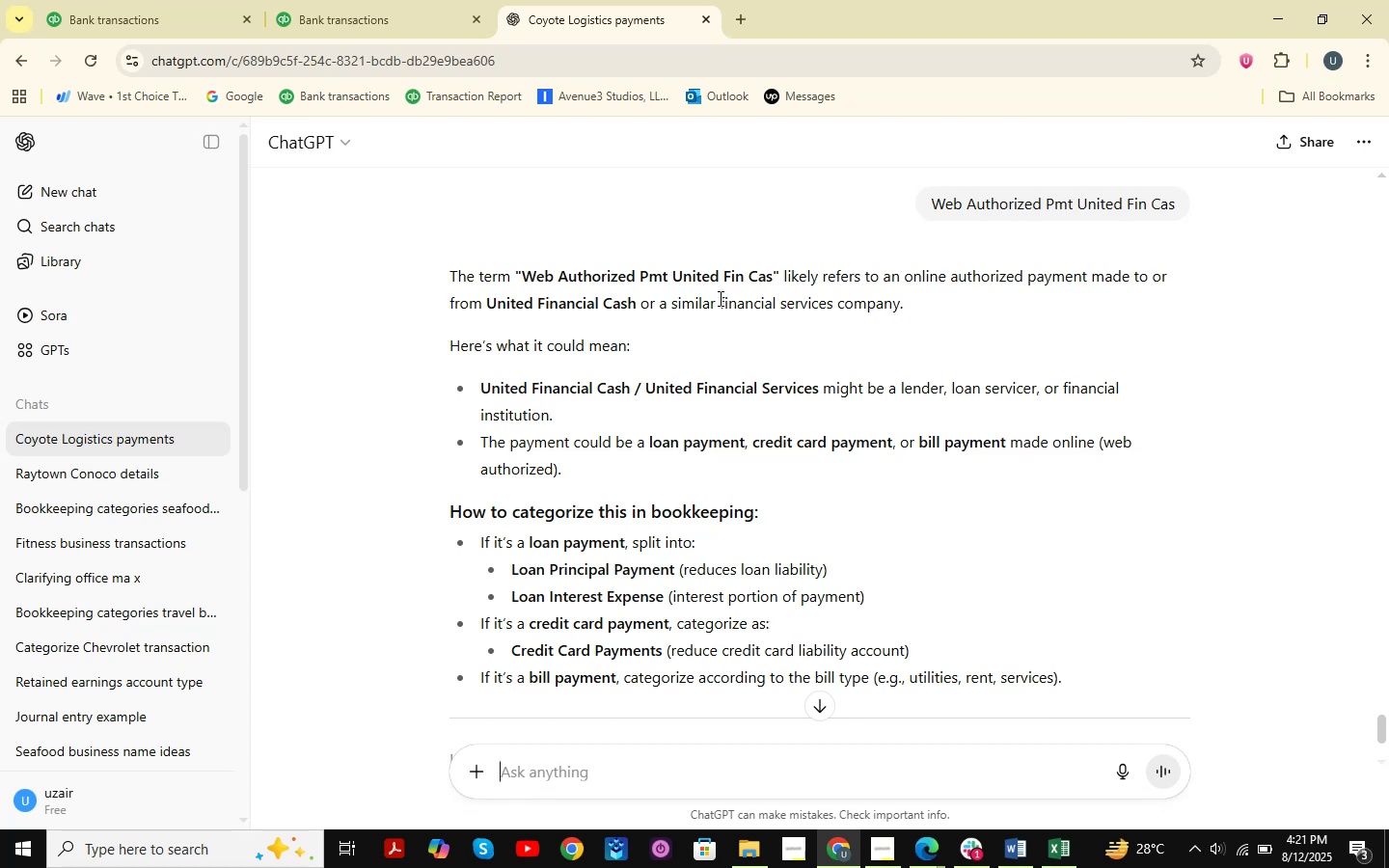 
wait(18.41)
 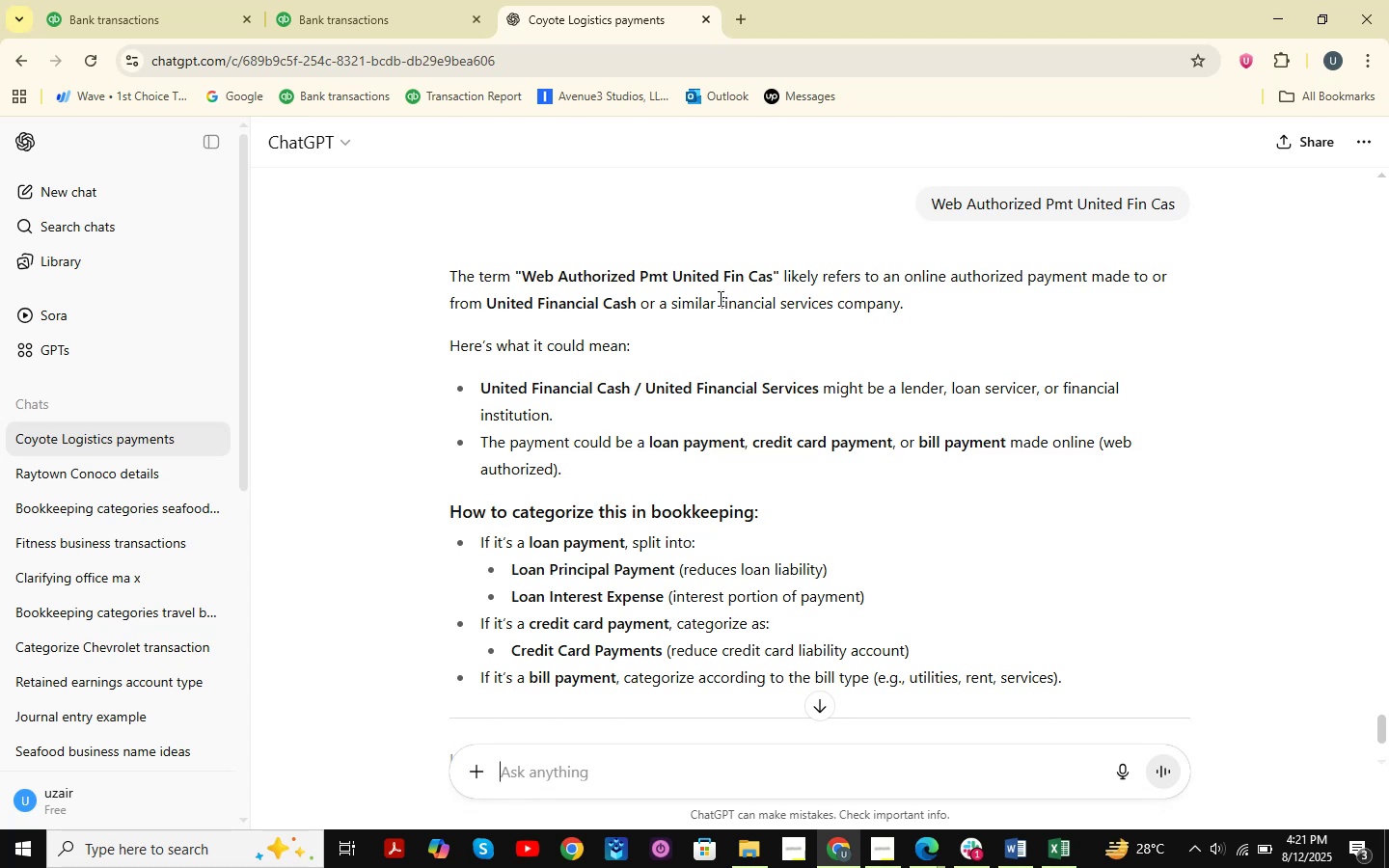 
scroll: coordinate [722, 428], scroll_direction: down, amount: 6.0
 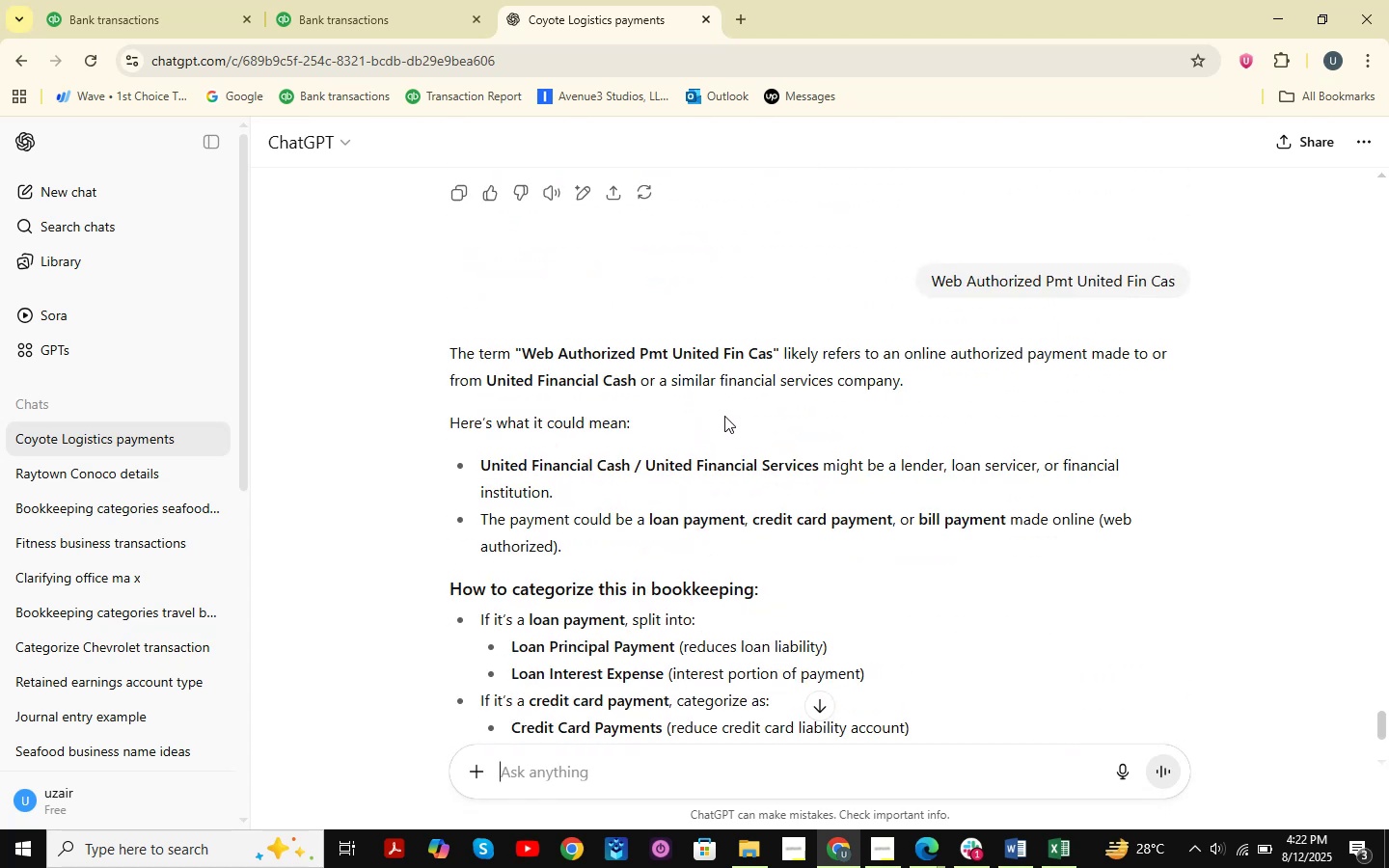 
scroll: coordinate [766, 414], scroll_direction: up, amount: 1.0
 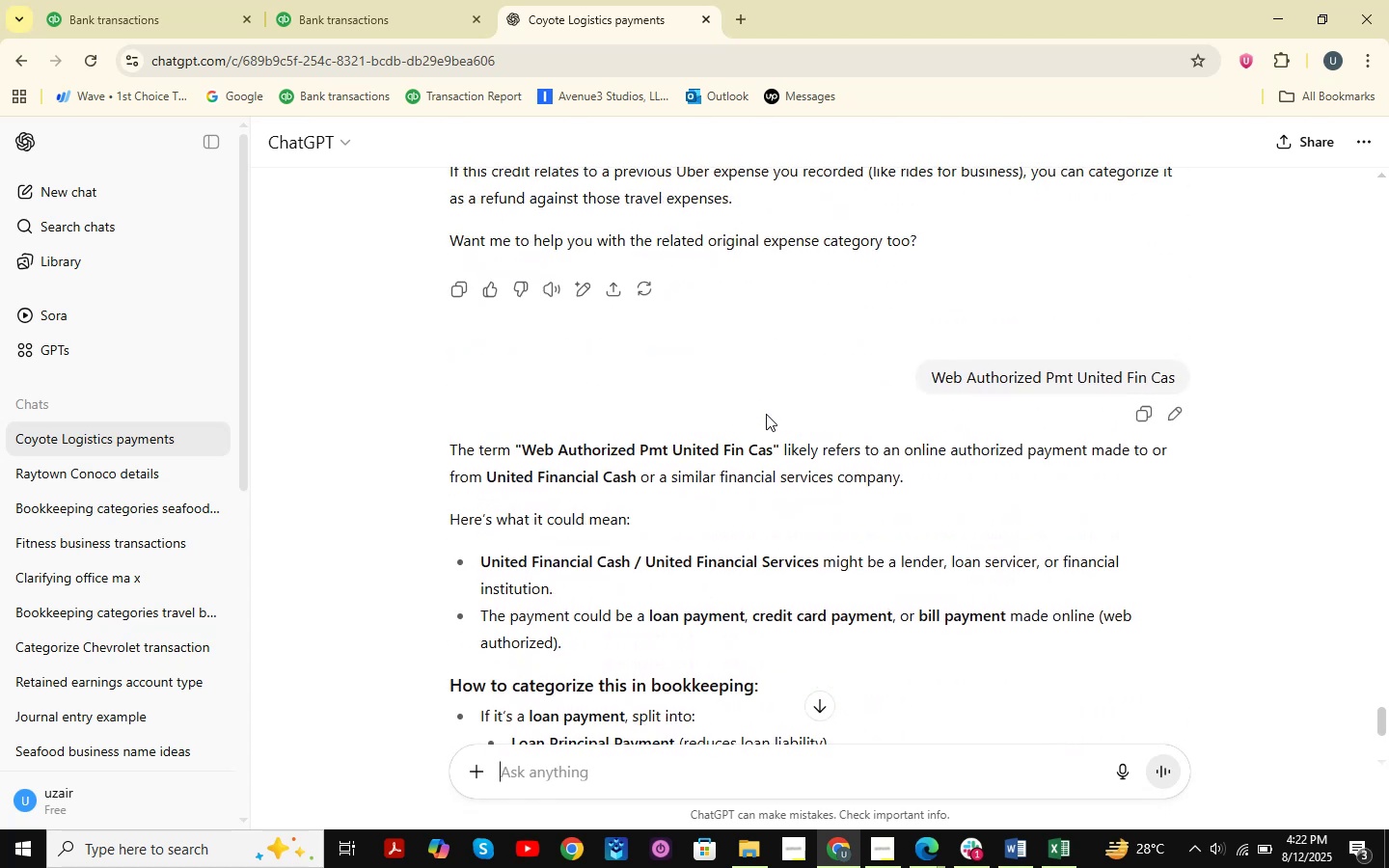 
scroll: coordinate [777, 438], scroll_direction: down, amount: 14.0
 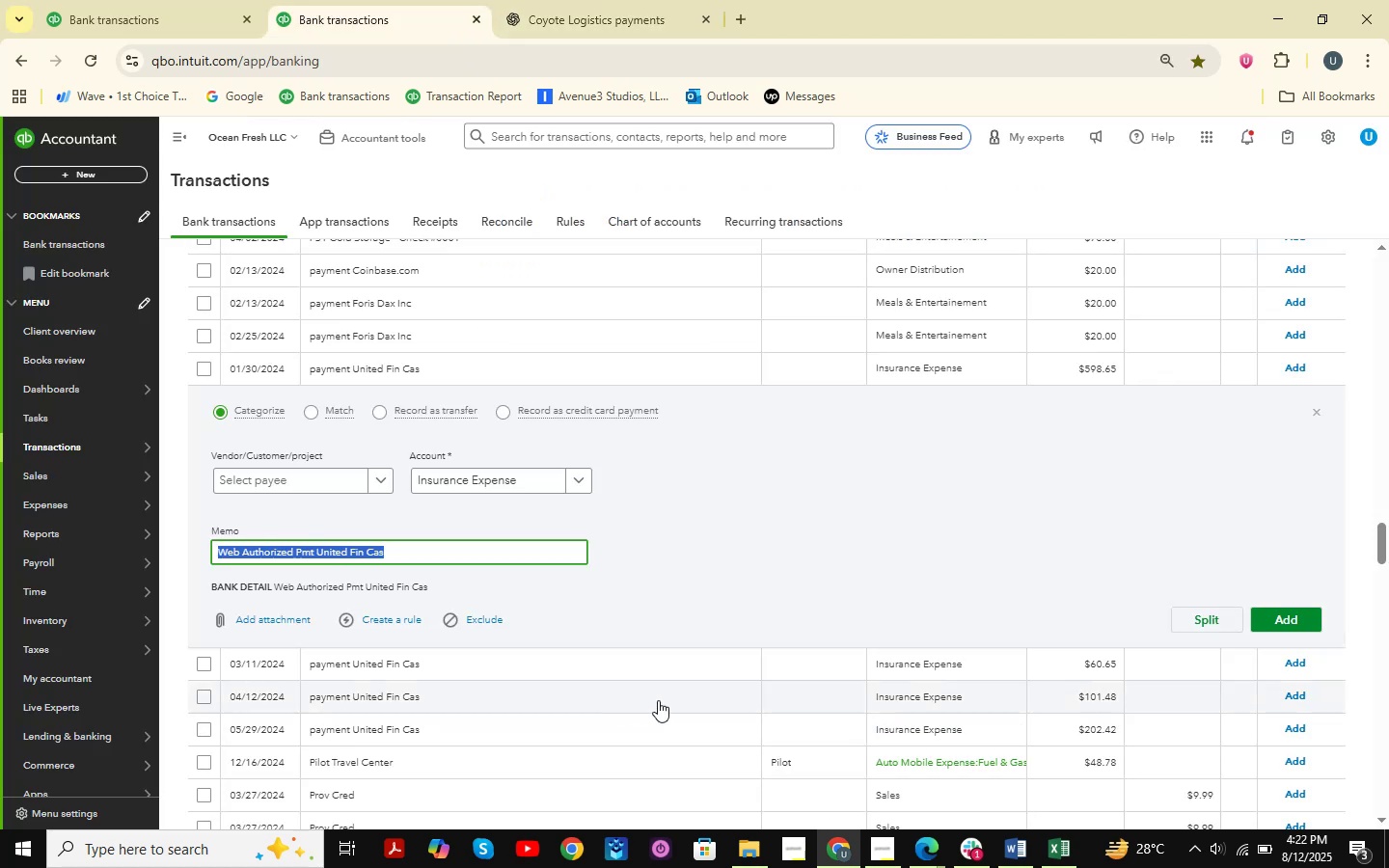 
wait(8.33)
 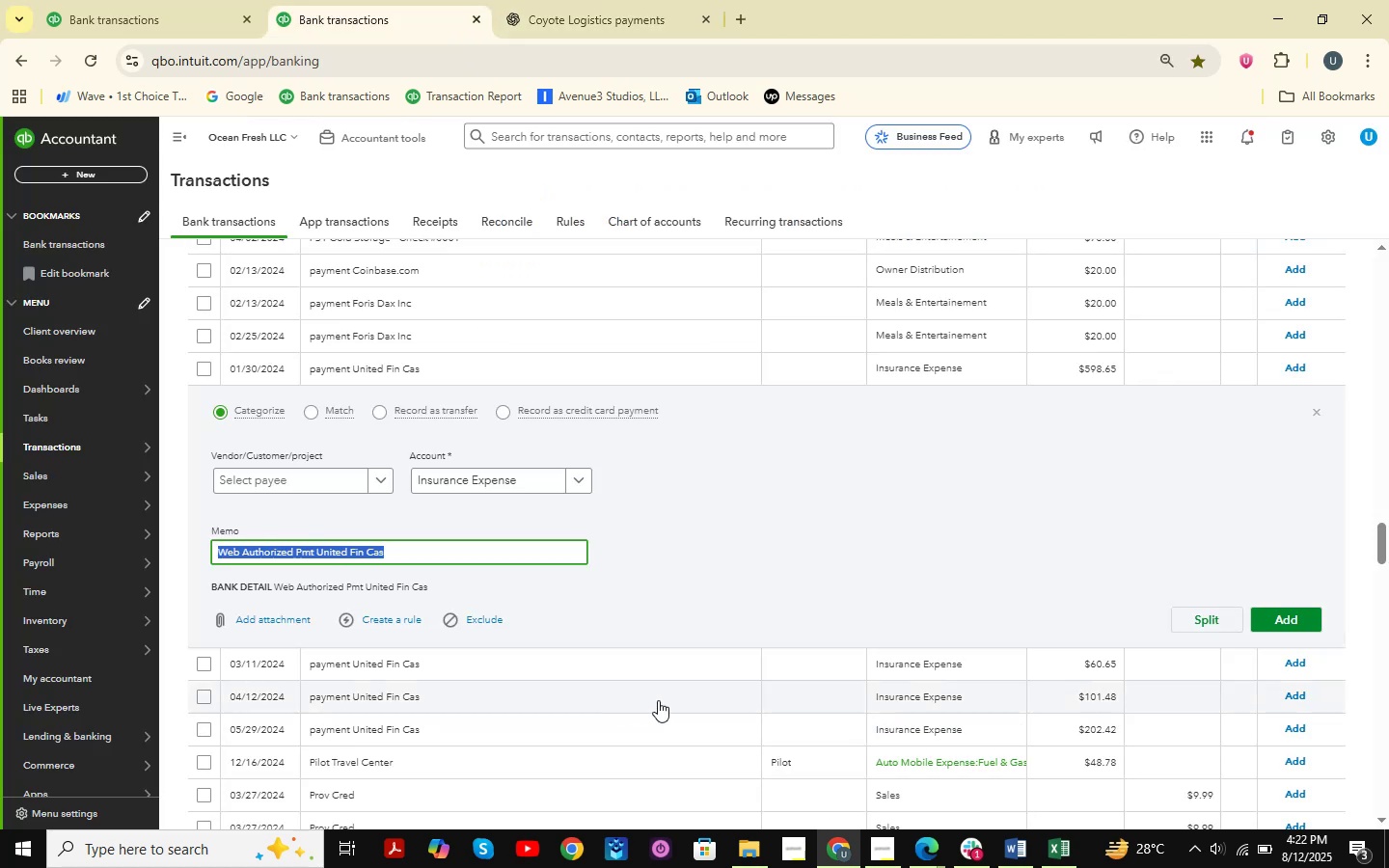 
left_click([613, 0])
 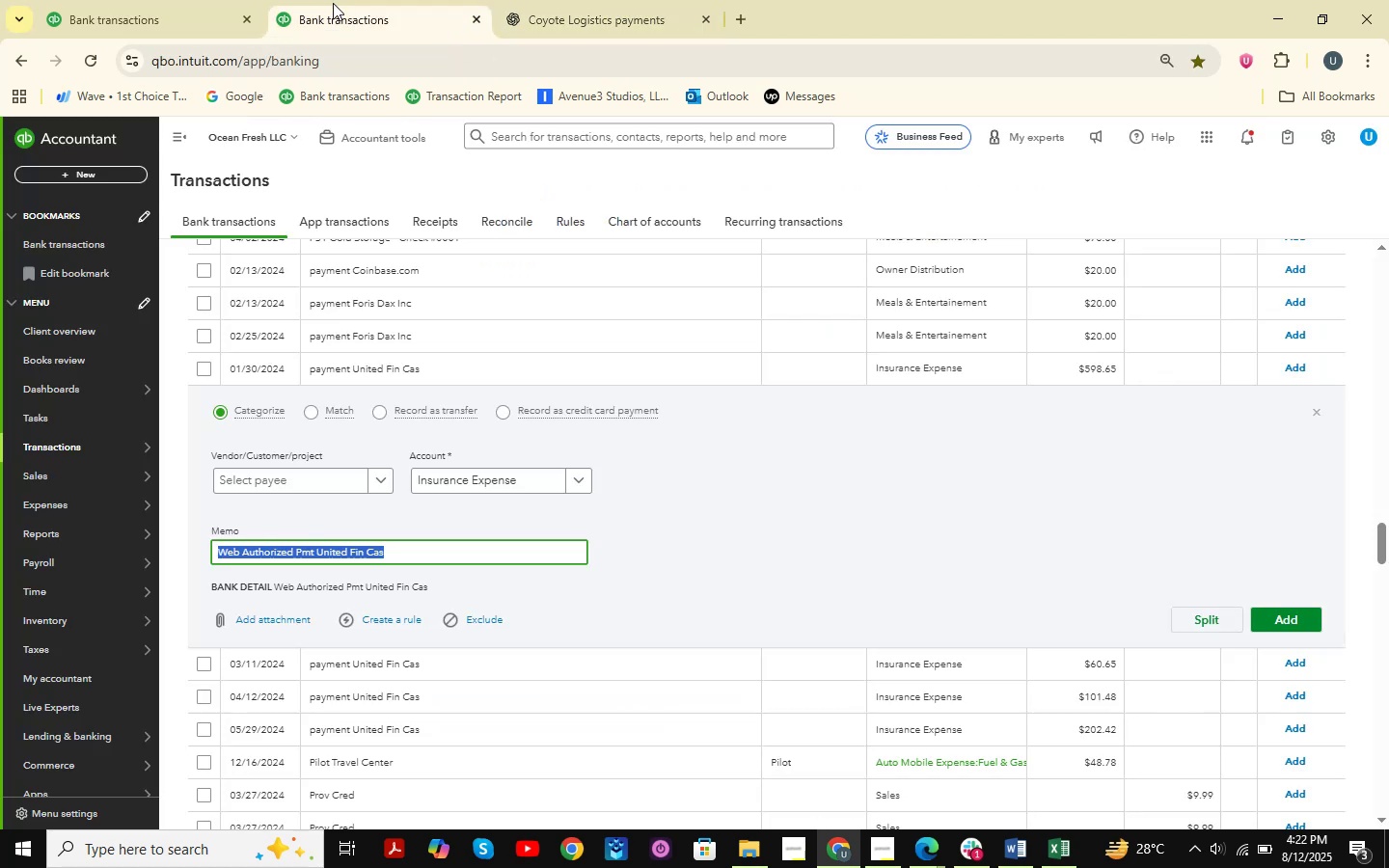 
double_click([130, 0])
 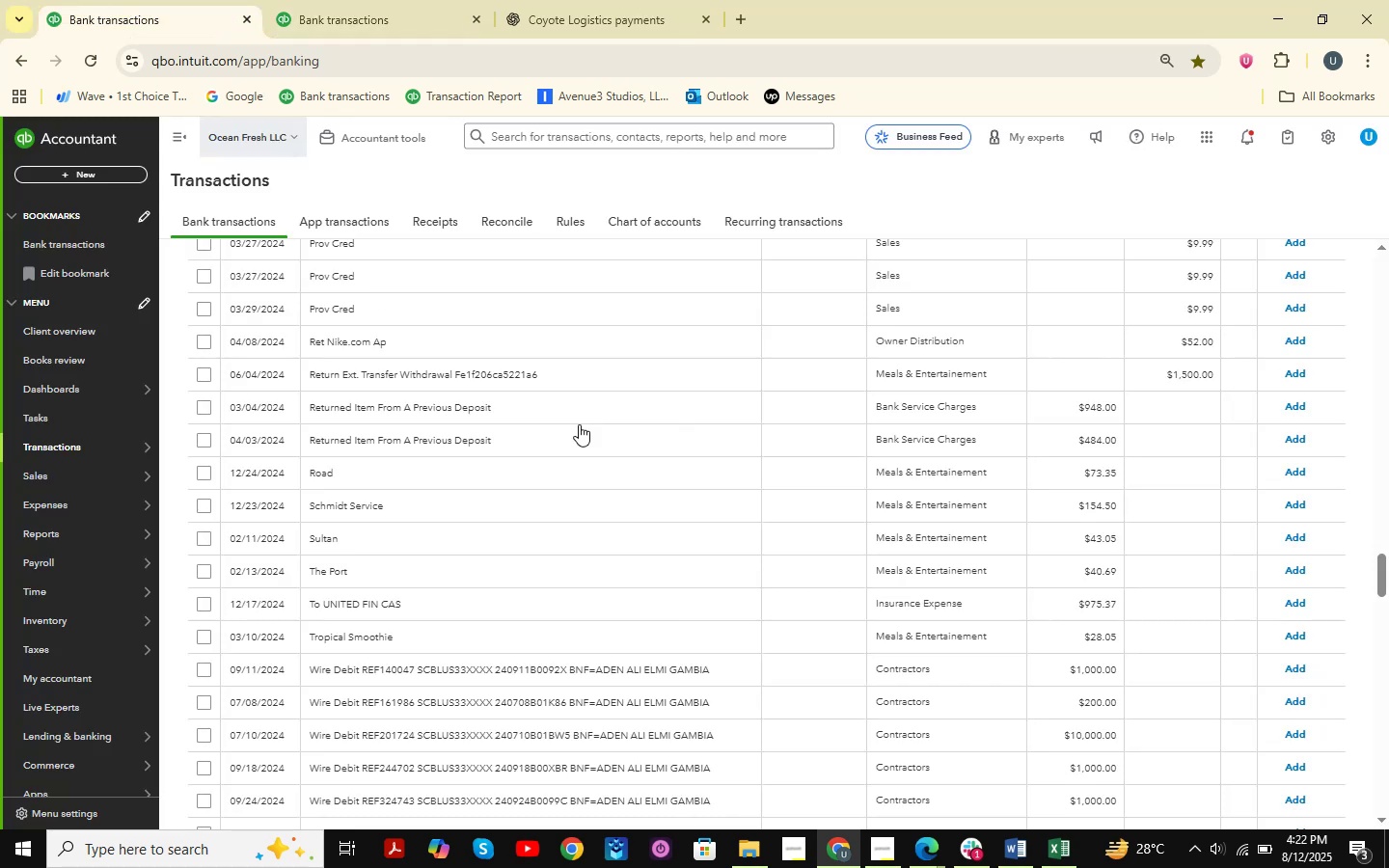 
scroll: coordinate [522, 487], scroll_direction: down, amount: 7.0
 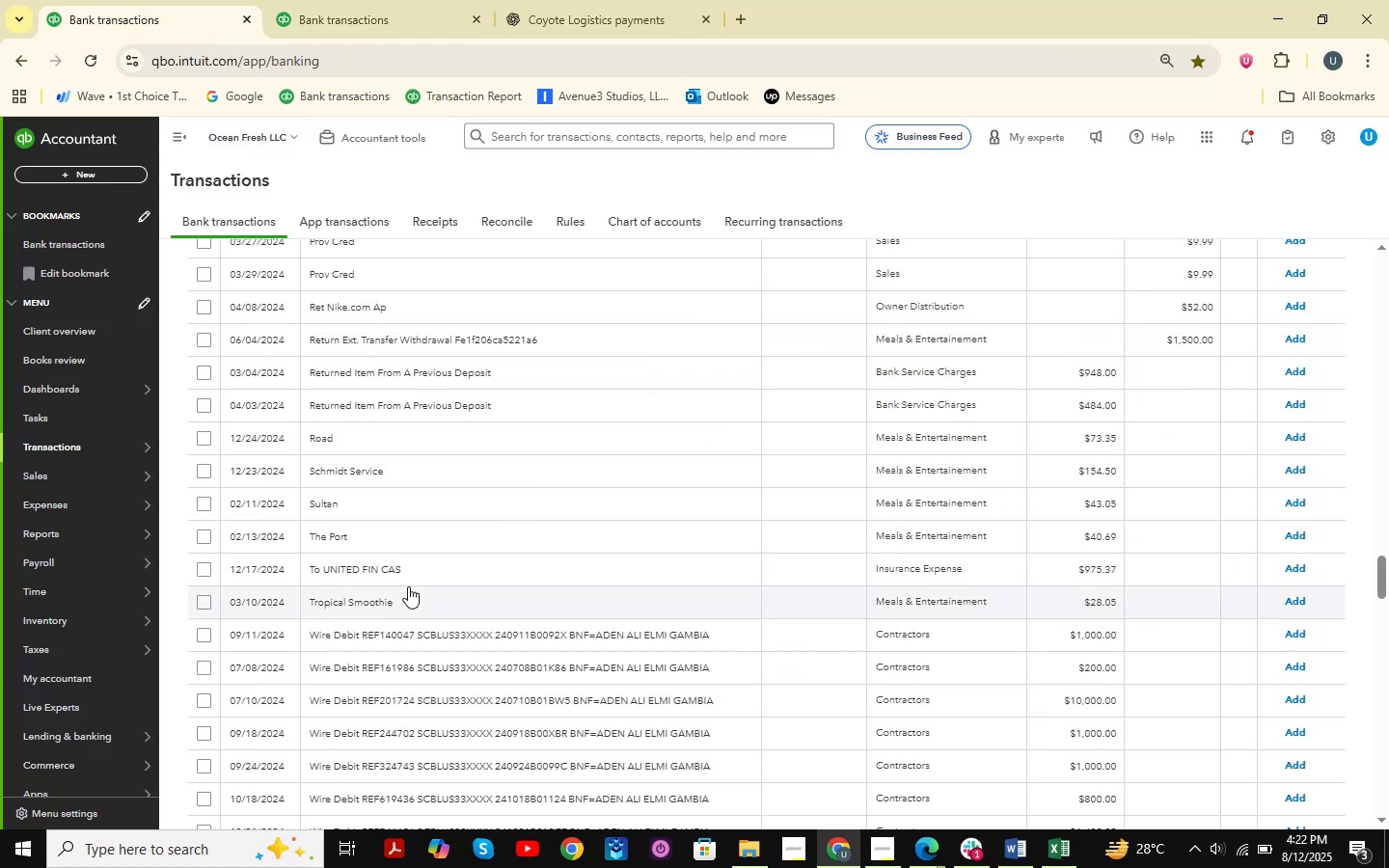 
left_click([408, 586])
 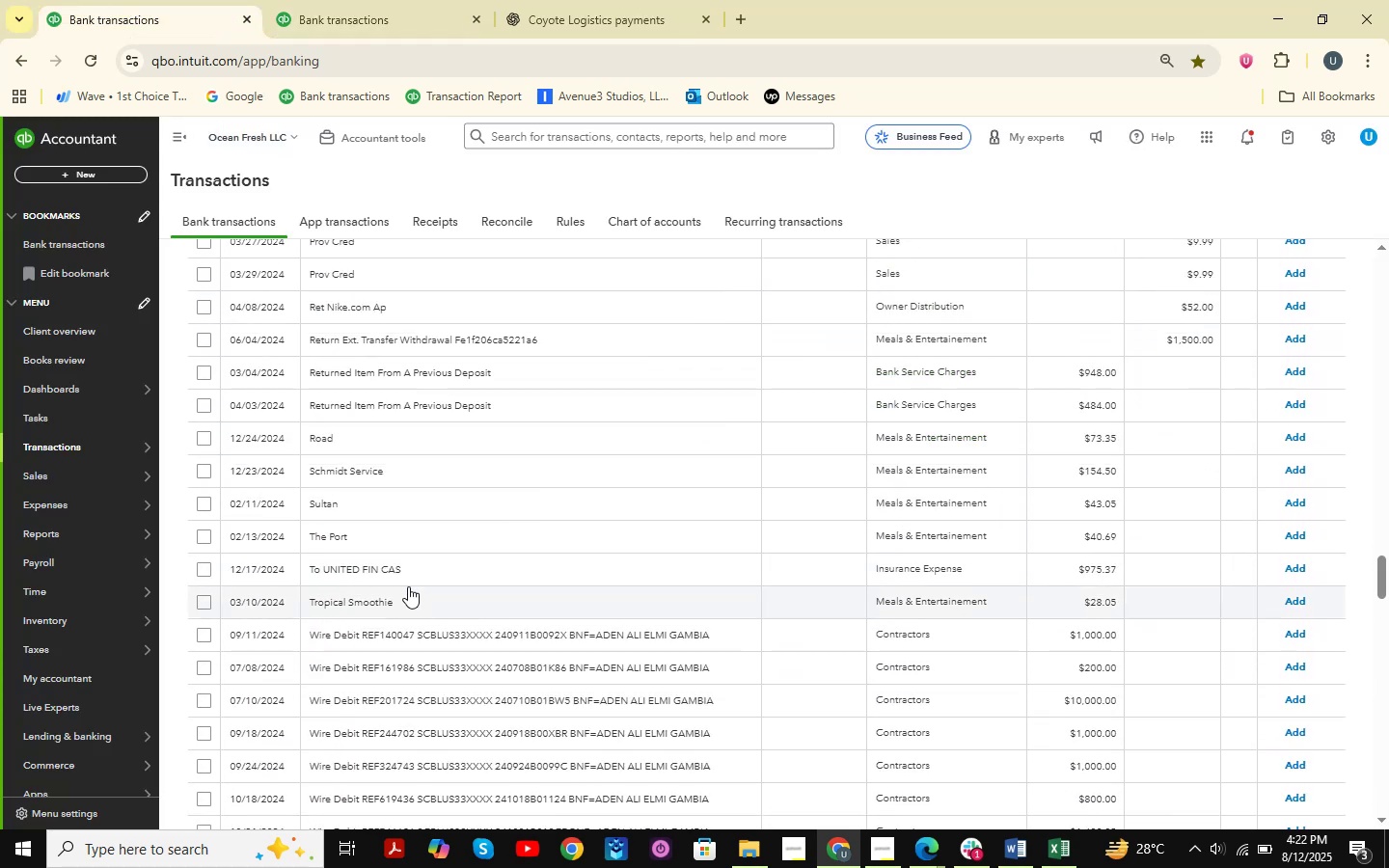 
mouse_move([372, 584])
 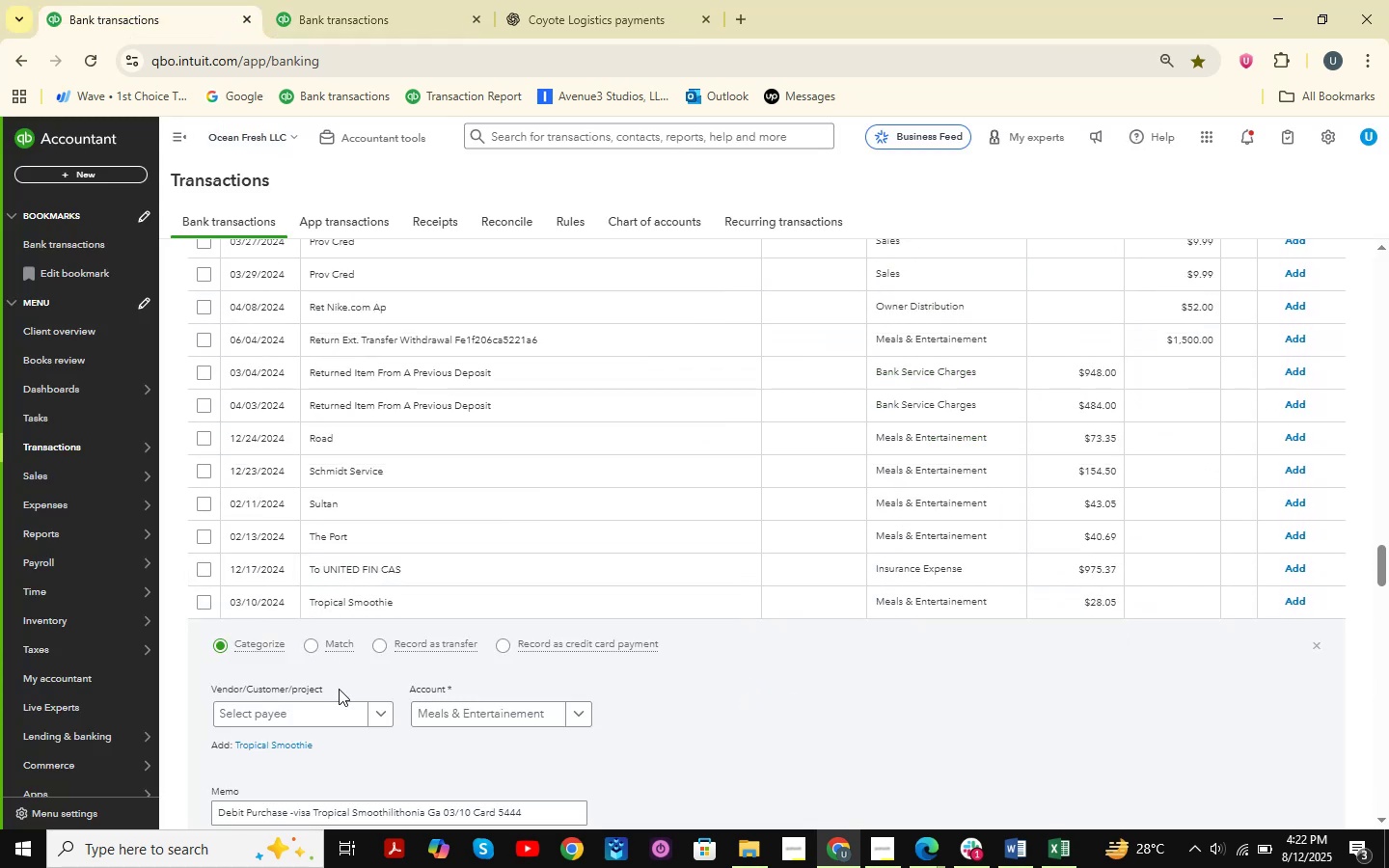 
scroll: coordinate [286, 718], scroll_direction: down, amount: 2.0
 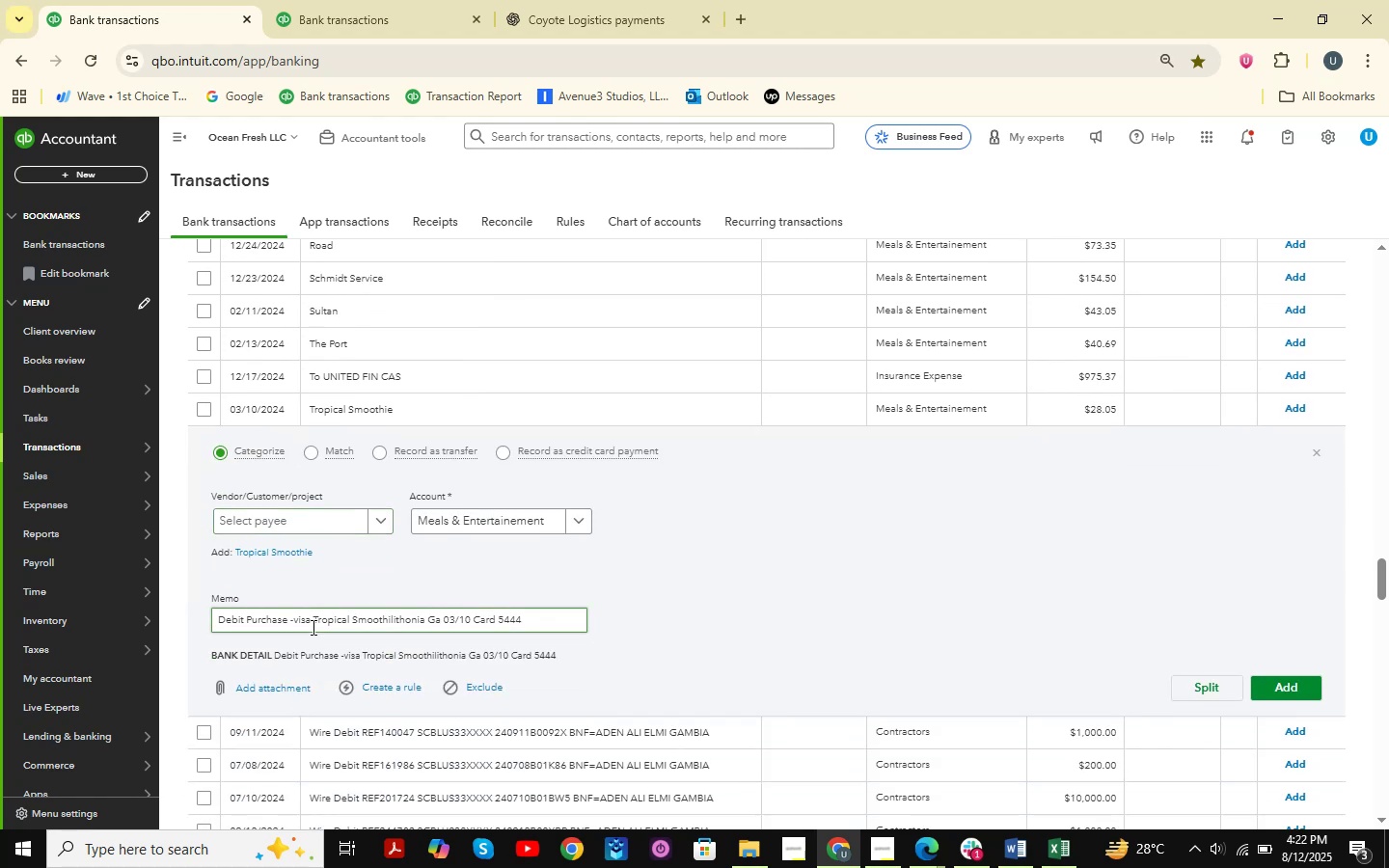 
left_click_drag(start_coordinate=[313, 623], to_coordinate=[423, 632])
 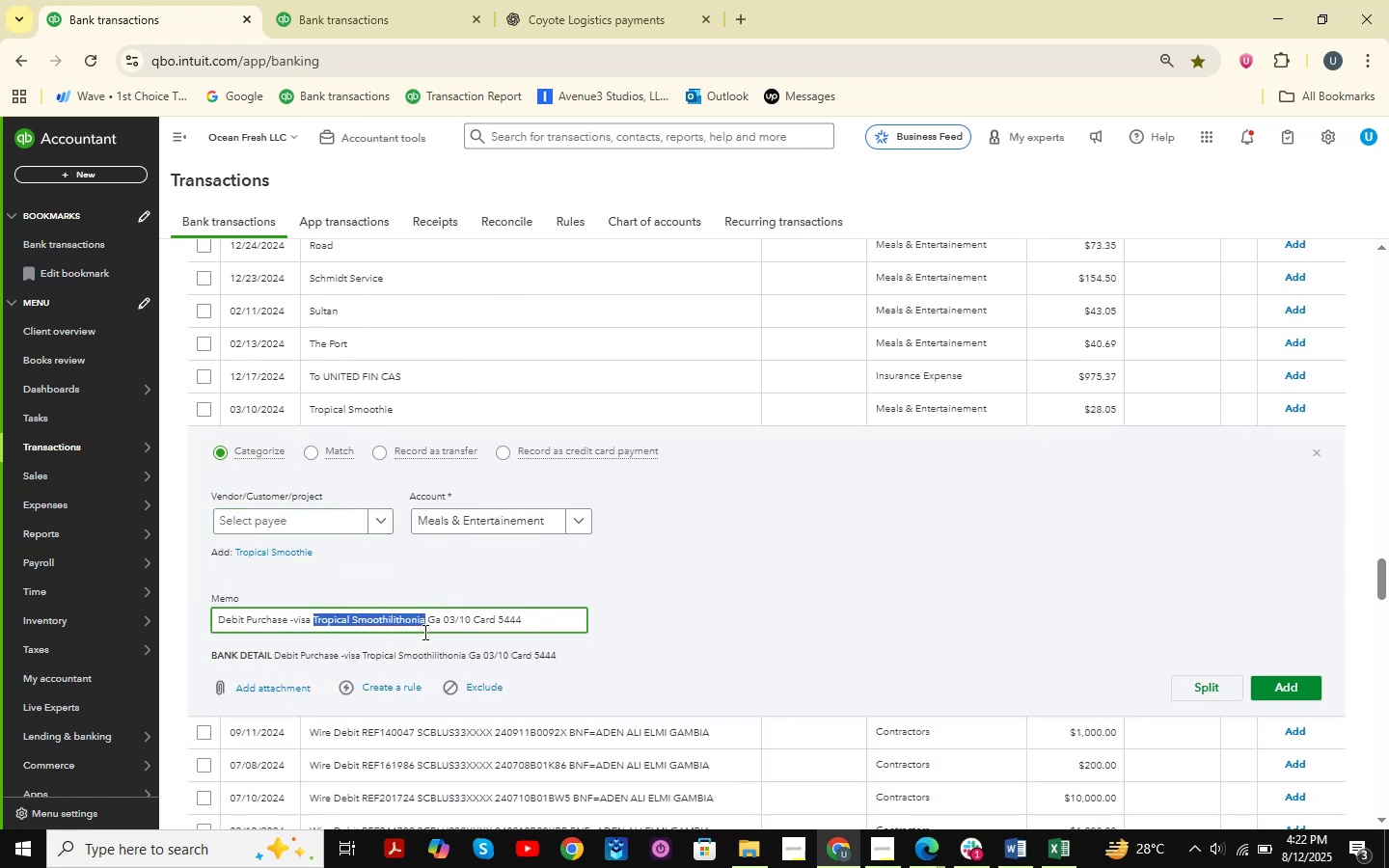 
key(Control+C)
 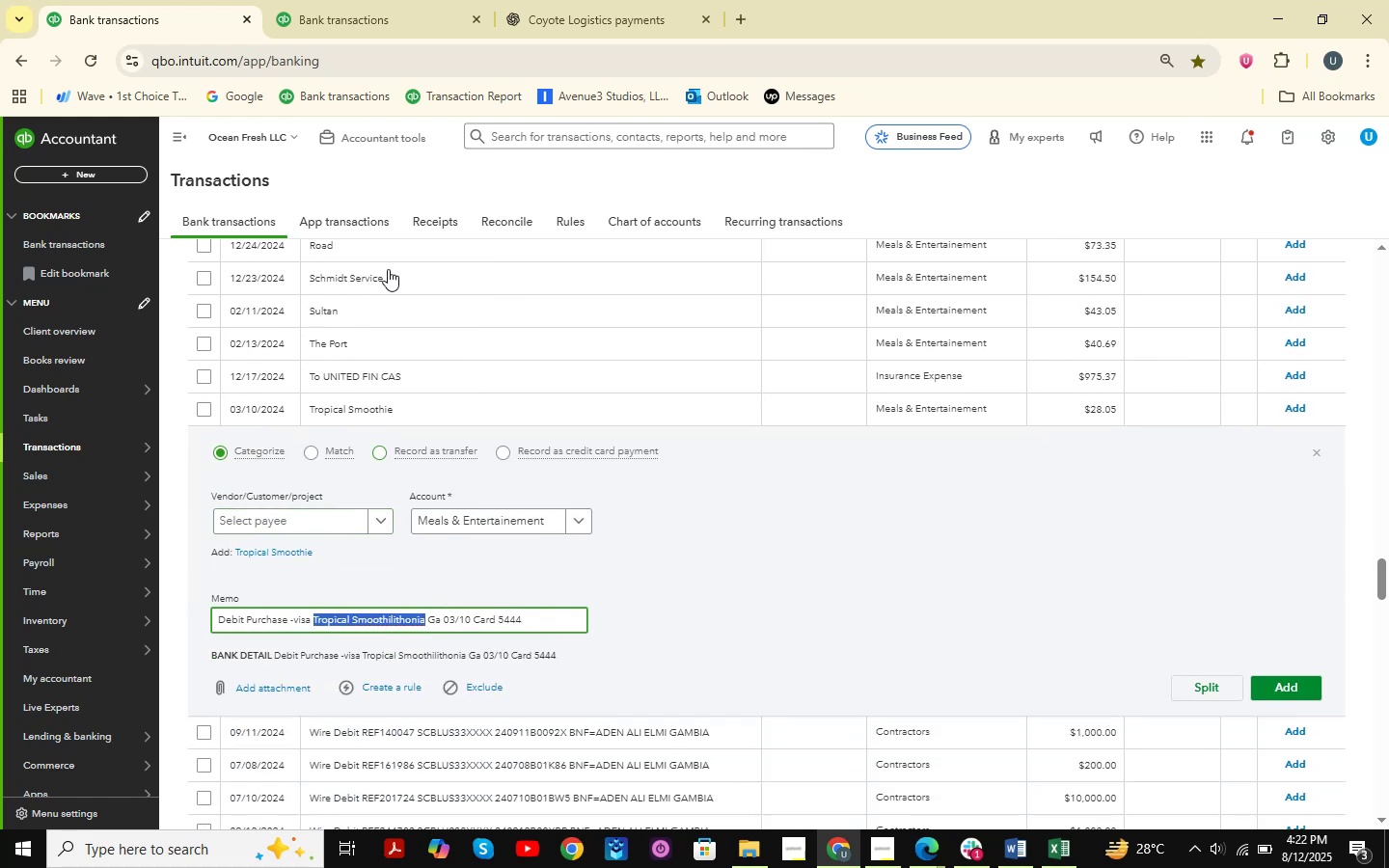 
left_click([373, 22])
 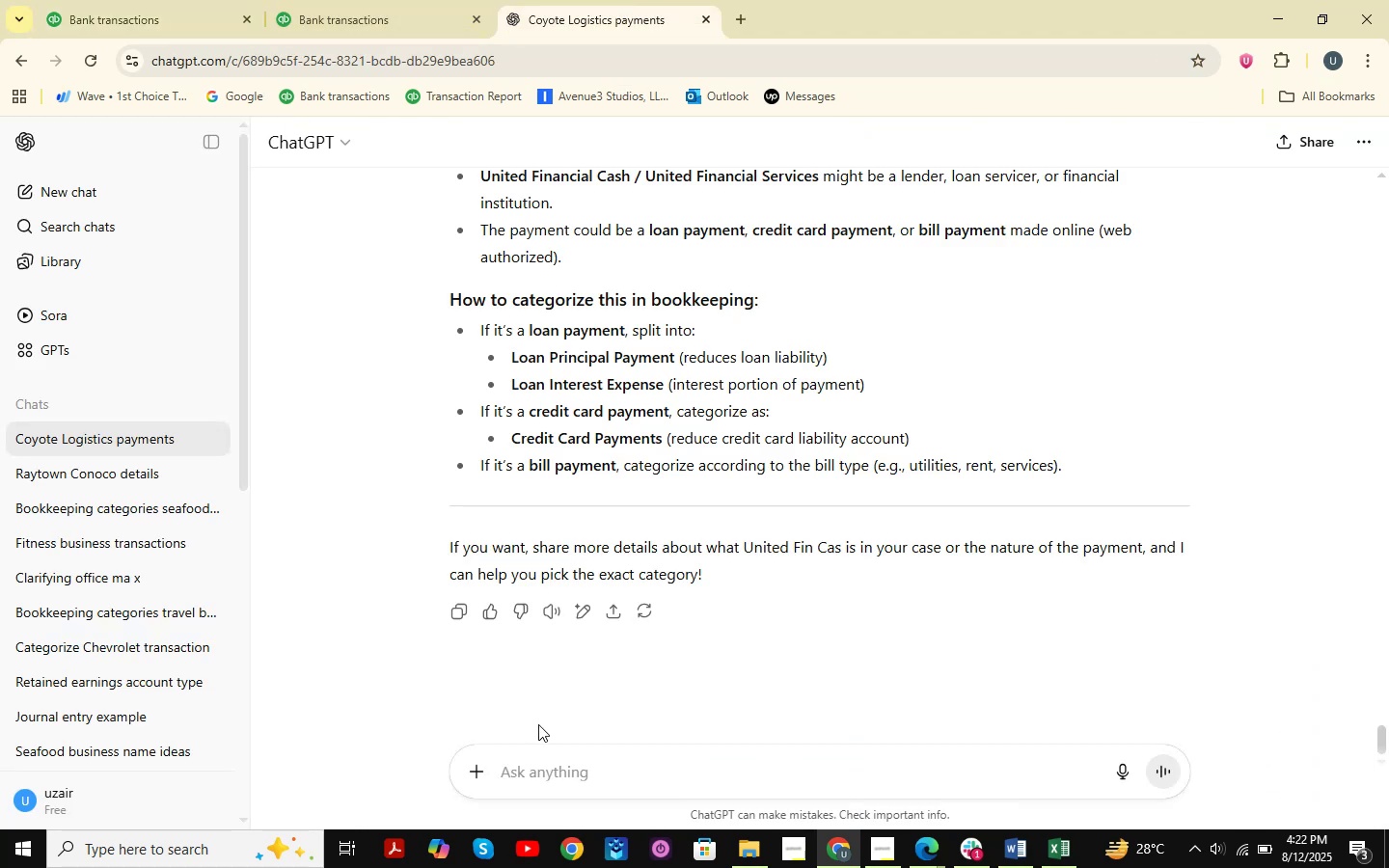 
key(Control+ControlLeft)
 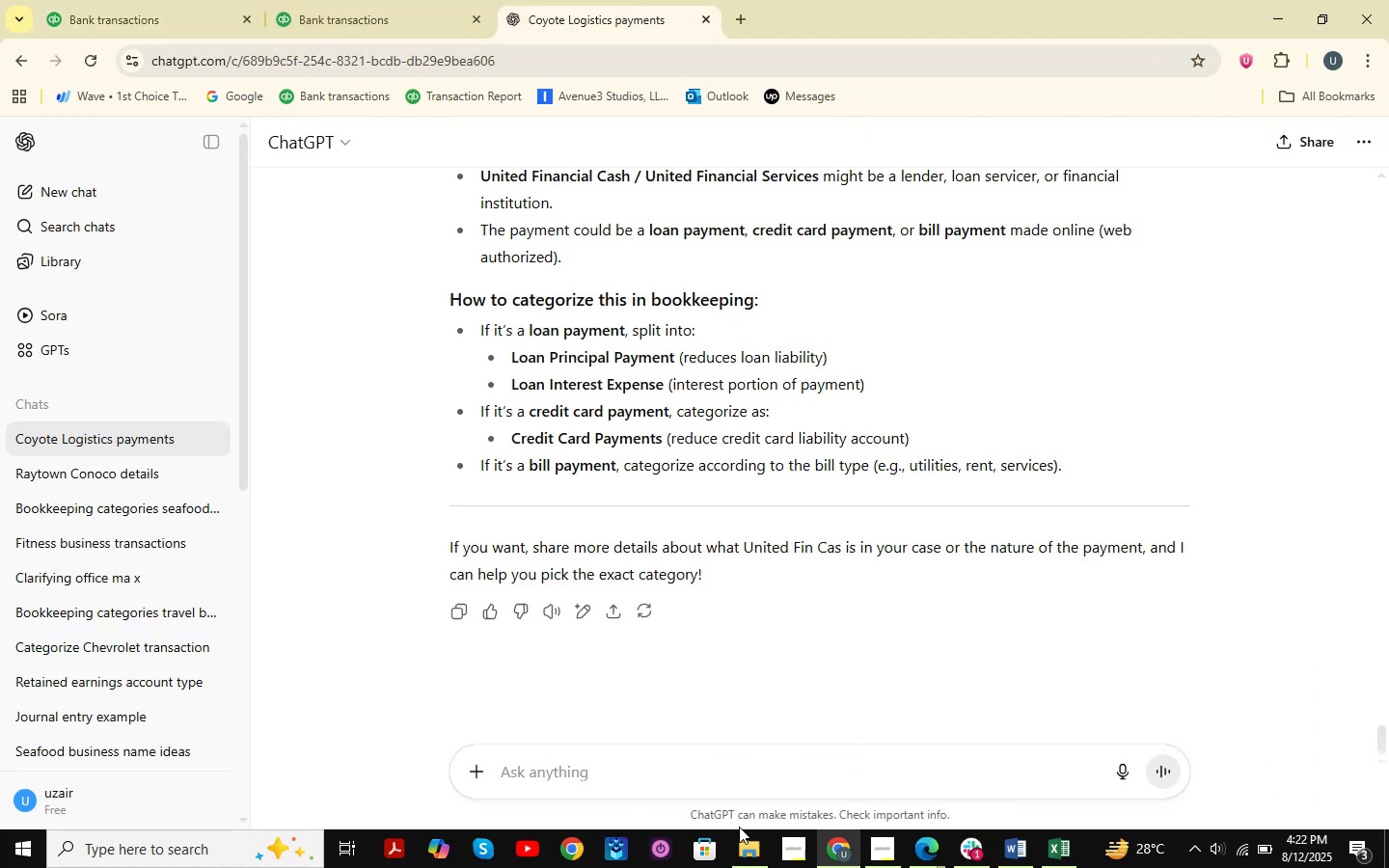 
key(Control+V)
 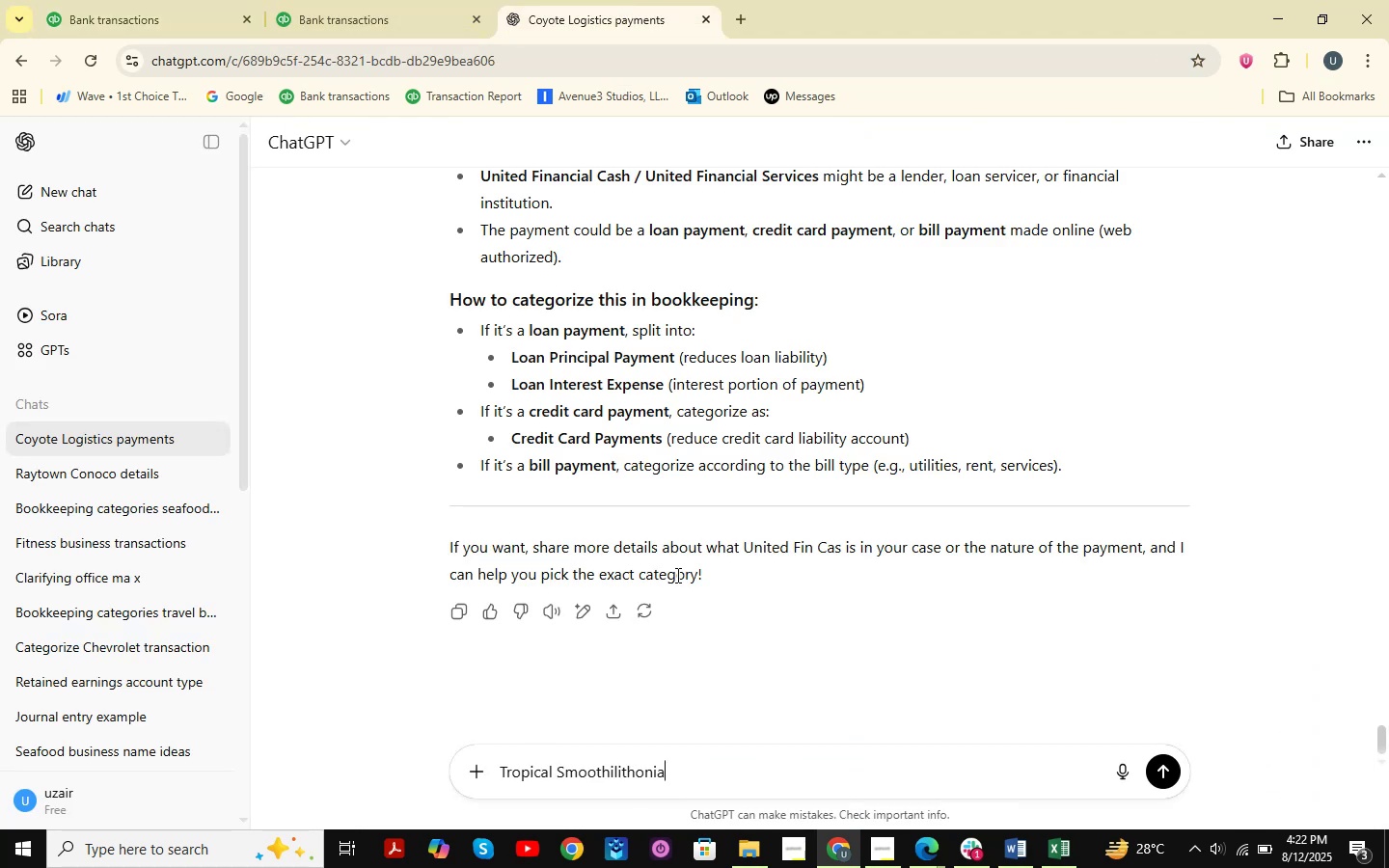 
key(NumpadEnter)
 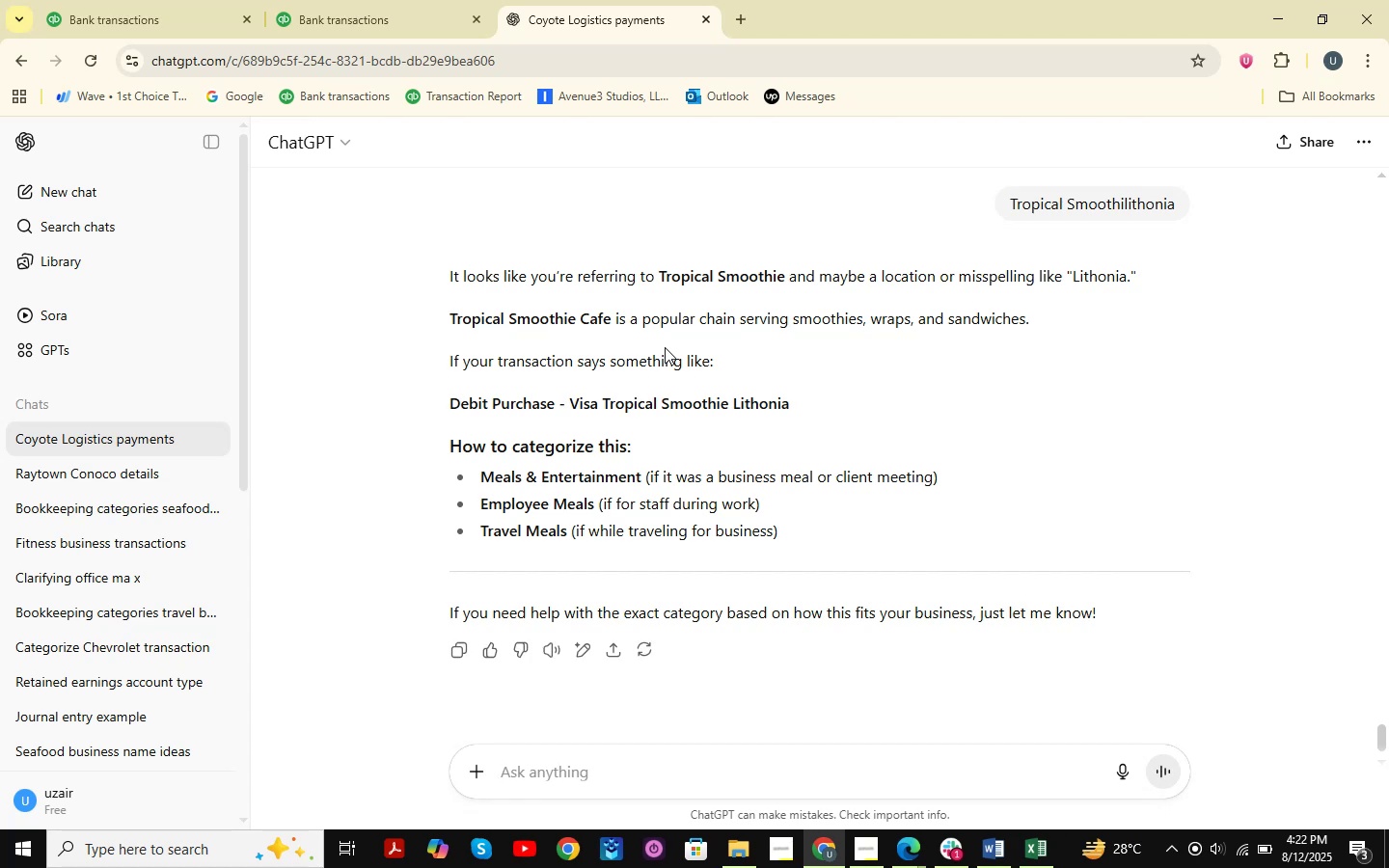 
wait(9.42)
 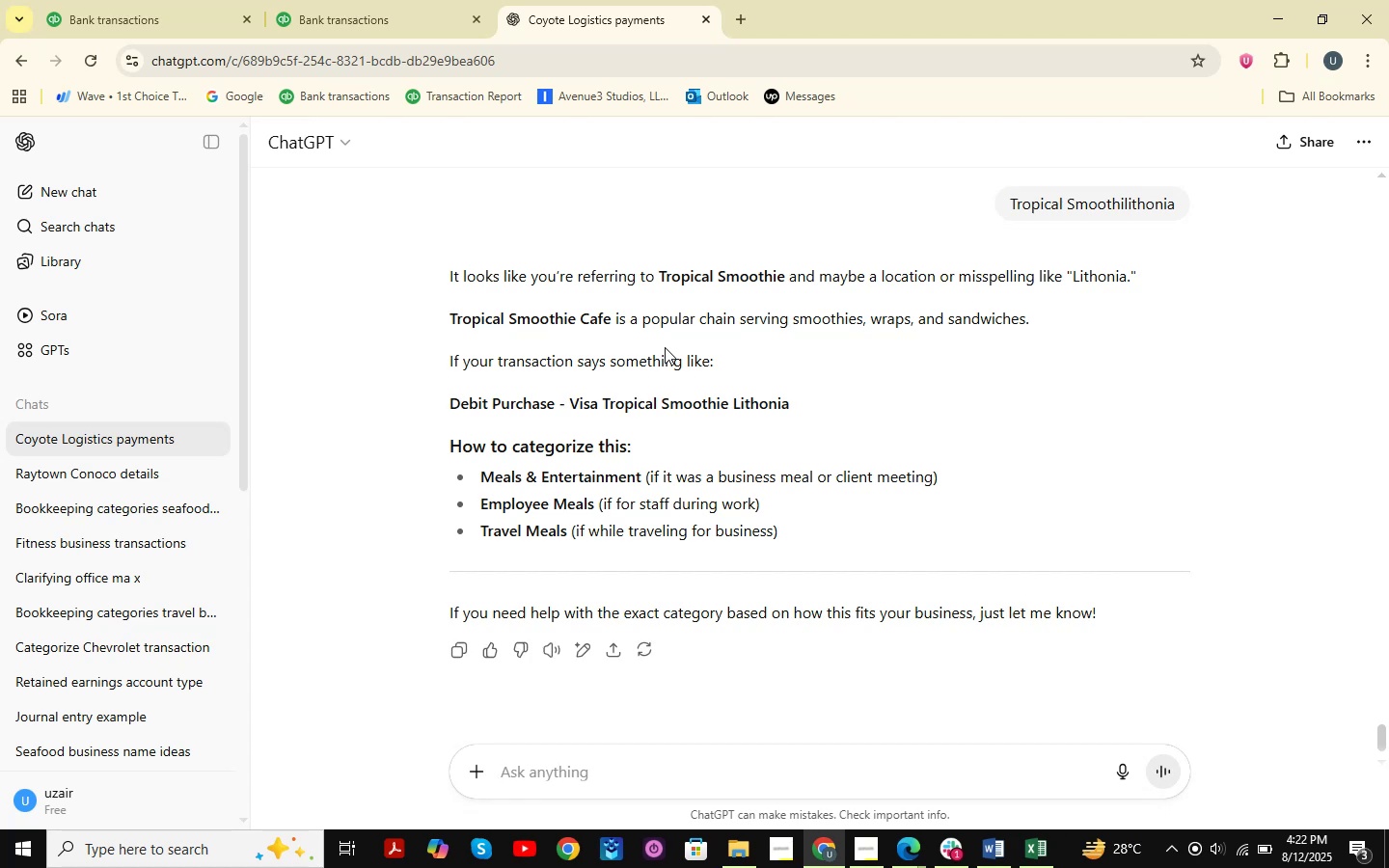 
left_click([126, 0])
 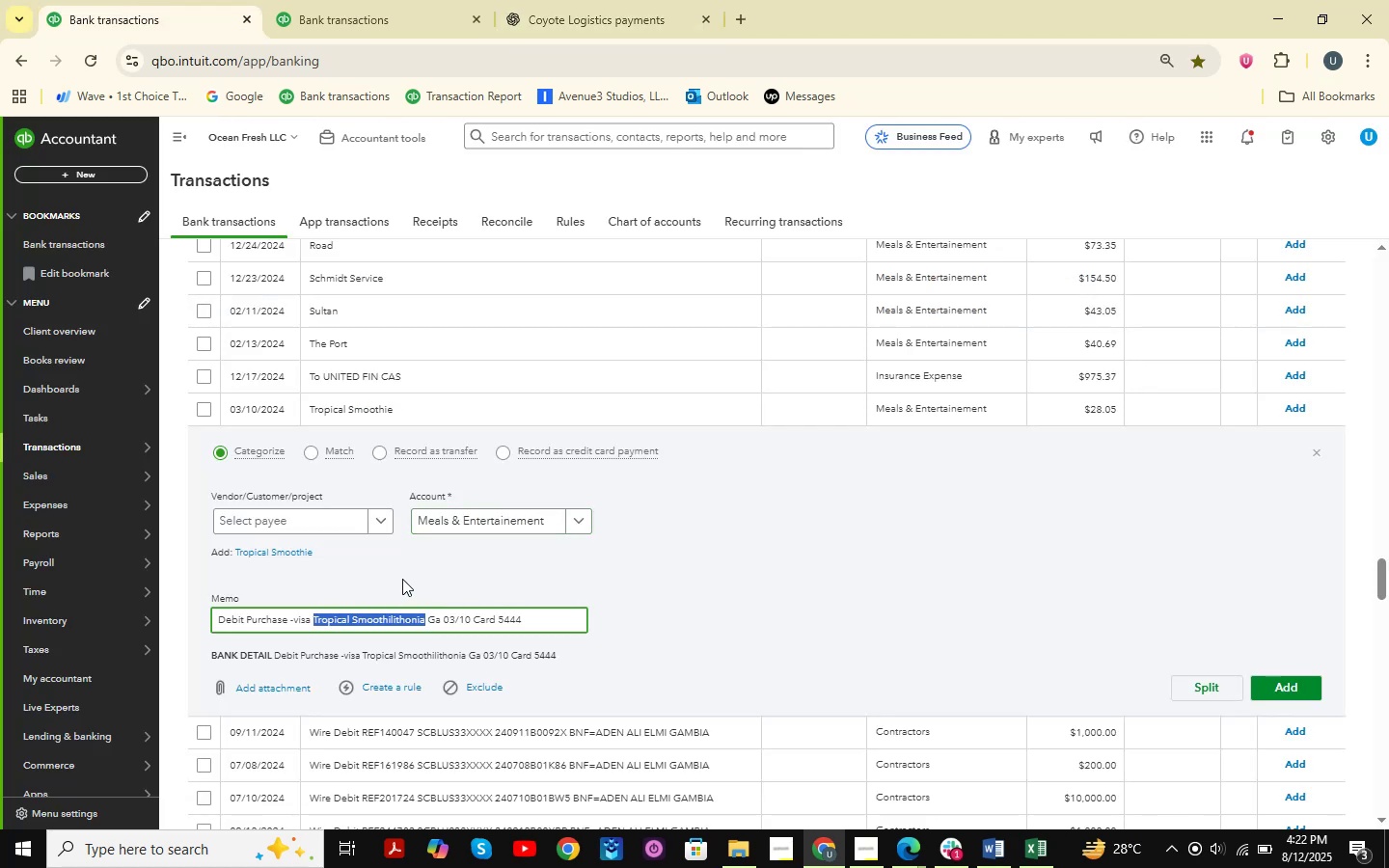 
left_click([351, 617])
 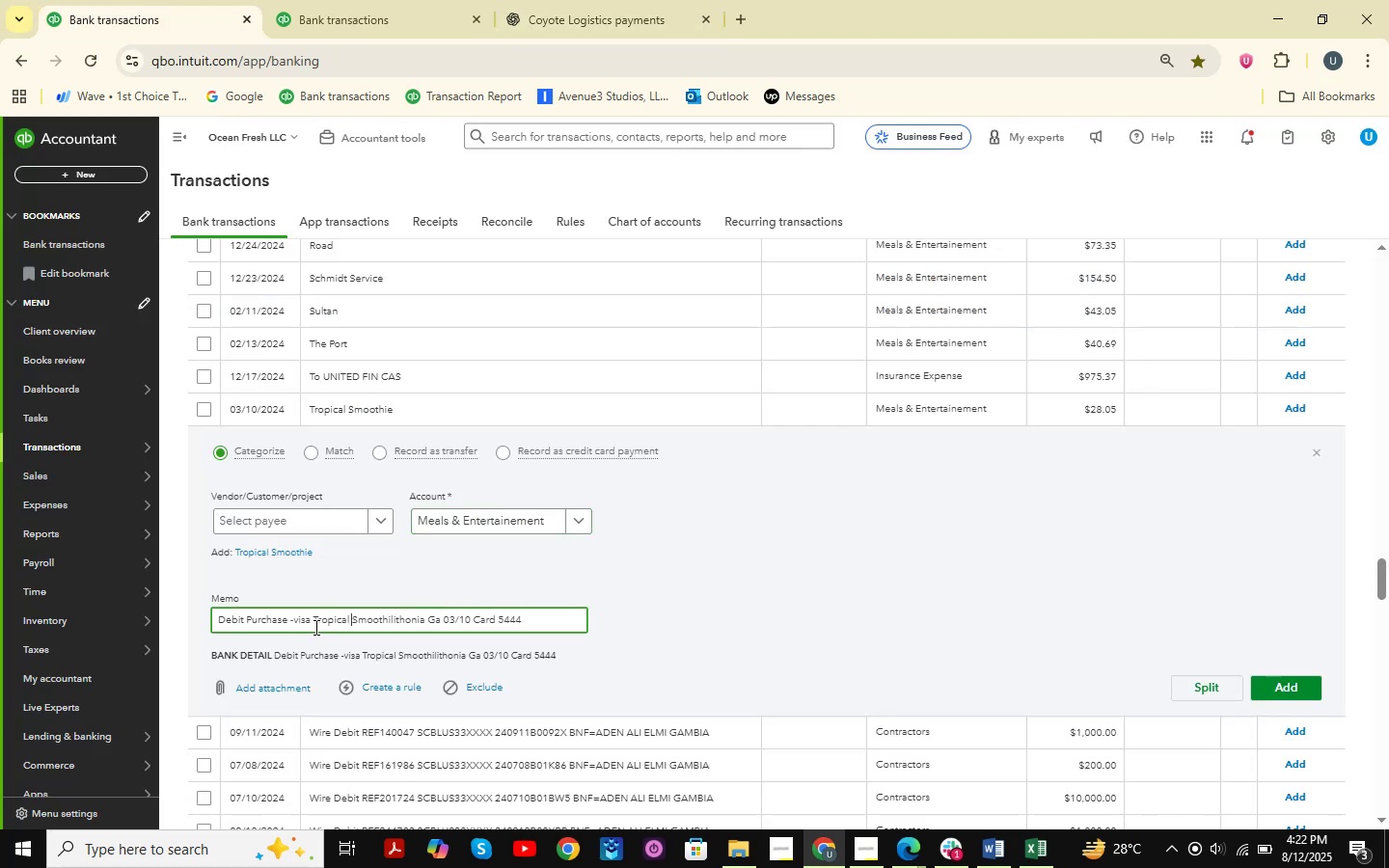 
left_click_drag(start_coordinate=[314, 627], to_coordinate=[390, 630])
 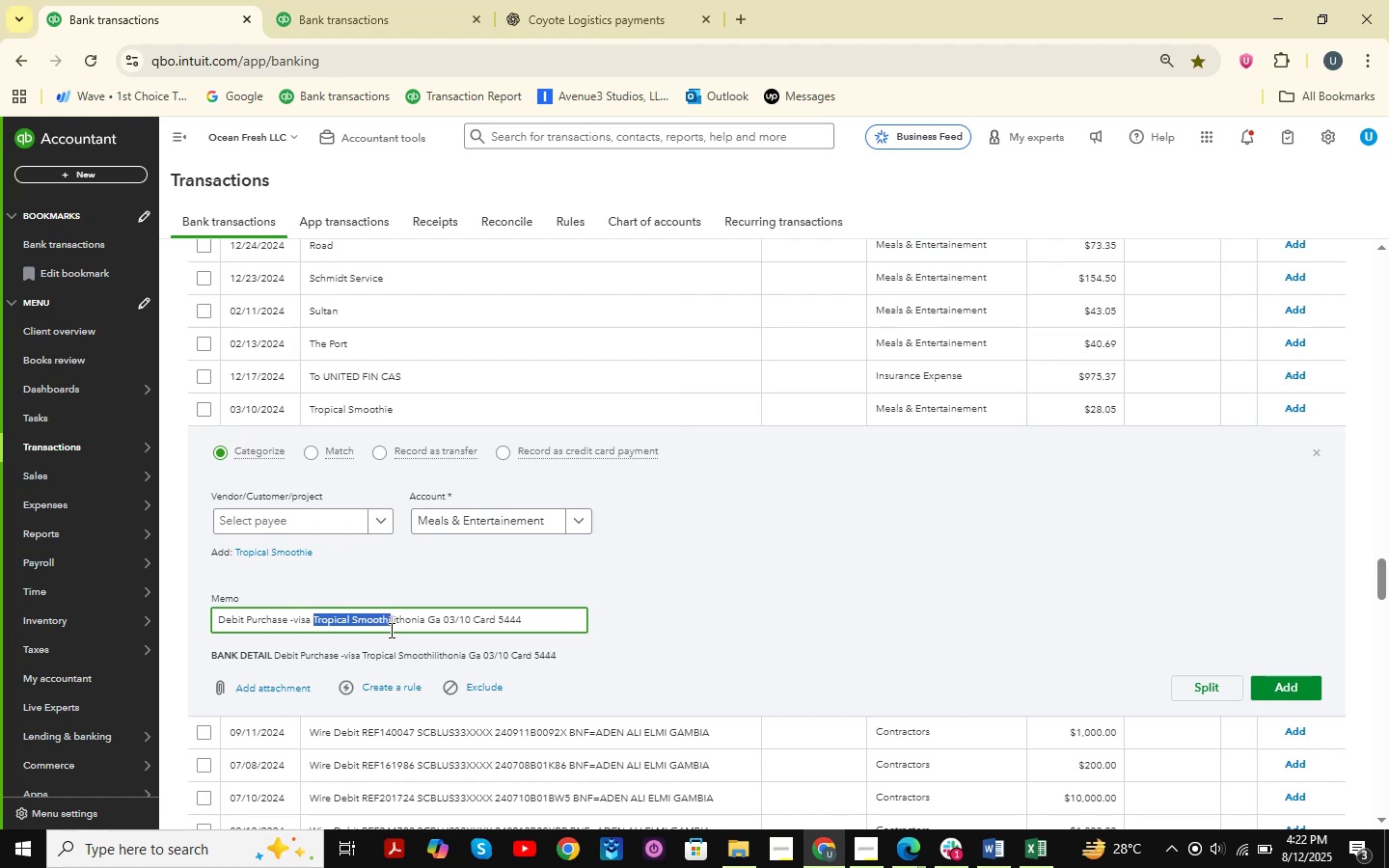 
key(Control+C)
 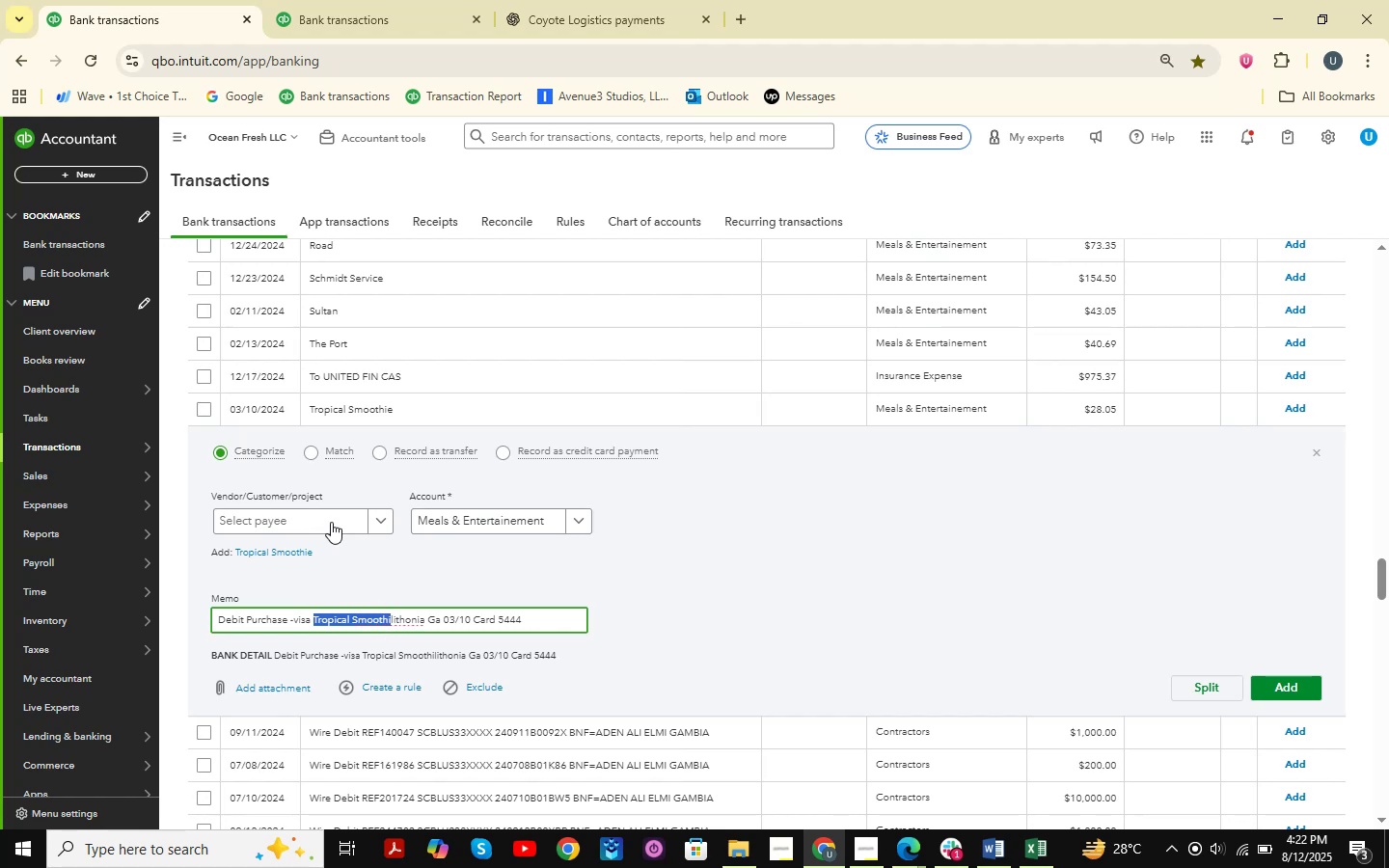 
left_click([328, 513])
 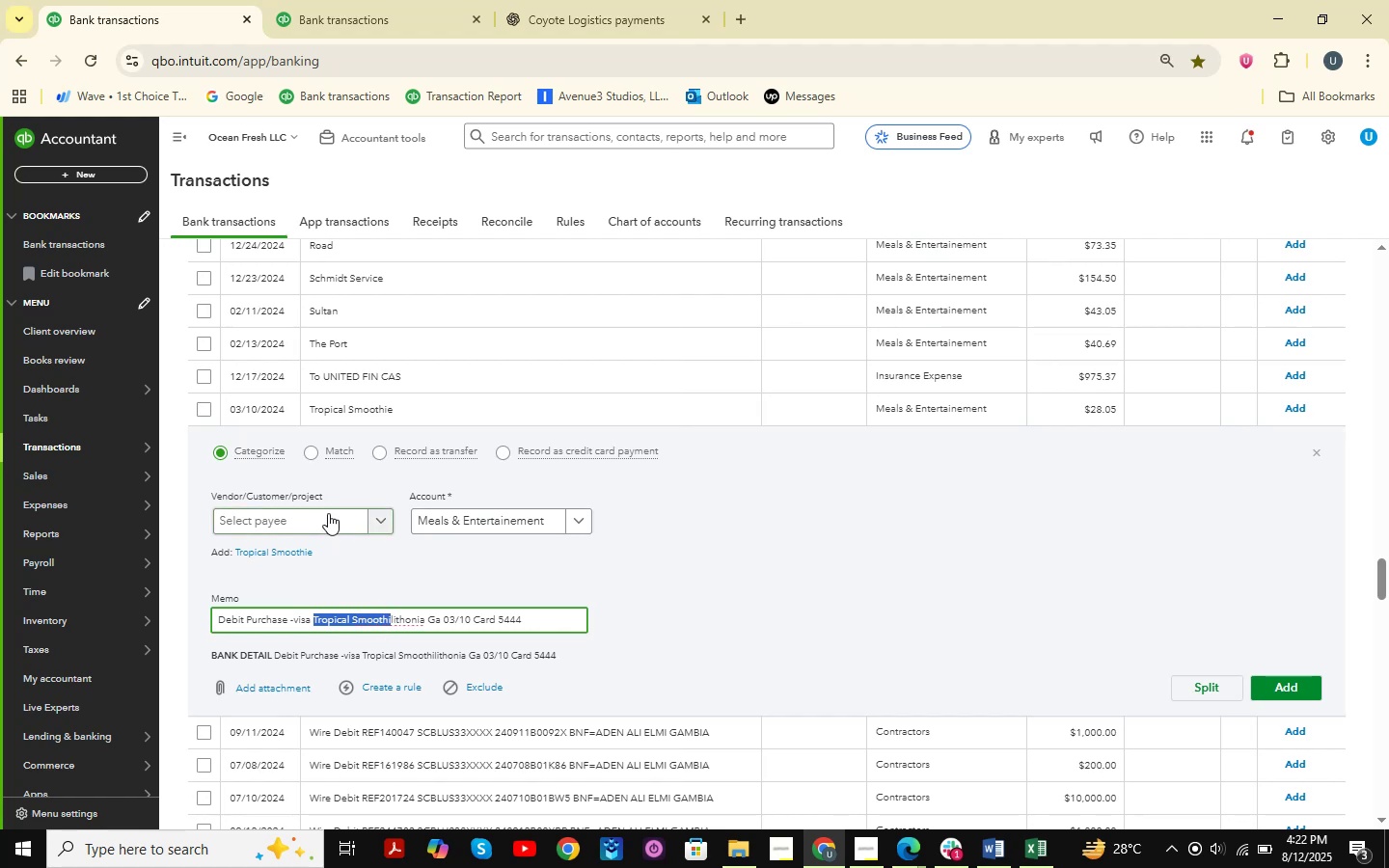 
key(Control+ControlLeft)
 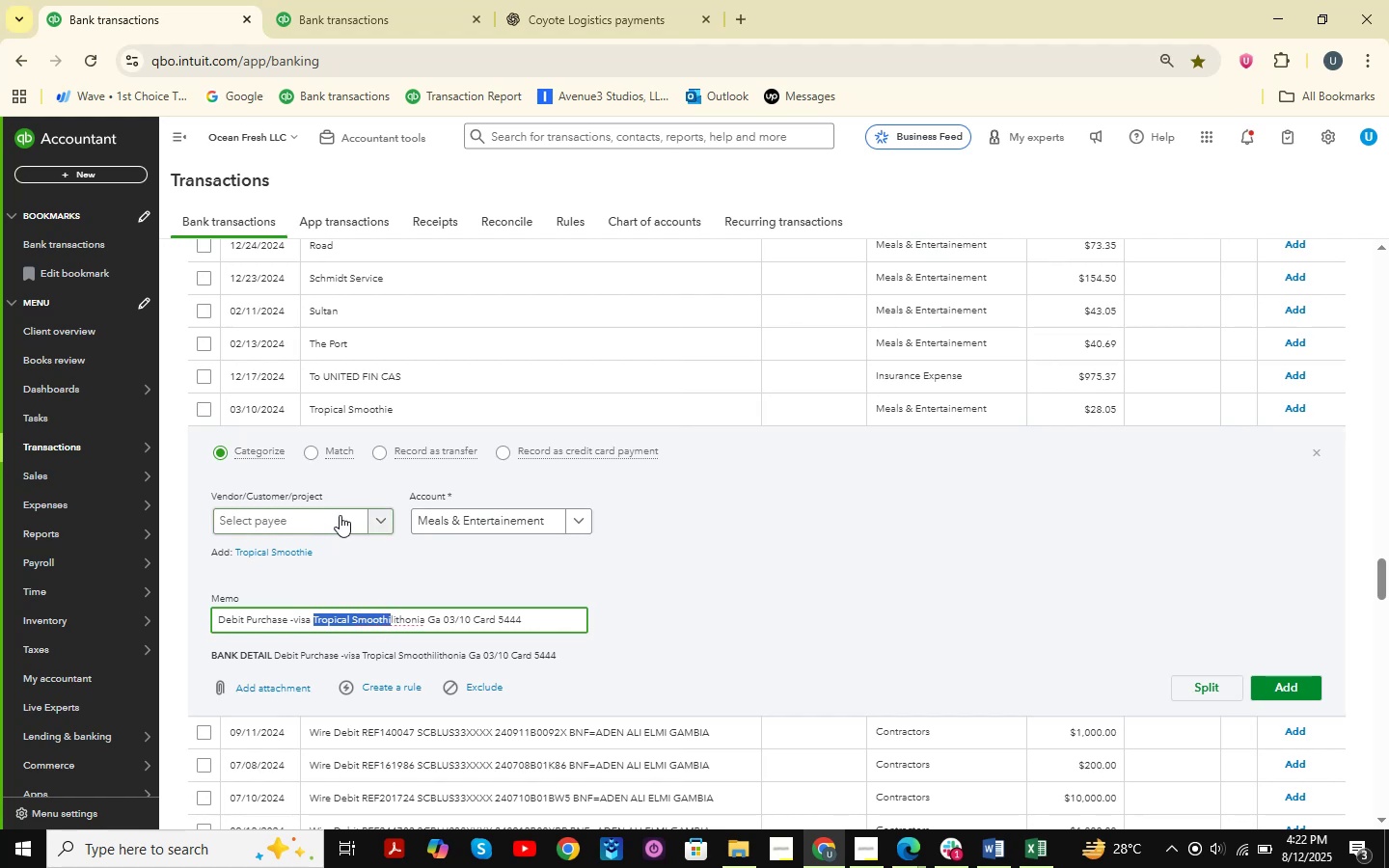 
key(Control+V)
 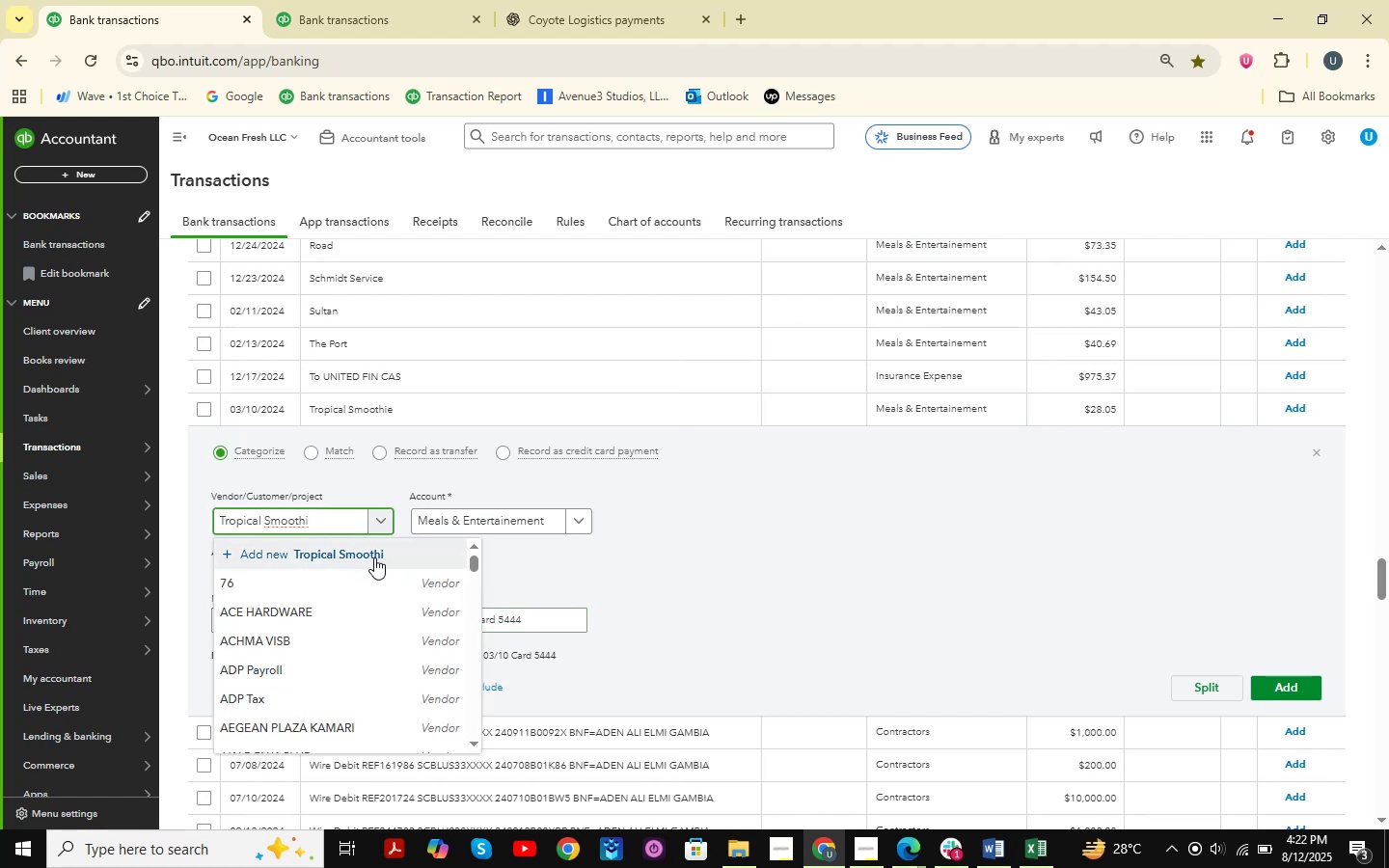 
left_click_drag(start_coordinate=[372, 557], to_coordinate=[349, 534])
 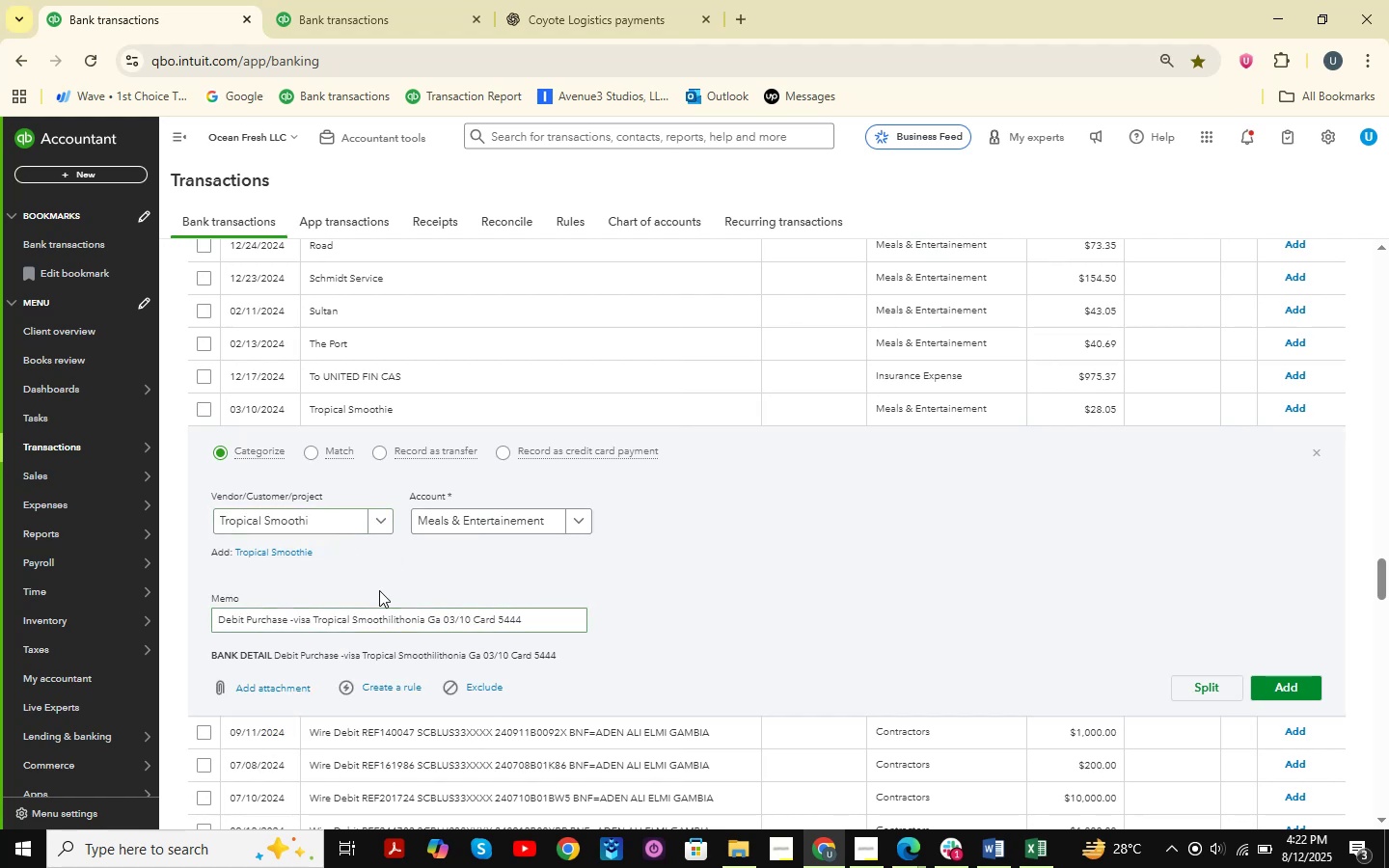 
left_click([325, 520])
 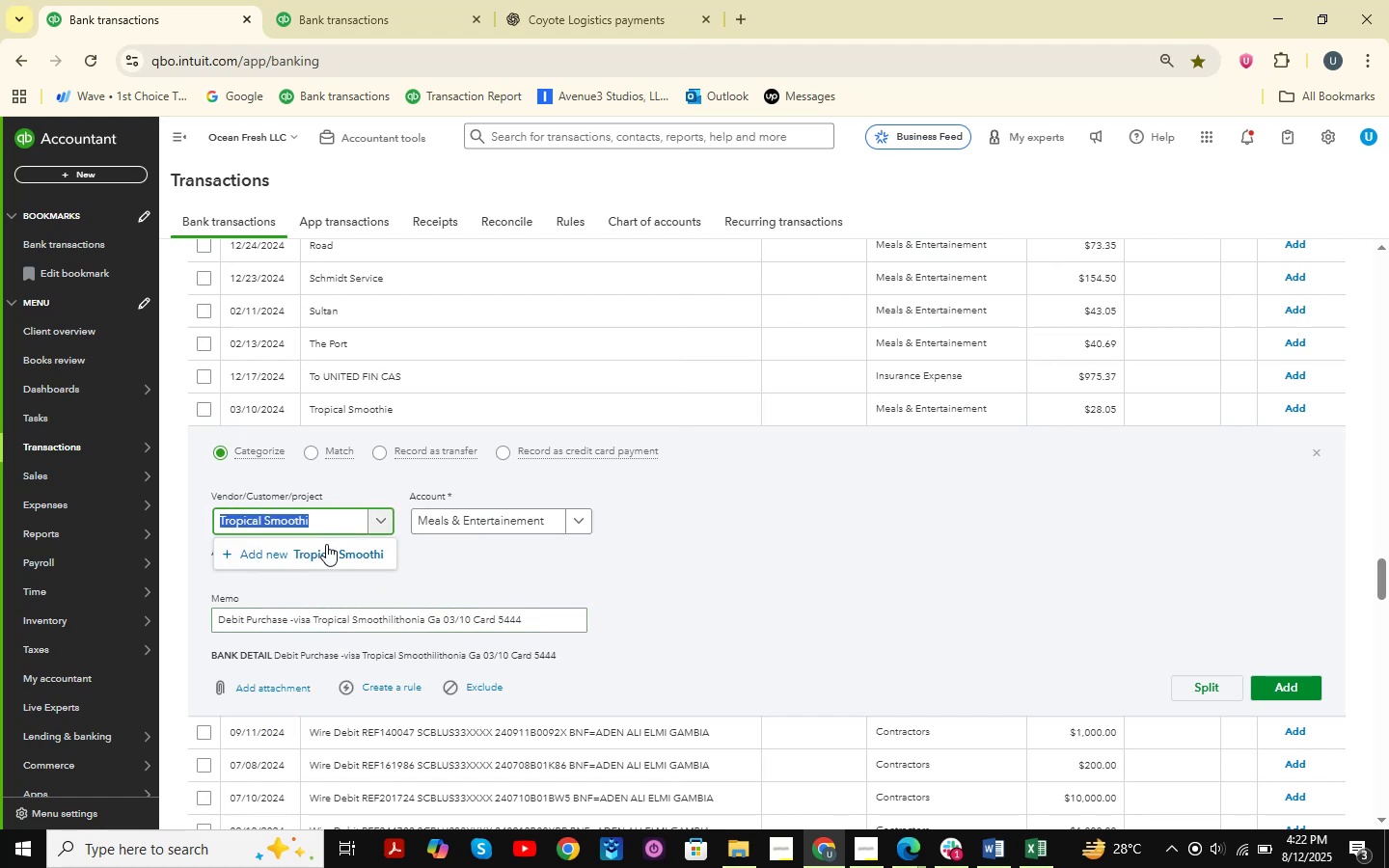 
left_click([326, 544])
 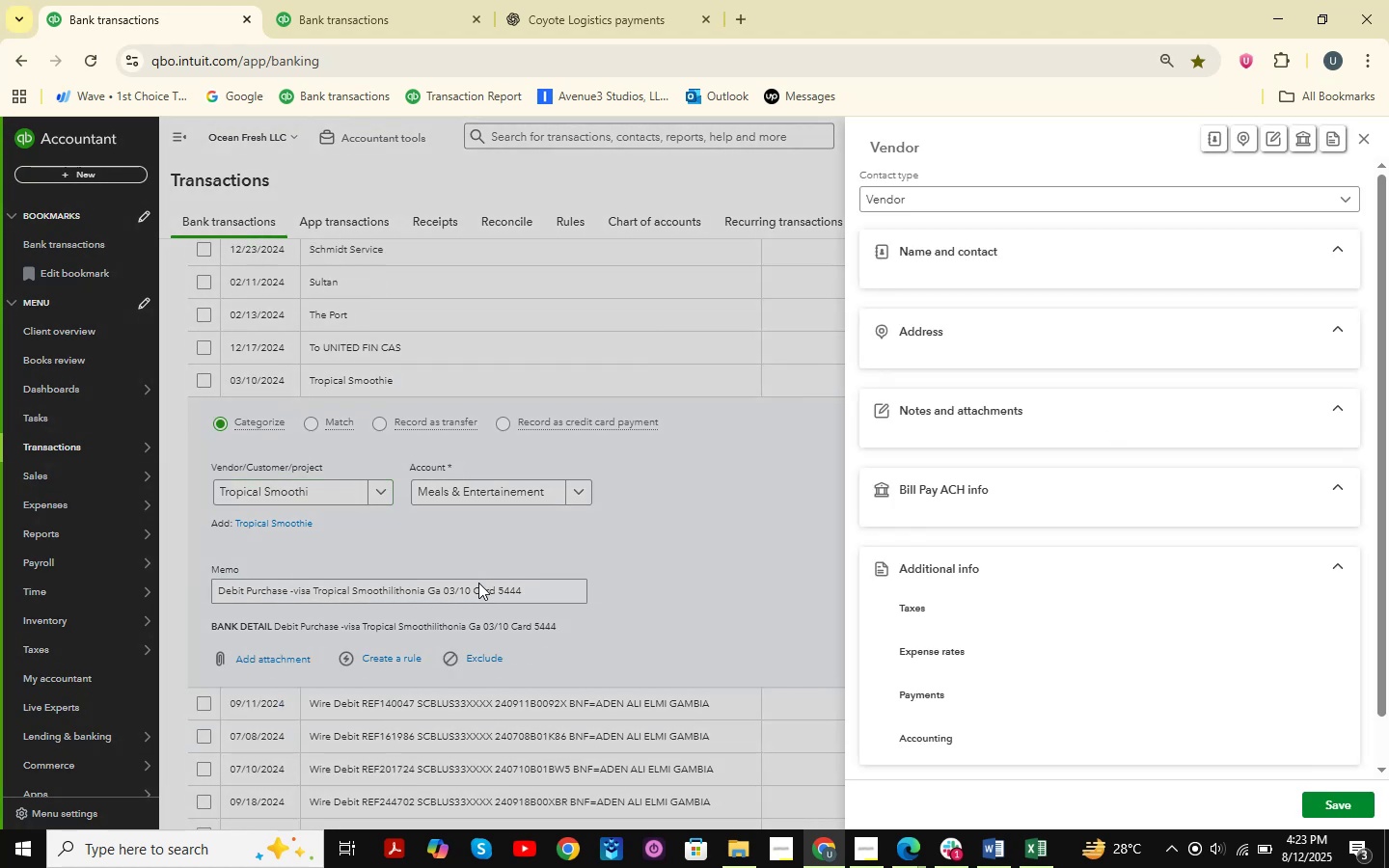 
left_click([1336, 807])
 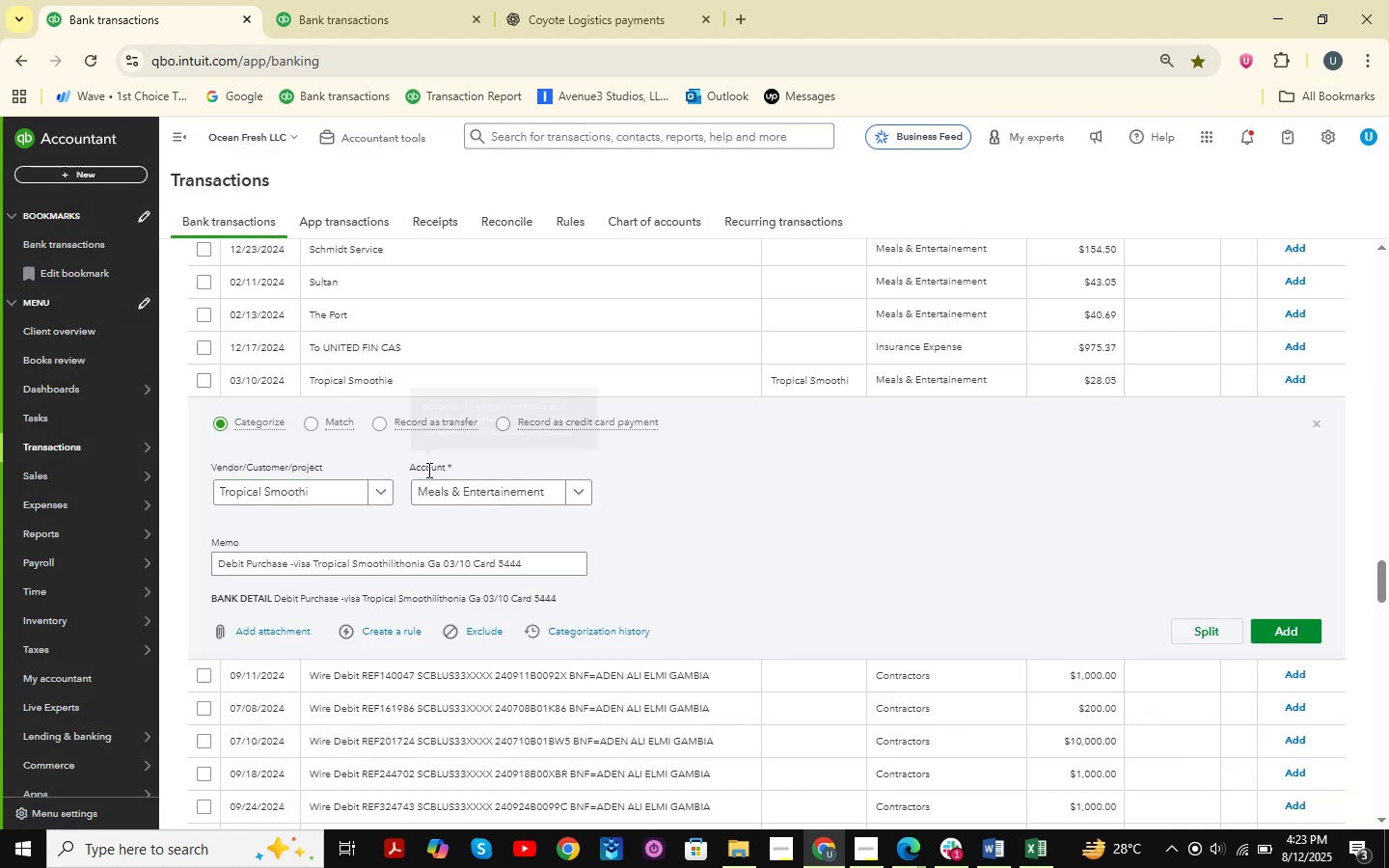 
left_click([1291, 640])
 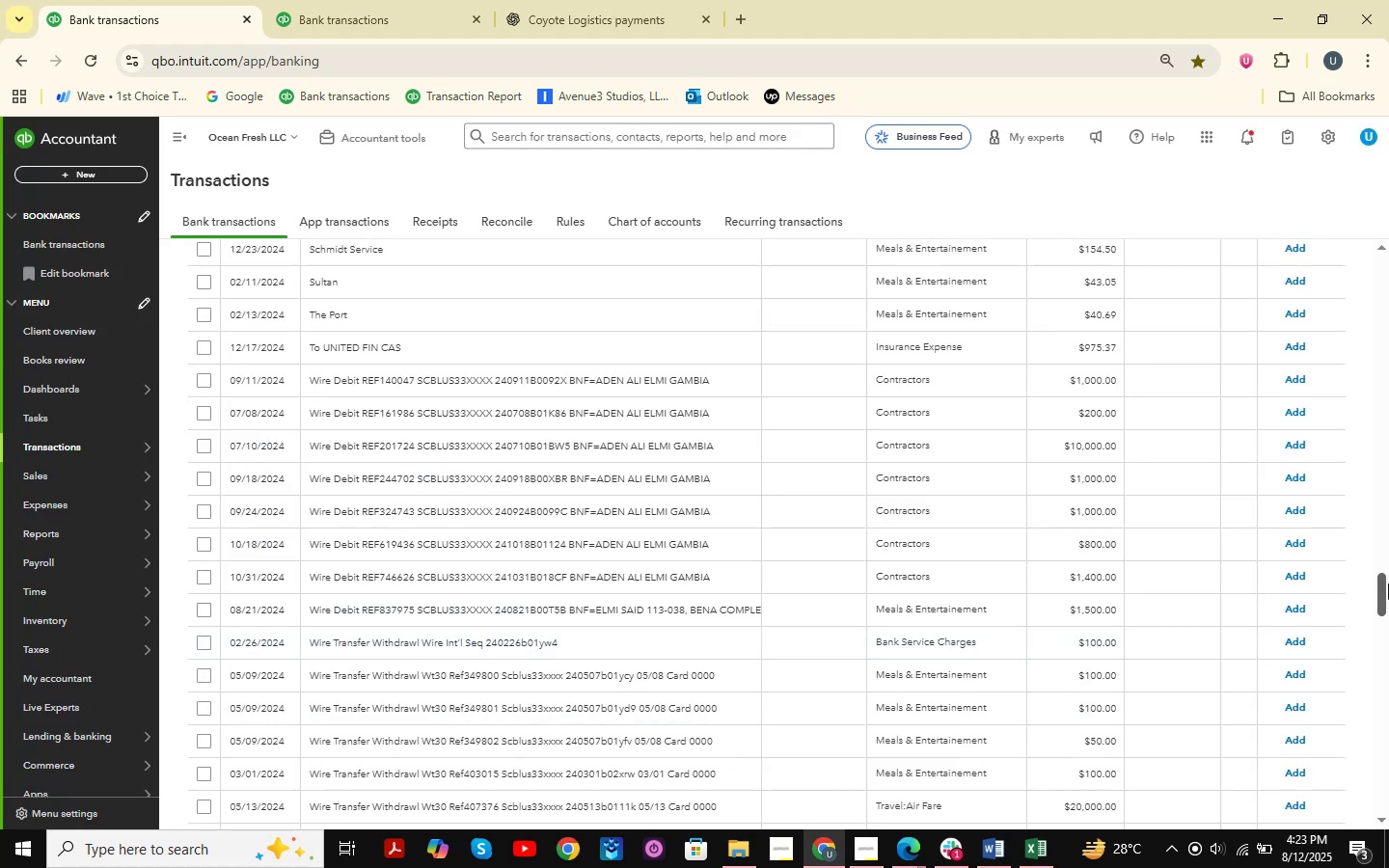 
wait(17.49)
 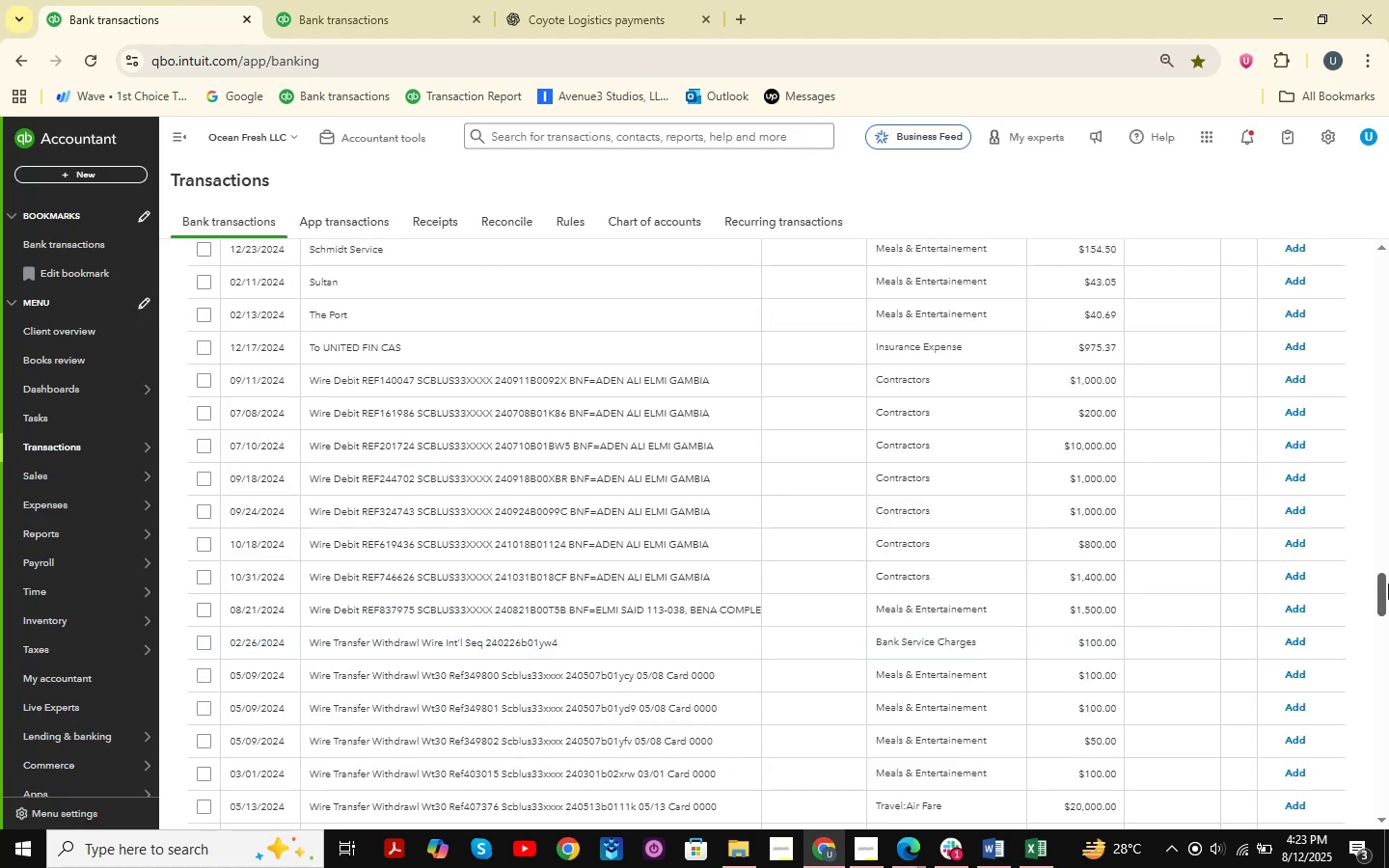 
scroll: coordinate [583, 453], scroll_direction: up, amount: 42.0
 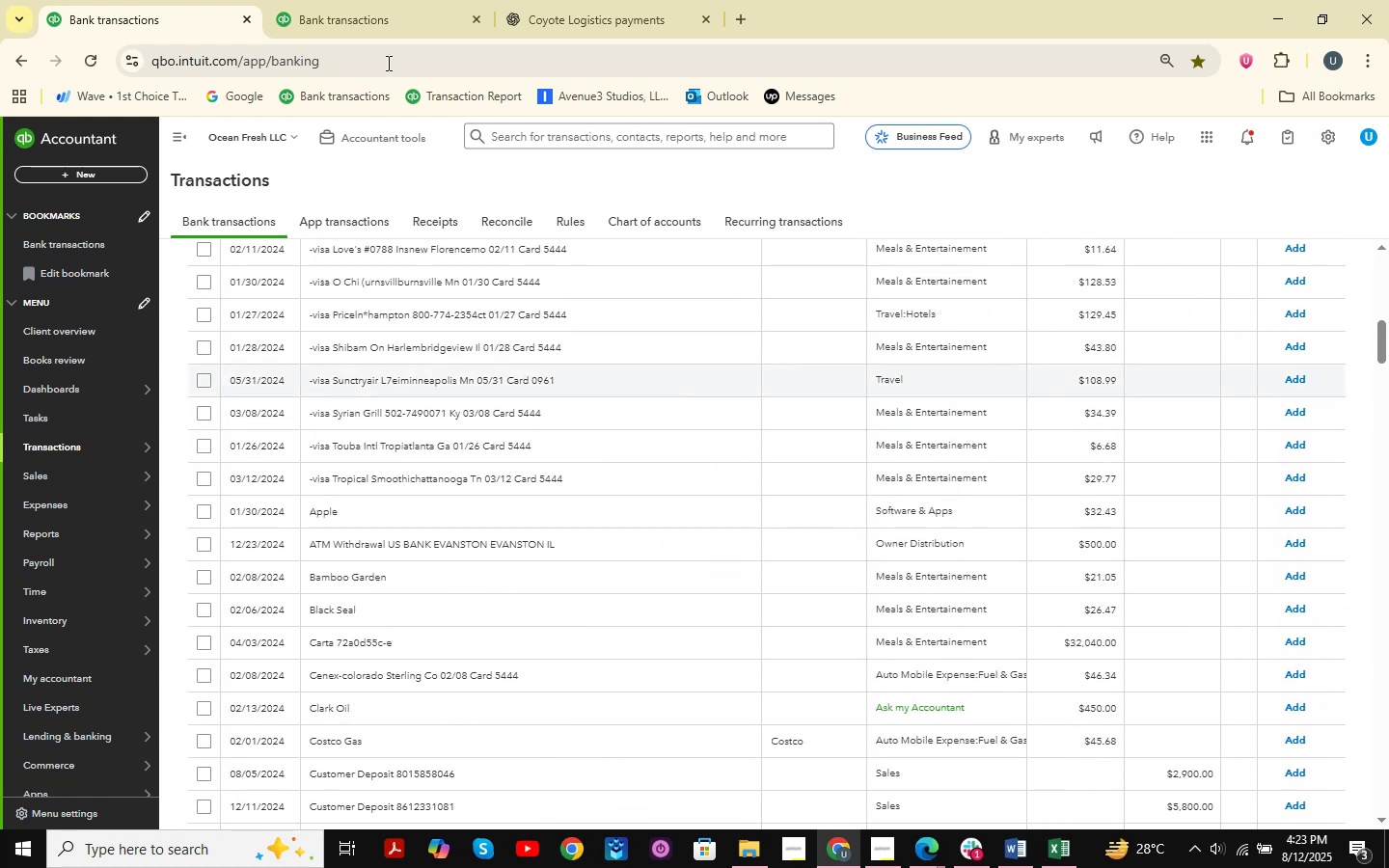 
left_click([369, 0])
 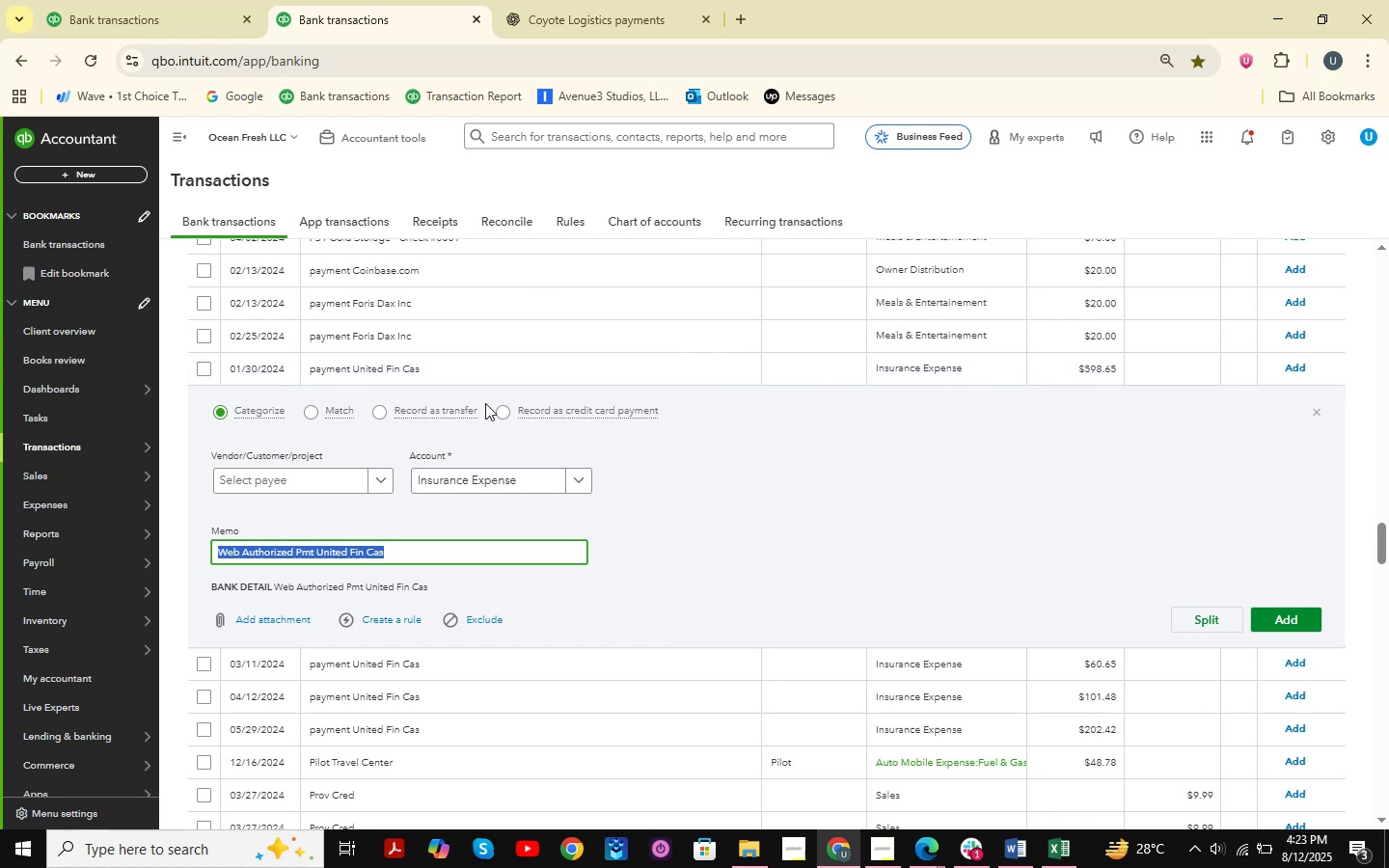 
scroll: coordinate [496, 373], scroll_direction: down, amount: 9.0
 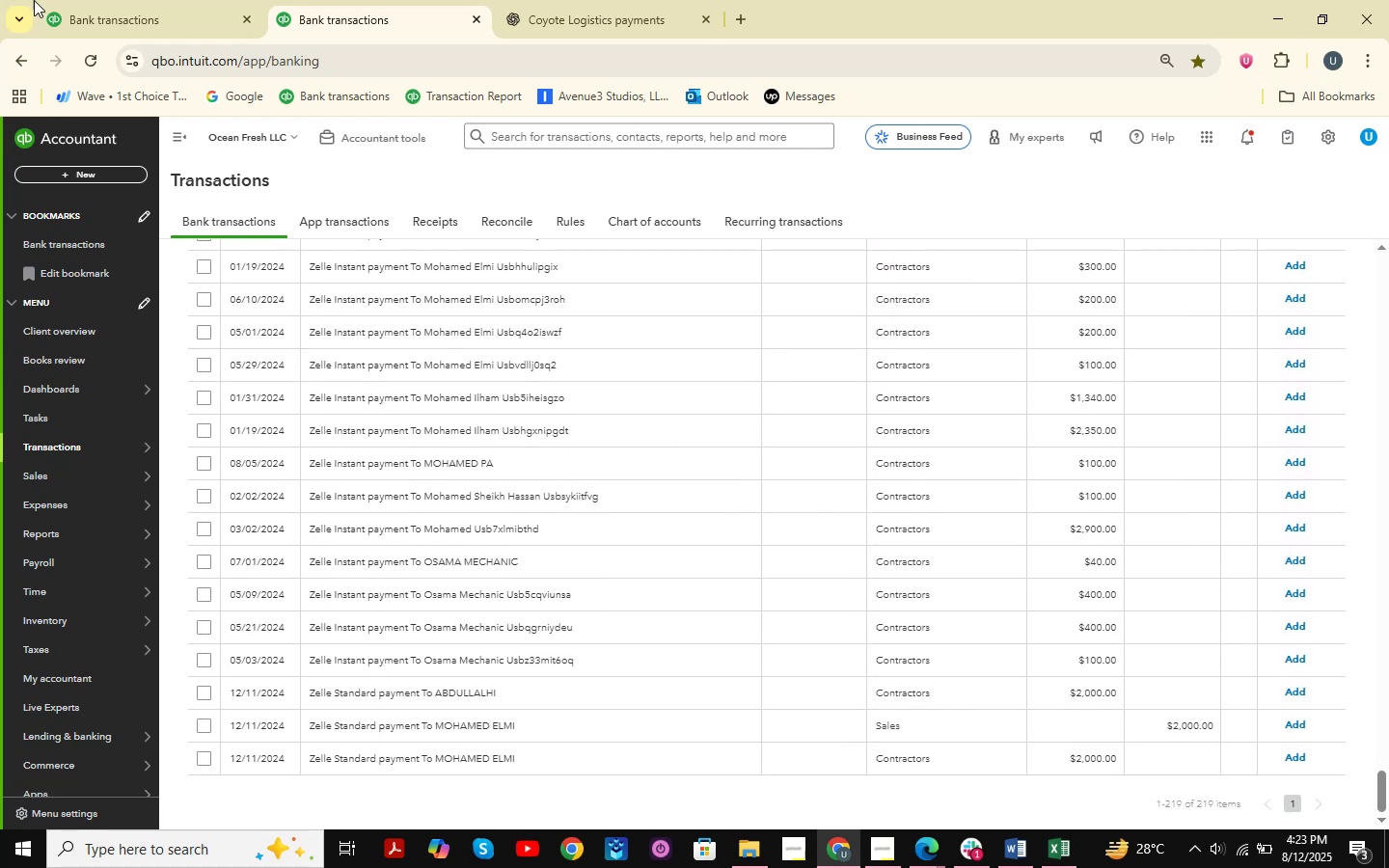 
left_click([99, 0])
 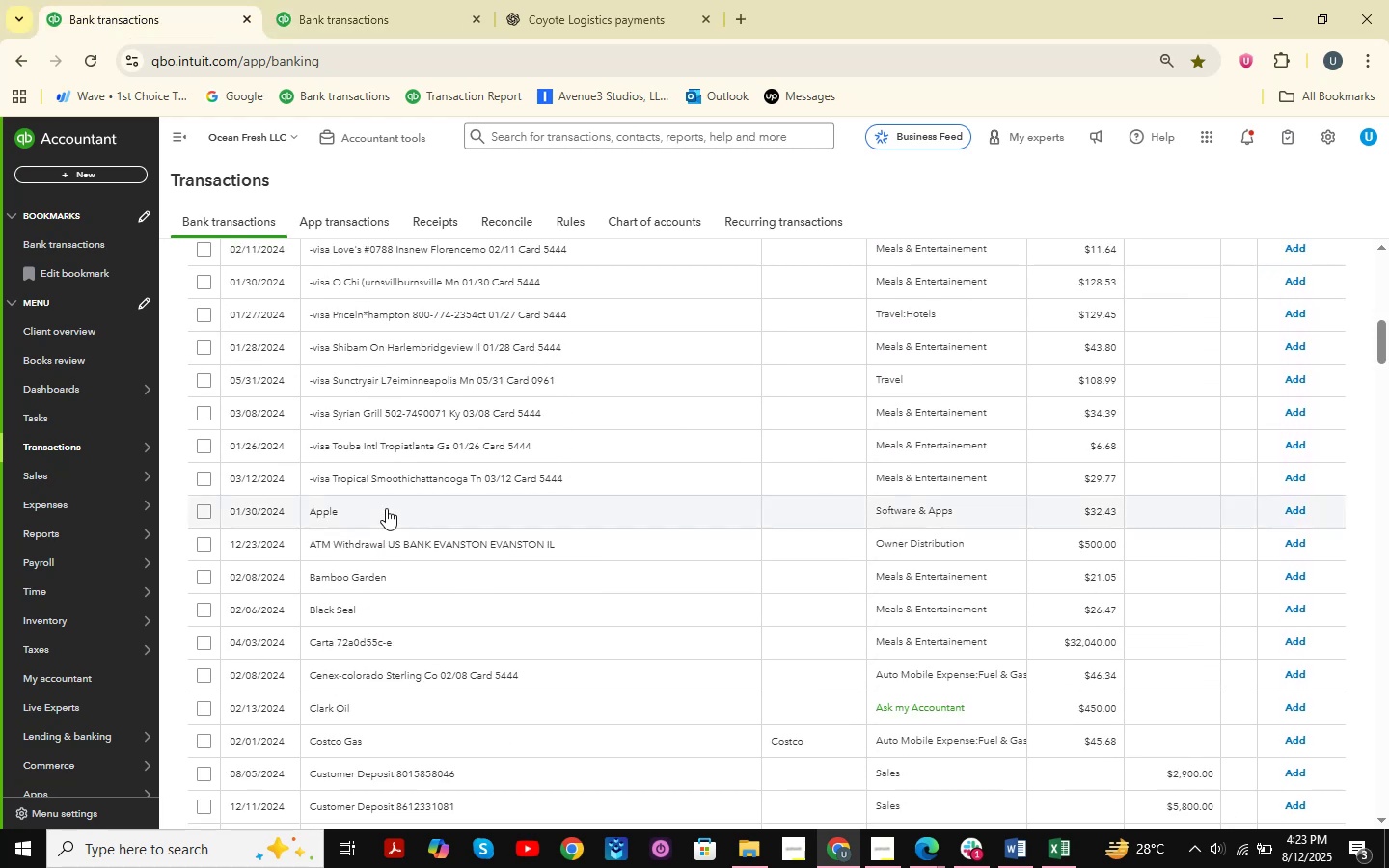 
scroll: coordinate [388, 508], scroll_direction: none, amount: 0.0
 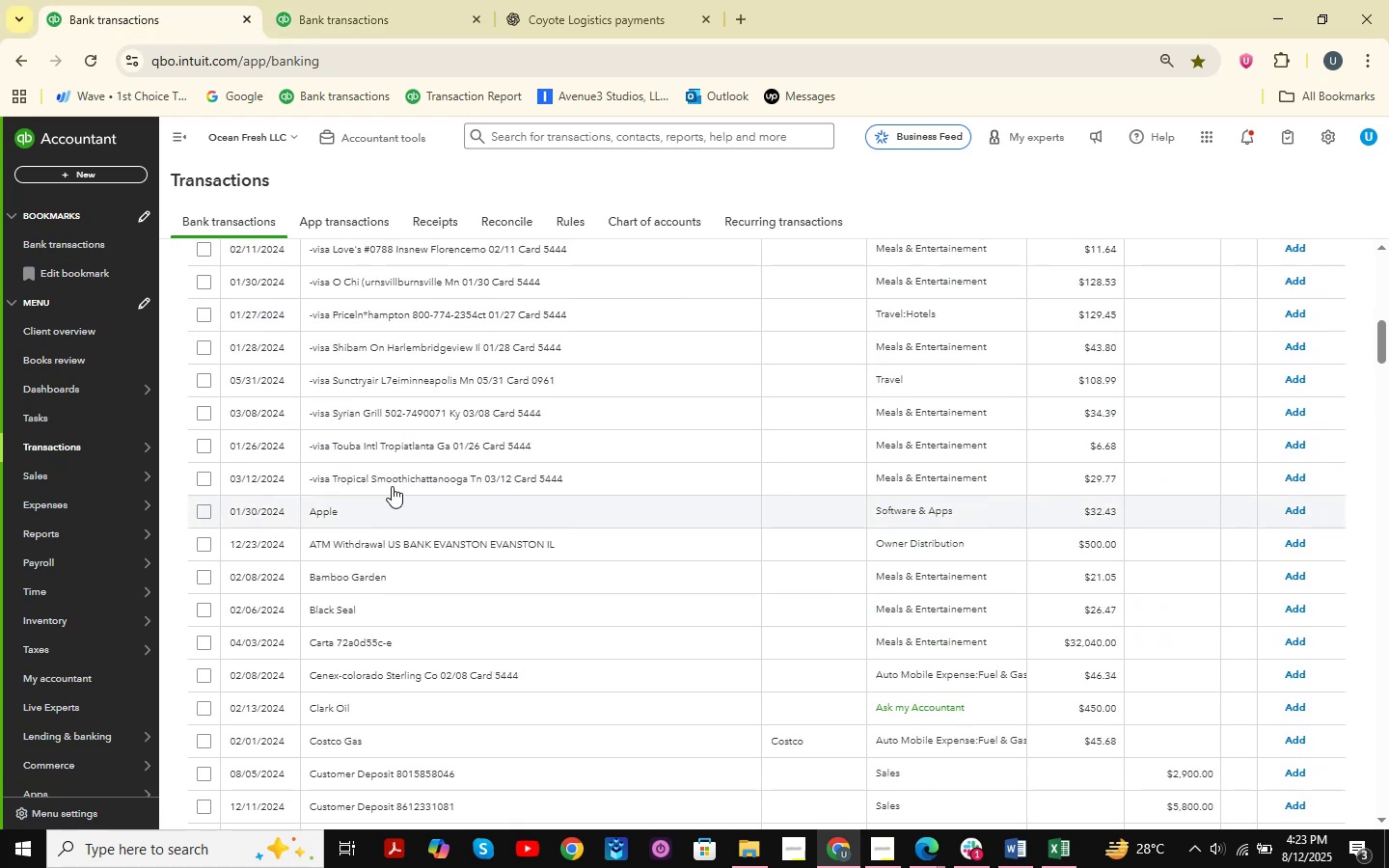 
left_click([427, 415])
 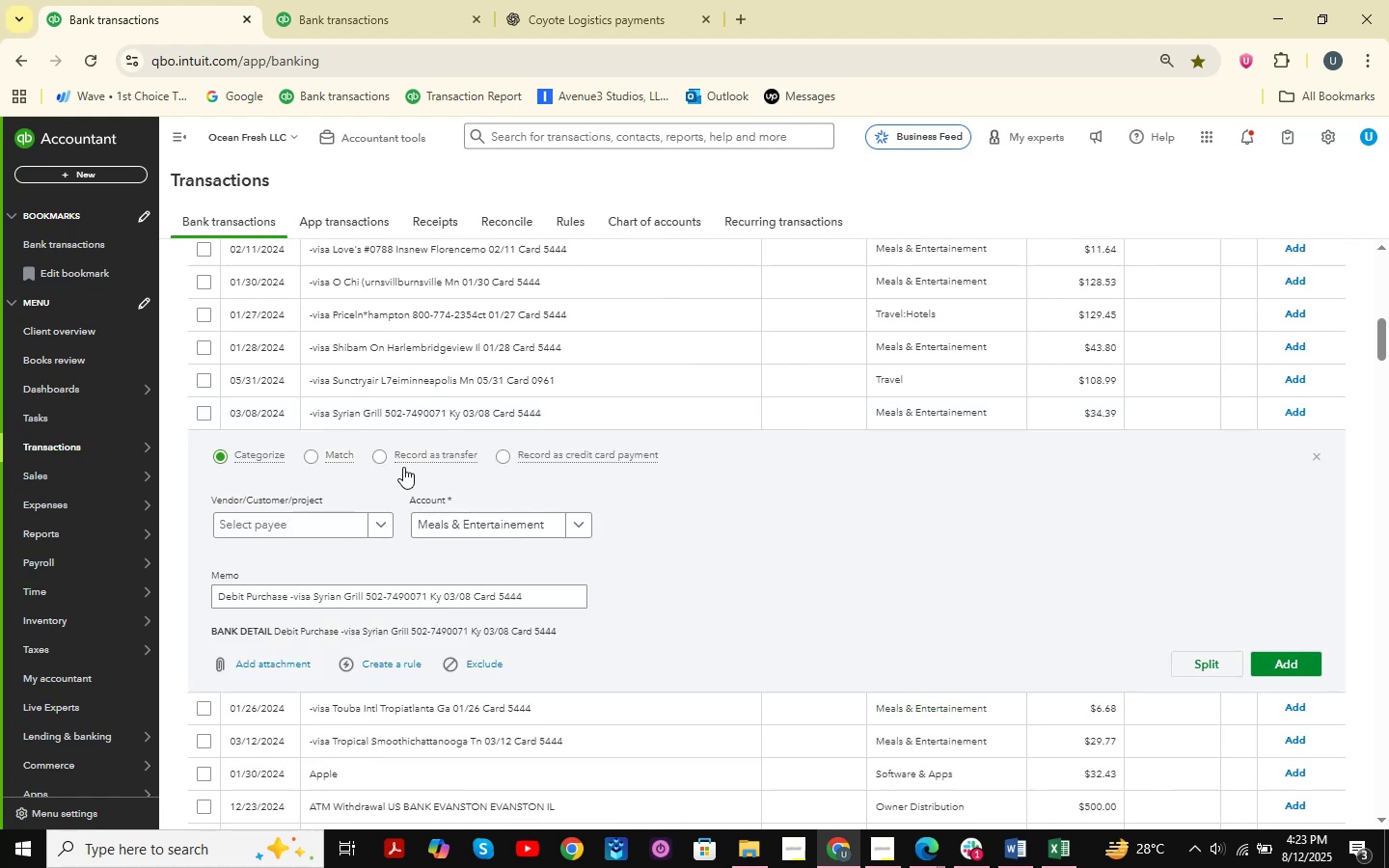 
left_click([279, 517])
 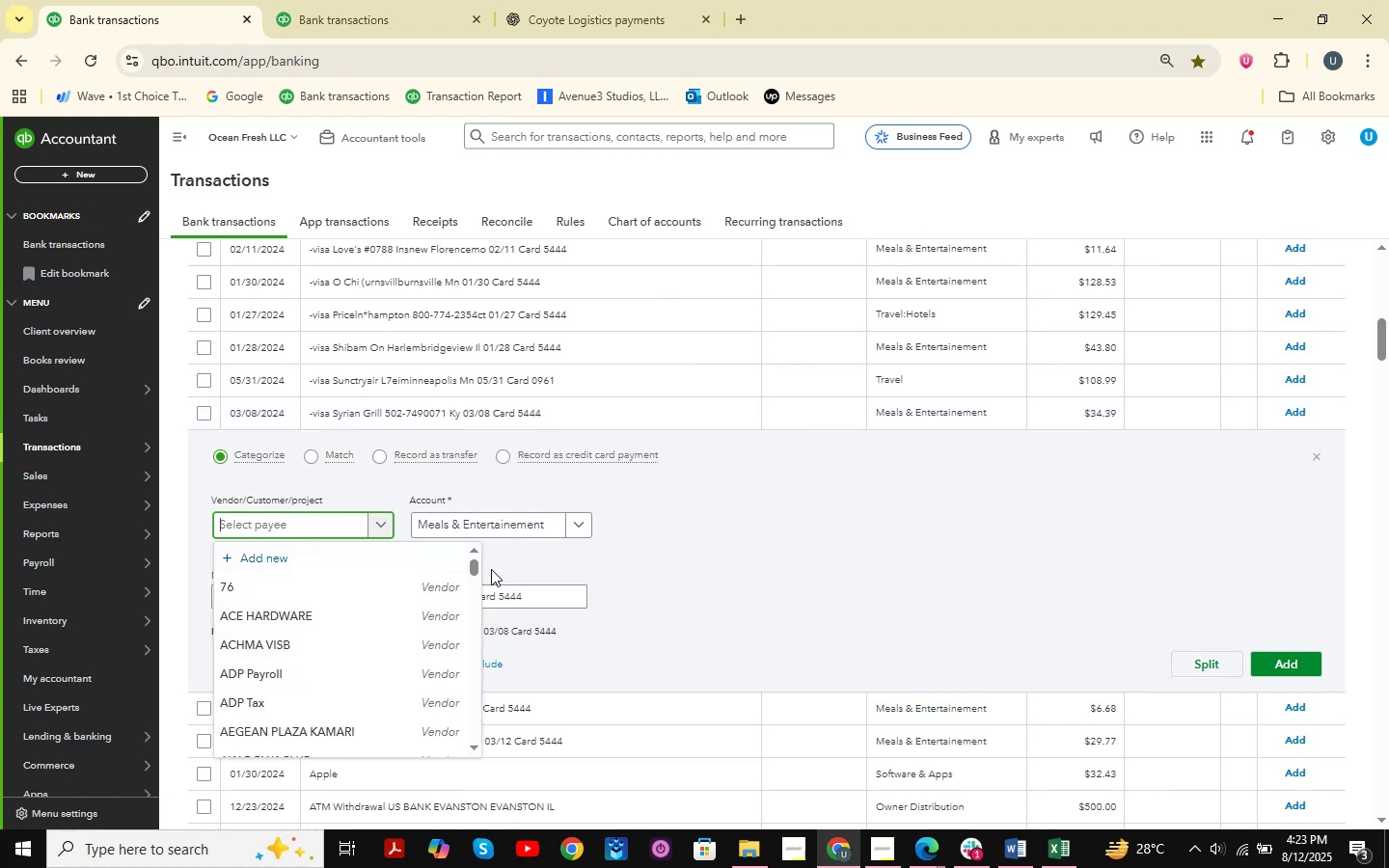 
type(syria )
 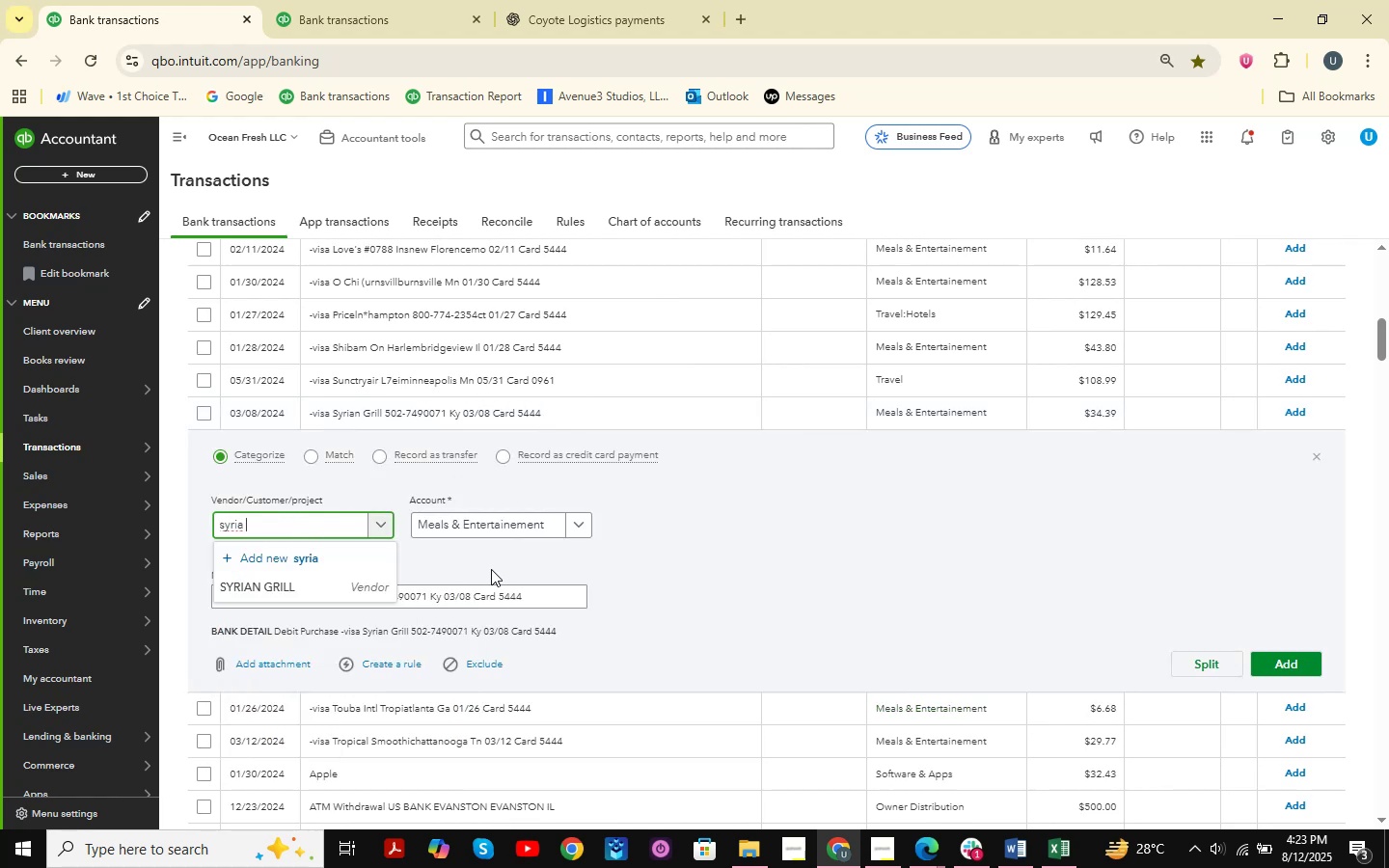 
left_click([302, 580])
 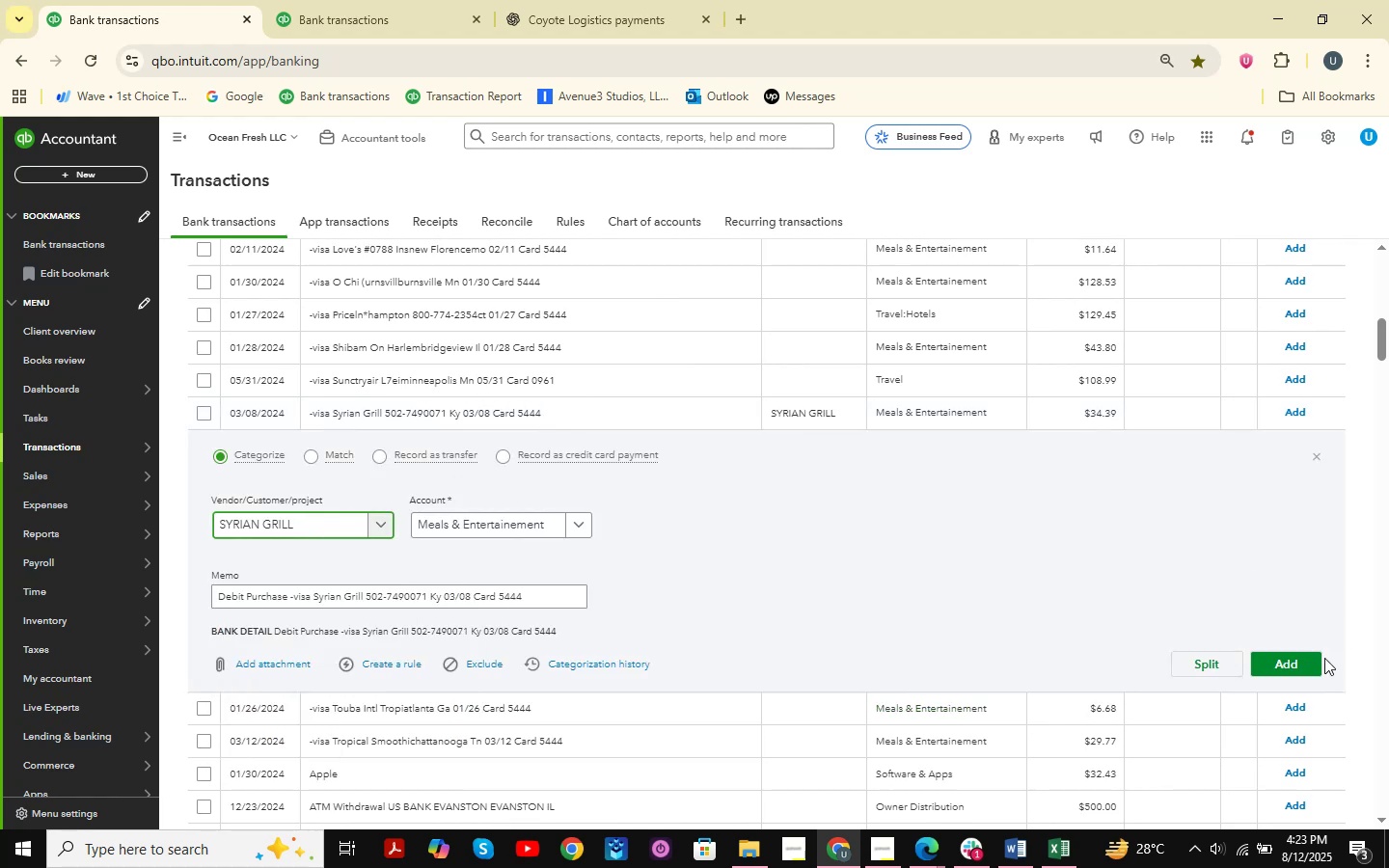 
left_click([1309, 666])
 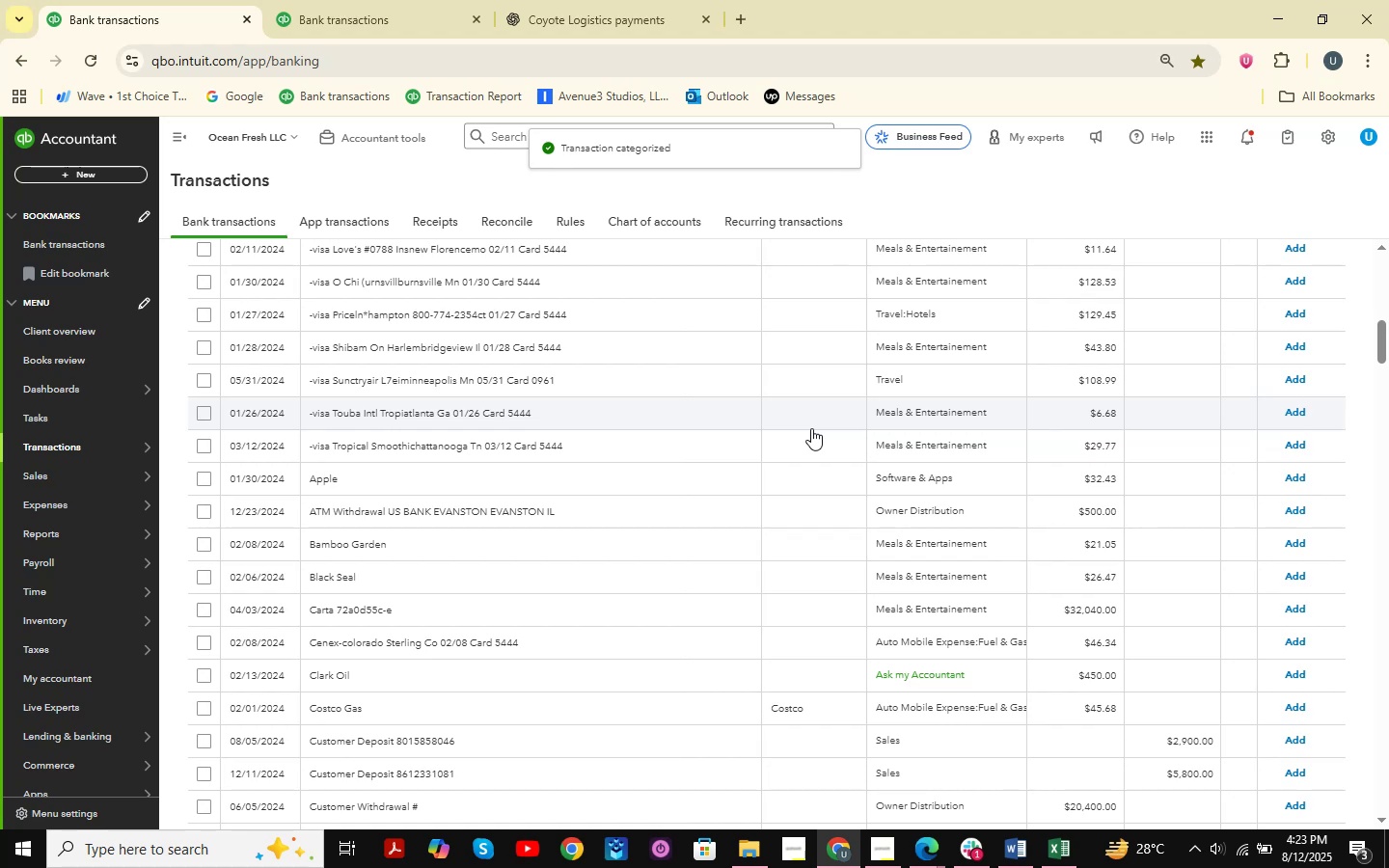 
wait(6.69)
 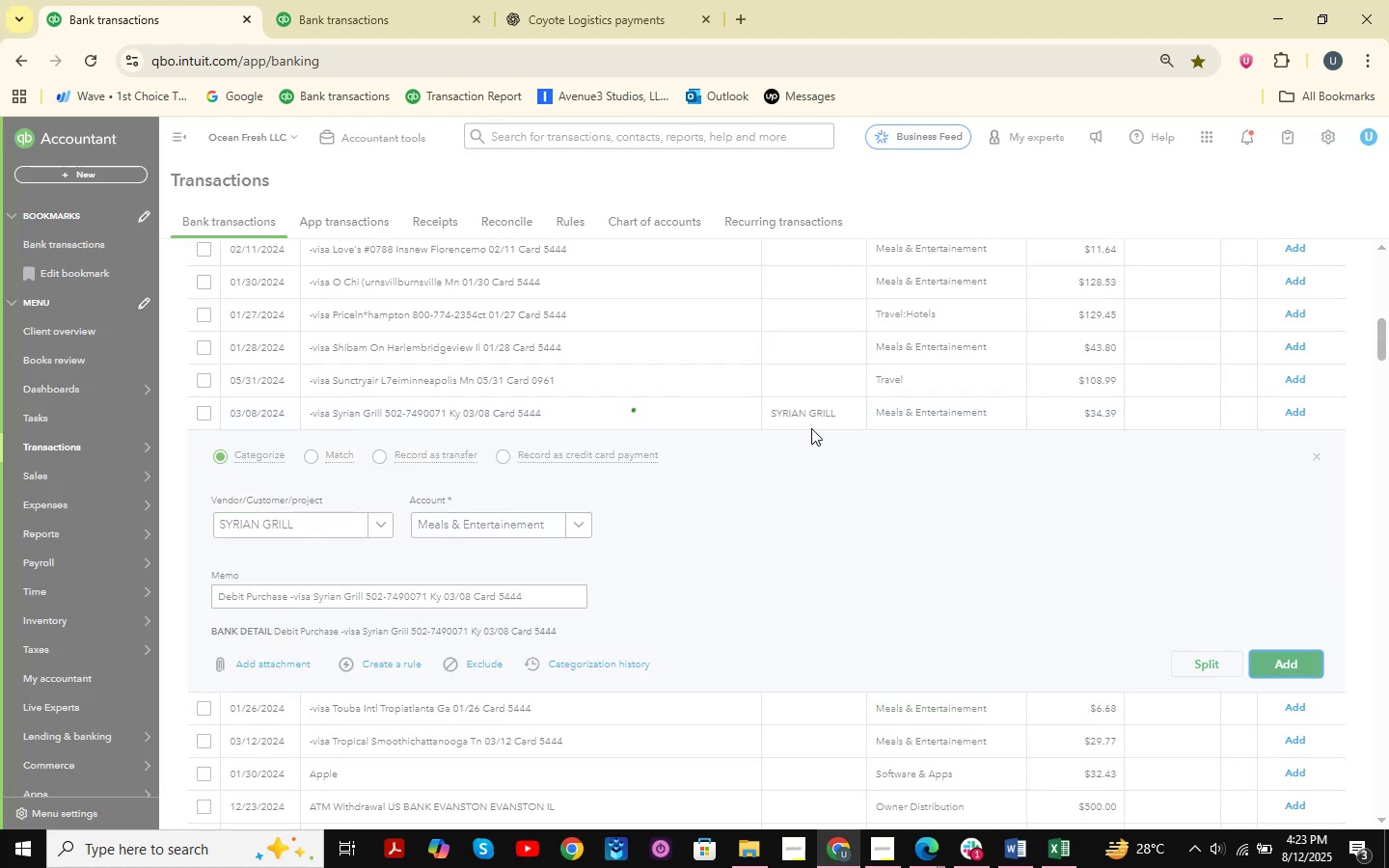 
scroll: coordinate [720, 462], scroll_direction: up, amount: 7.0
 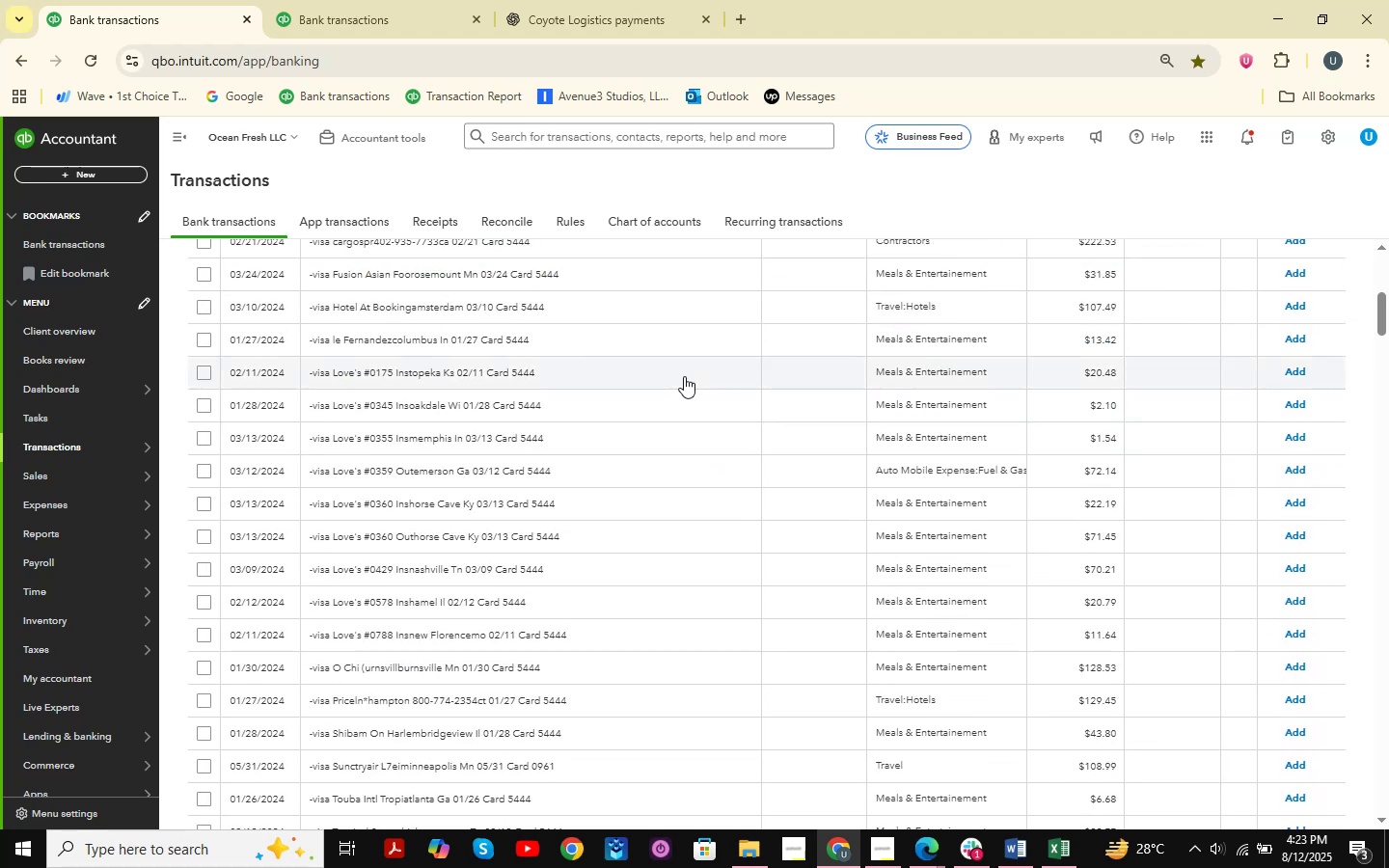 
left_click([362, 0])
 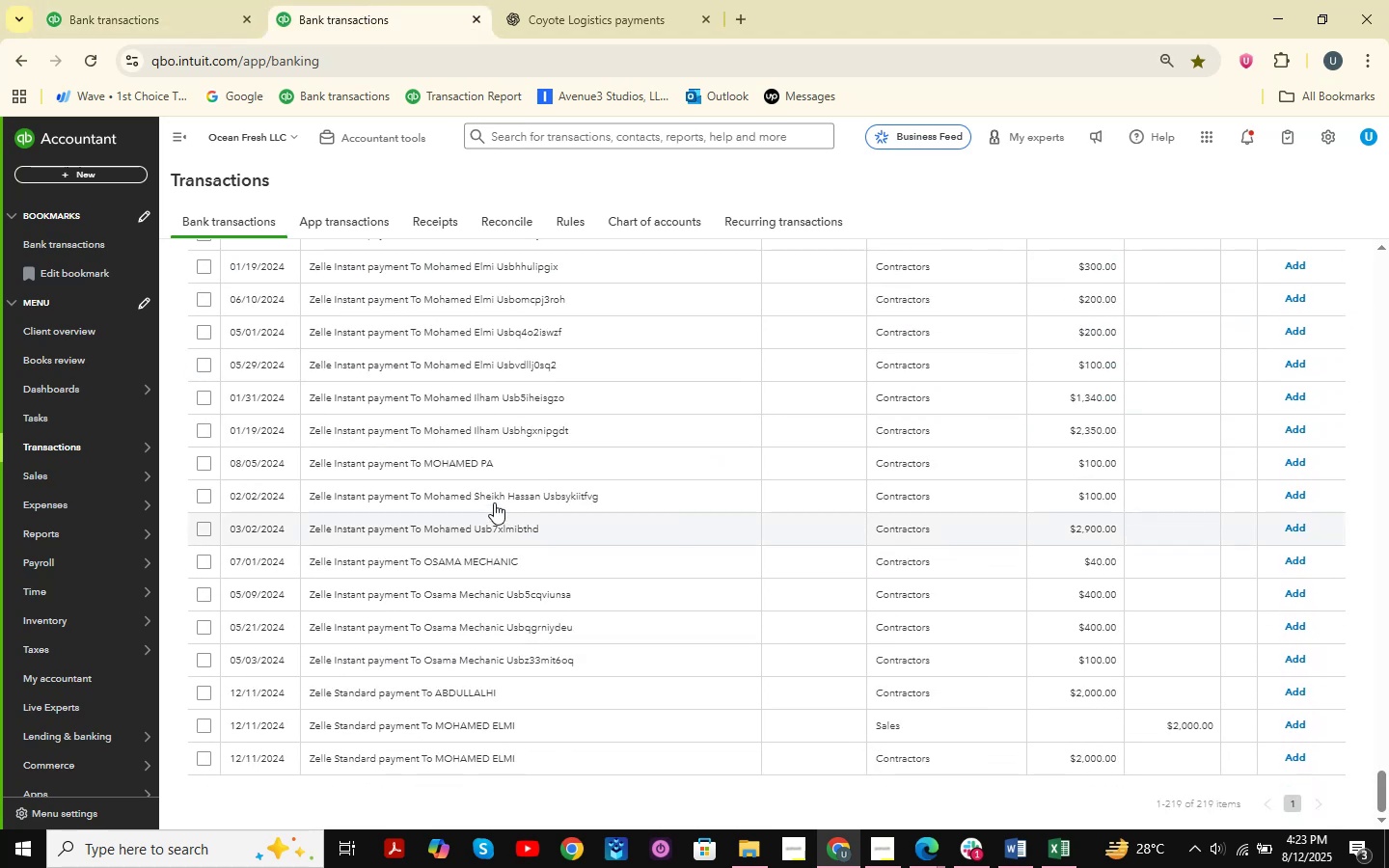 
scroll: coordinate [506, 452], scroll_direction: up, amount: 5.0
 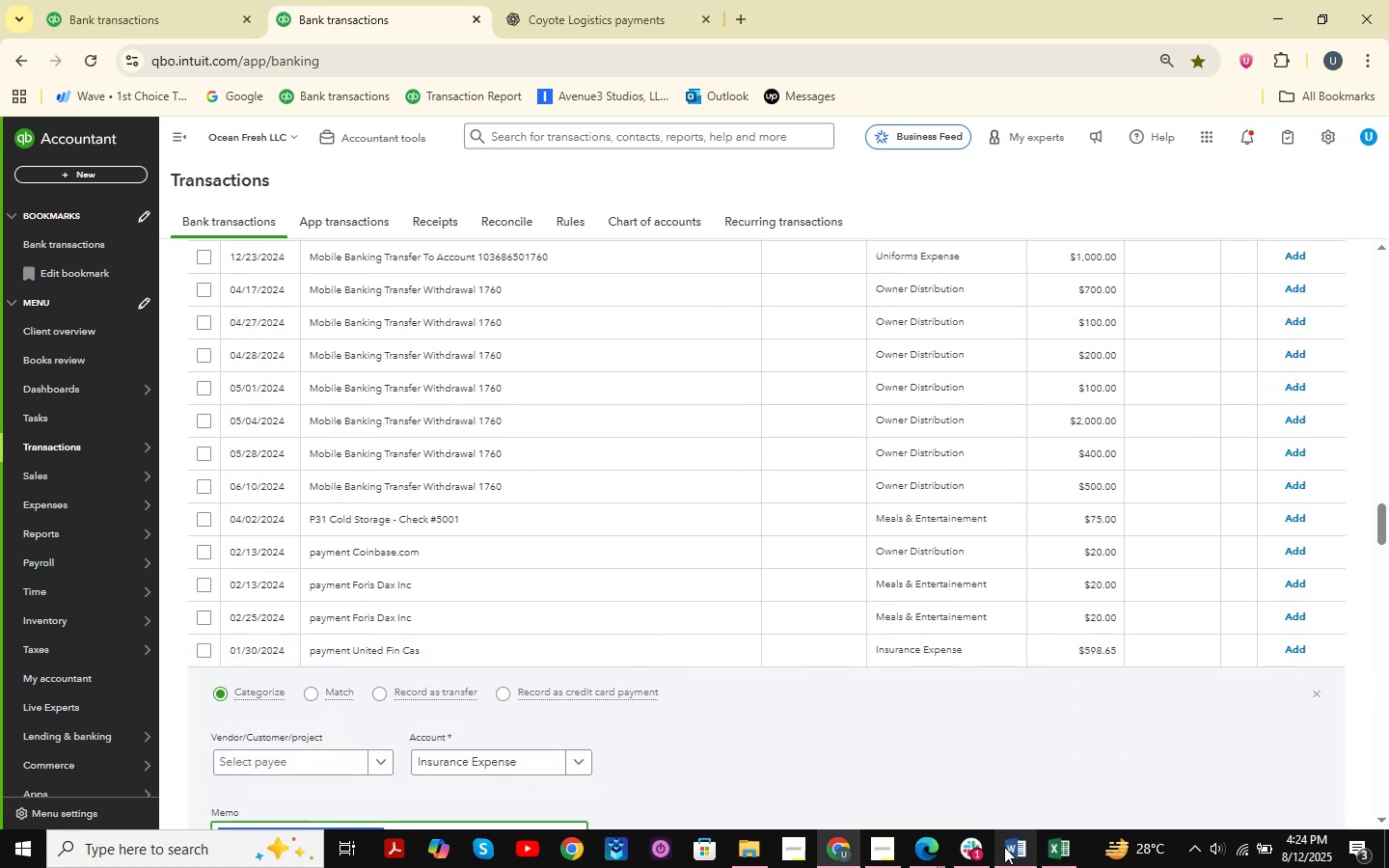 
left_click([932, 835])
 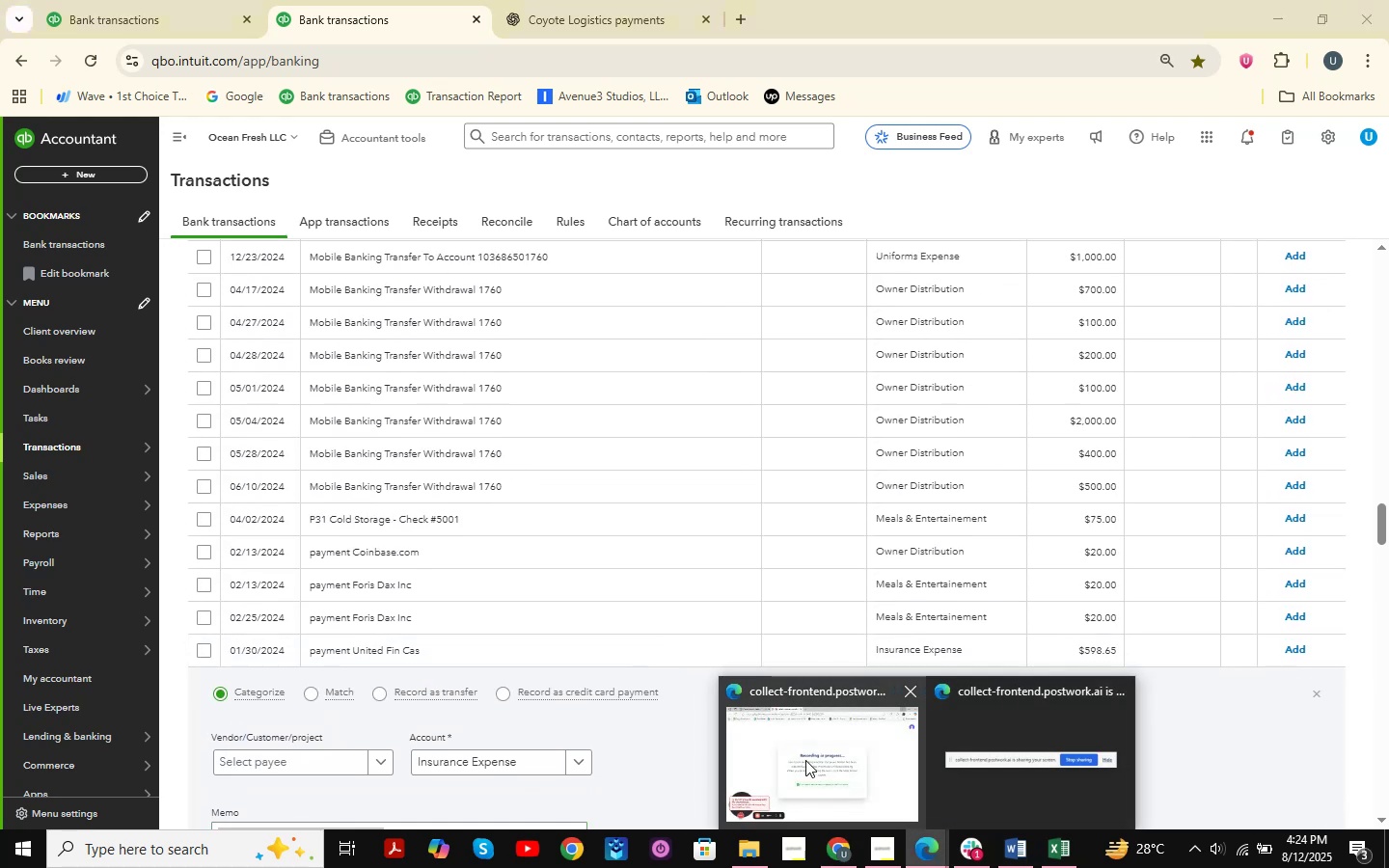 
left_click([805, 760])
 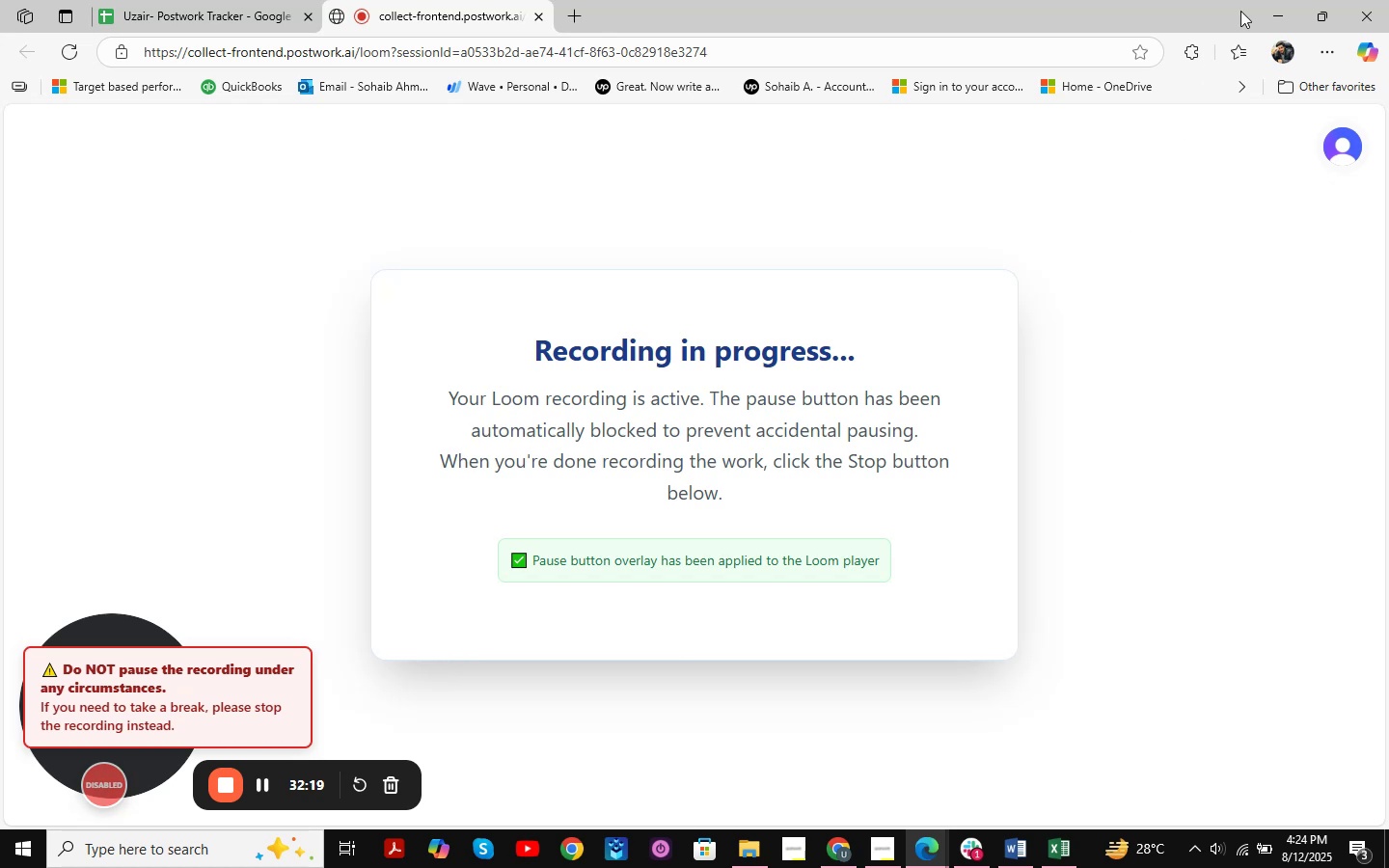 
left_click([1277, 5])
 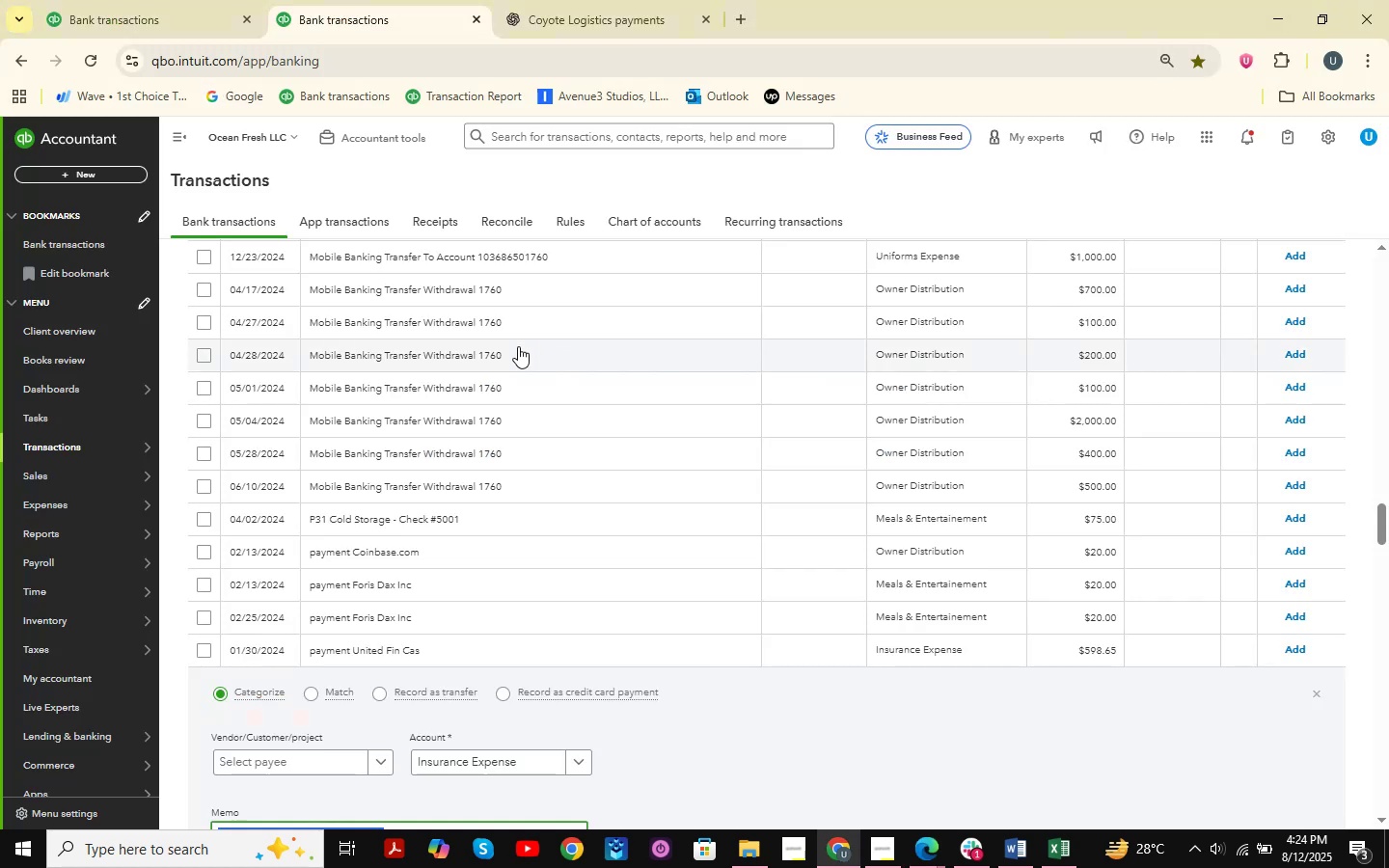 
scroll: coordinate [389, 463], scroll_direction: up, amount: 29.0
 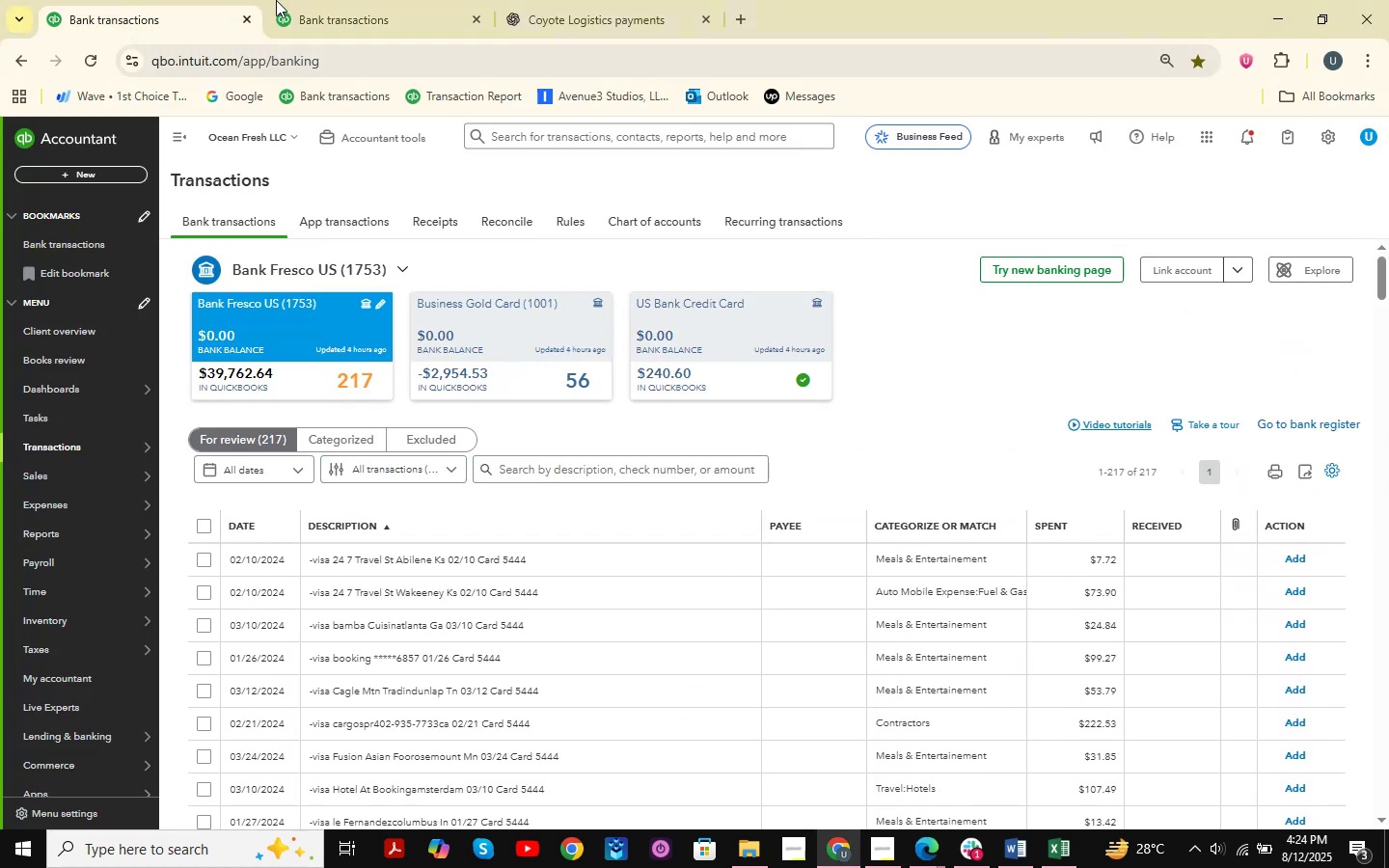 
left_click([326, 0])
 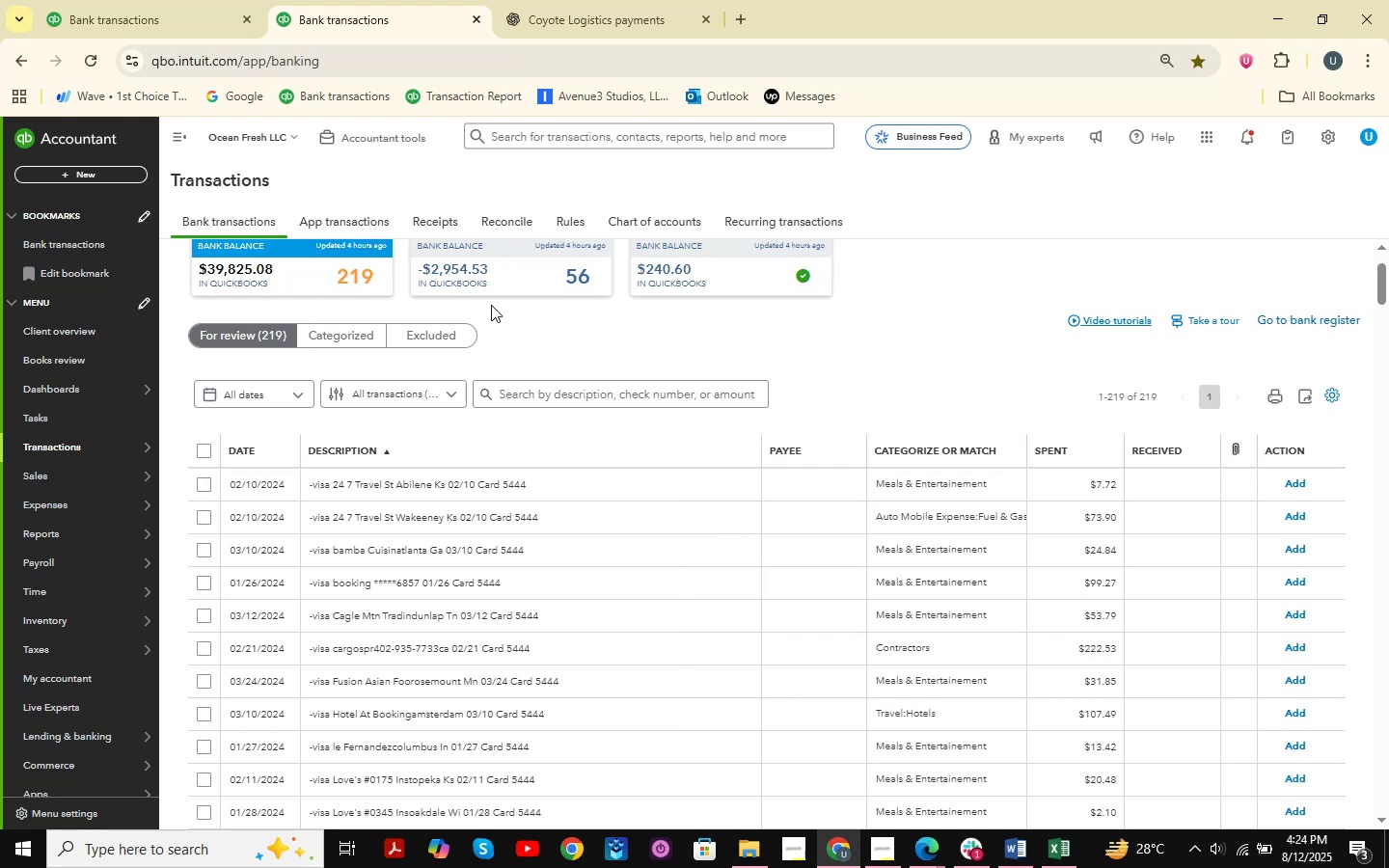 
double_click([502, 282])
 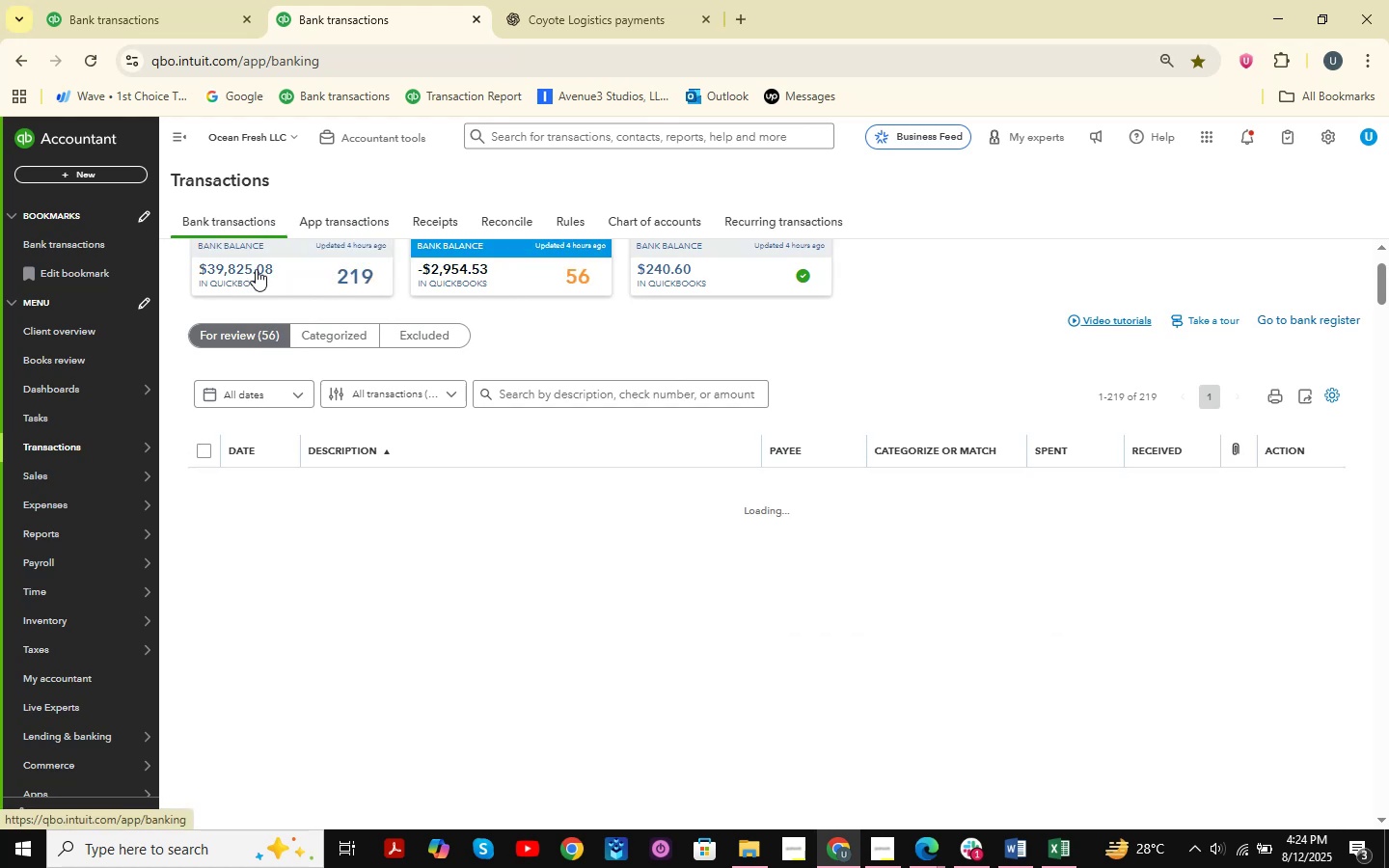 
left_click([196, 0])
 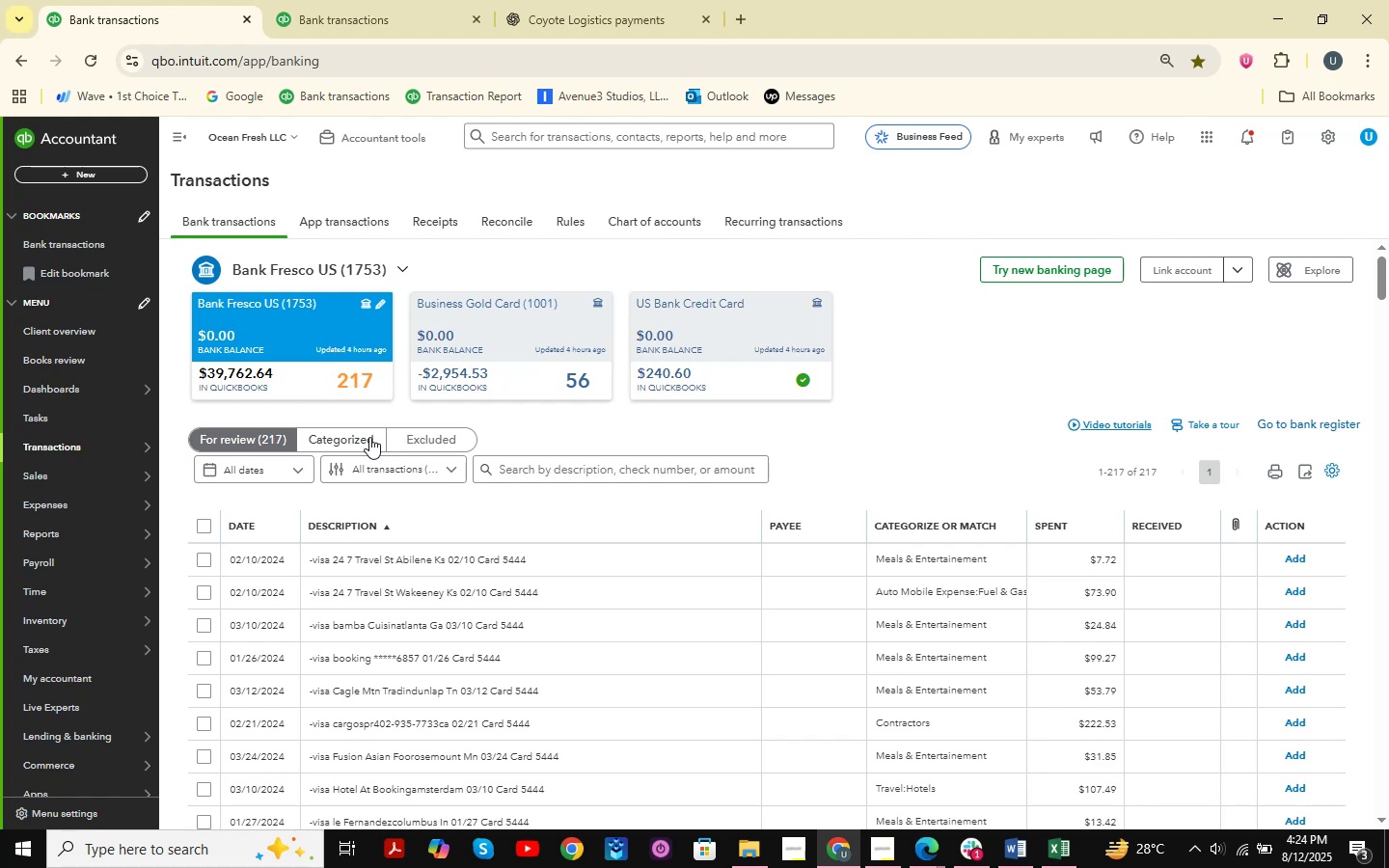 
wait(20.97)
 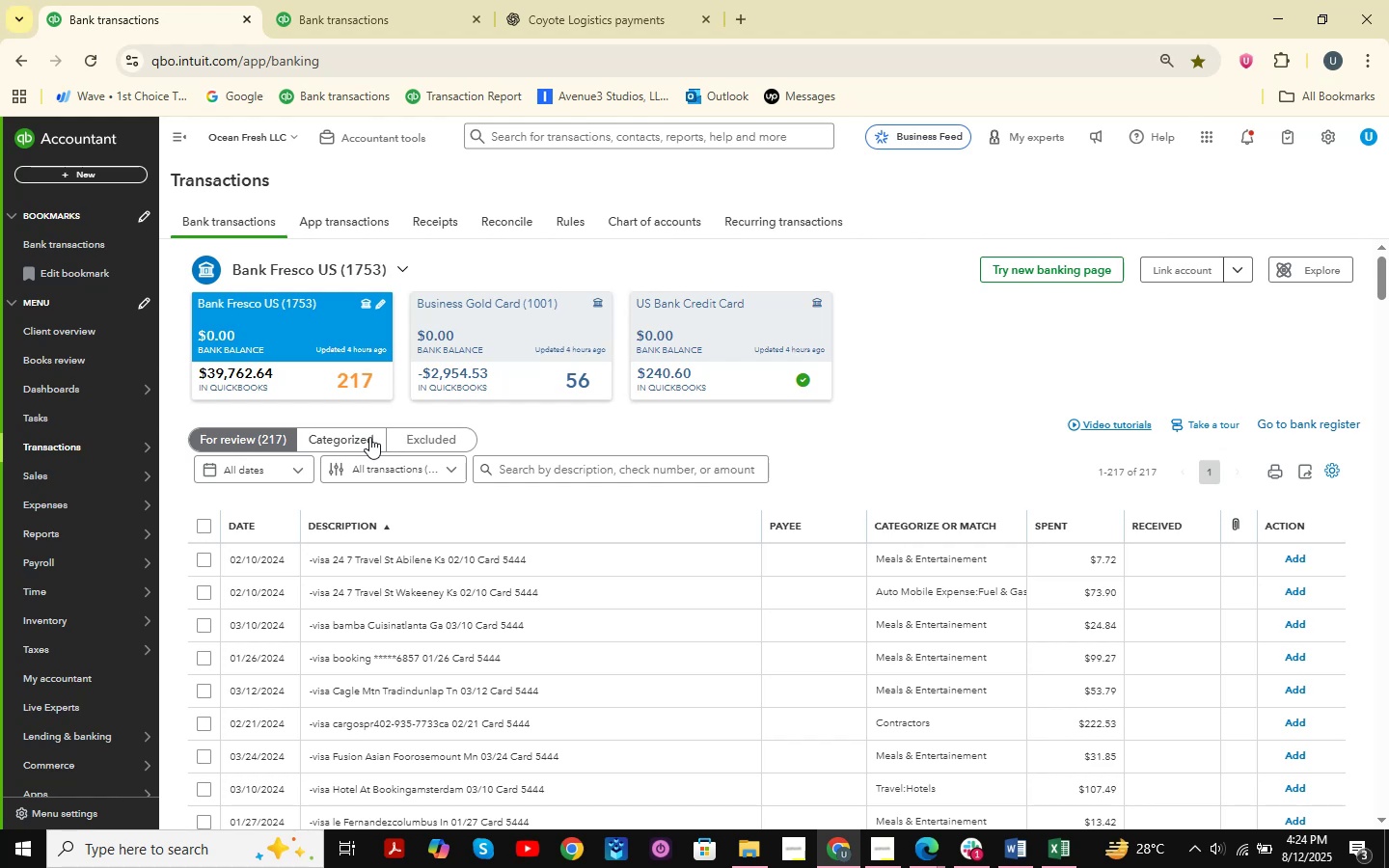 
scroll: coordinate [865, 533], scroll_direction: down, amount: 3.0
 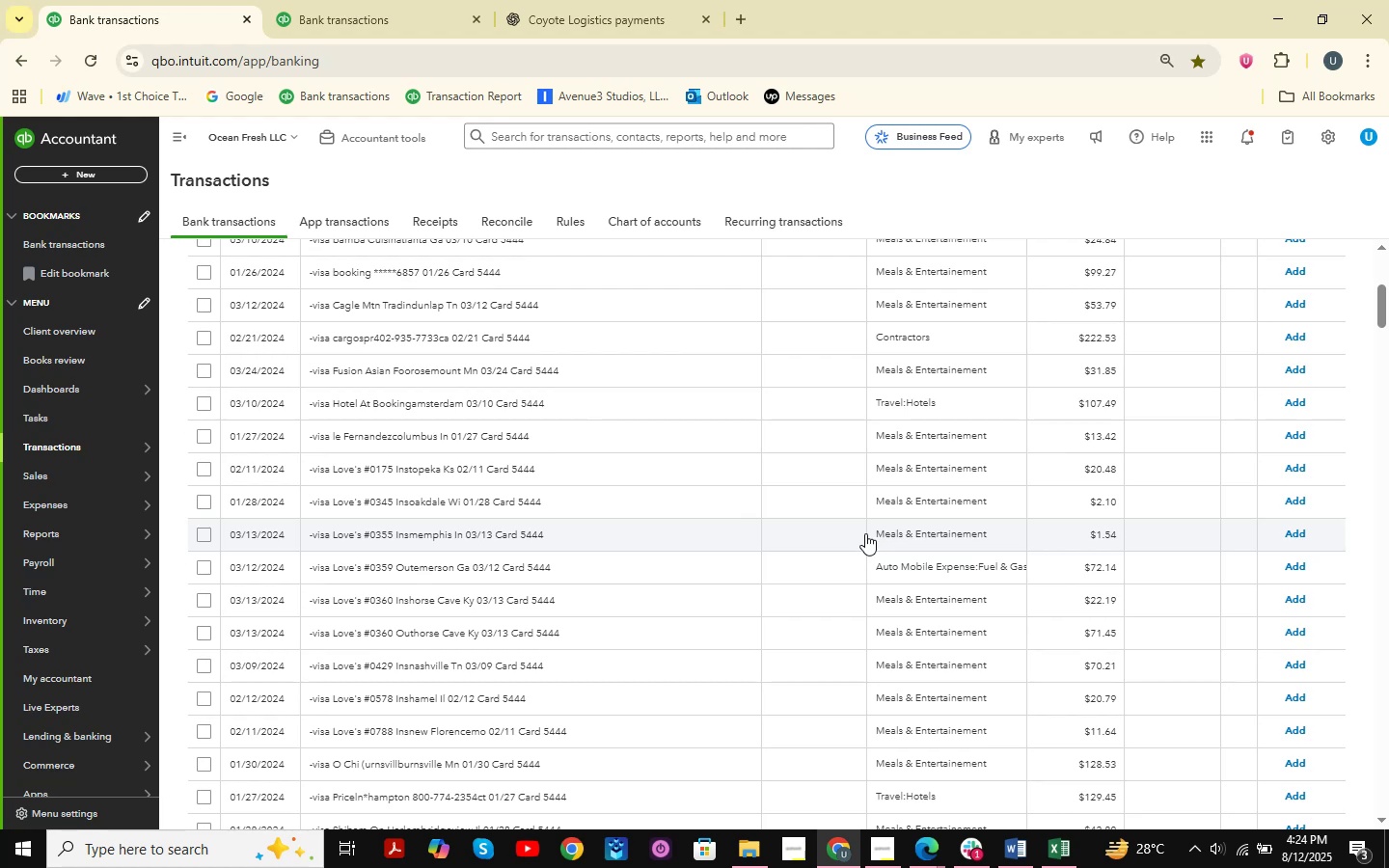 
wait(12.43)
 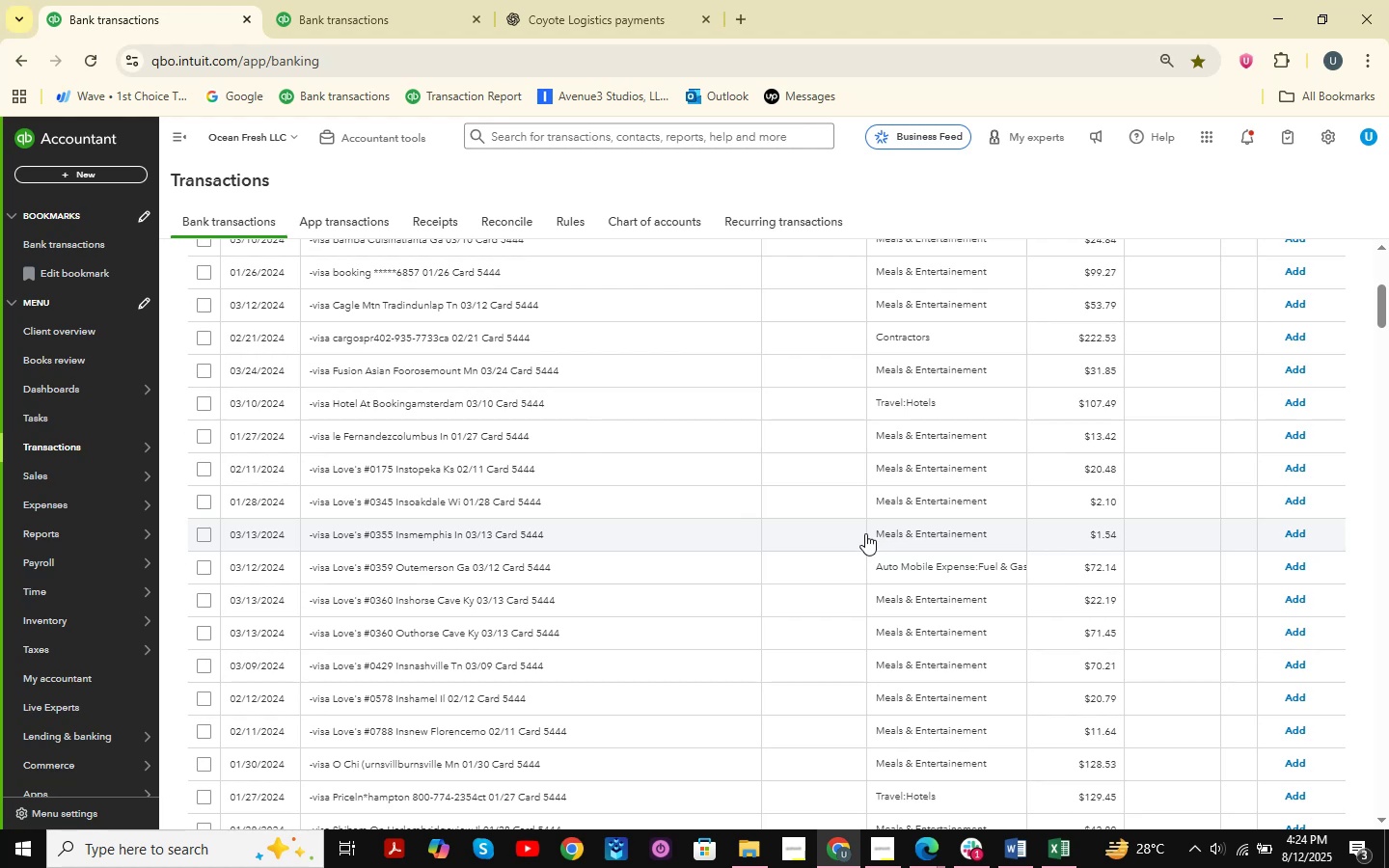 
scroll: coordinate [884, 580], scroll_direction: down, amount: 4.0
 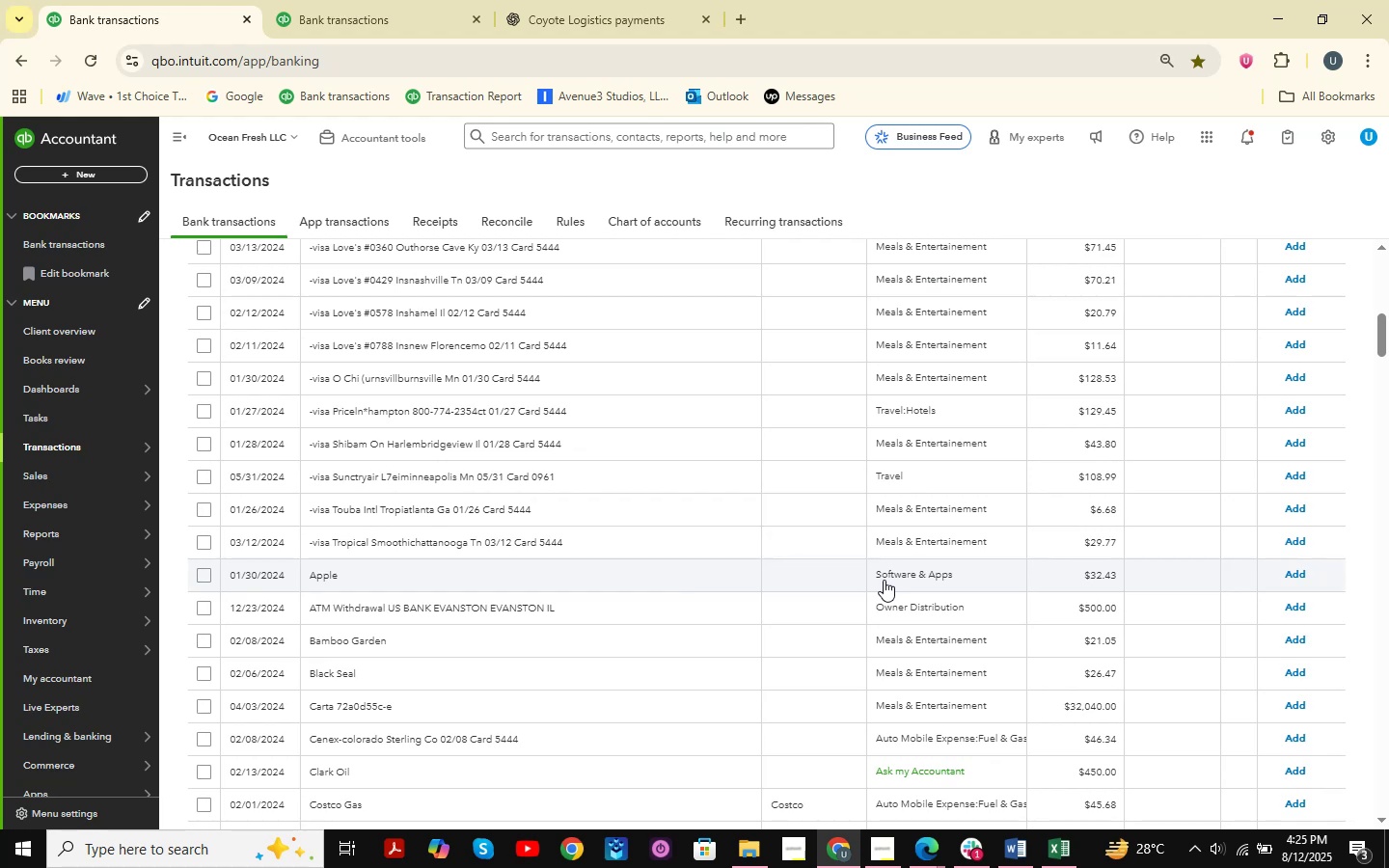 
wait(9.31)
 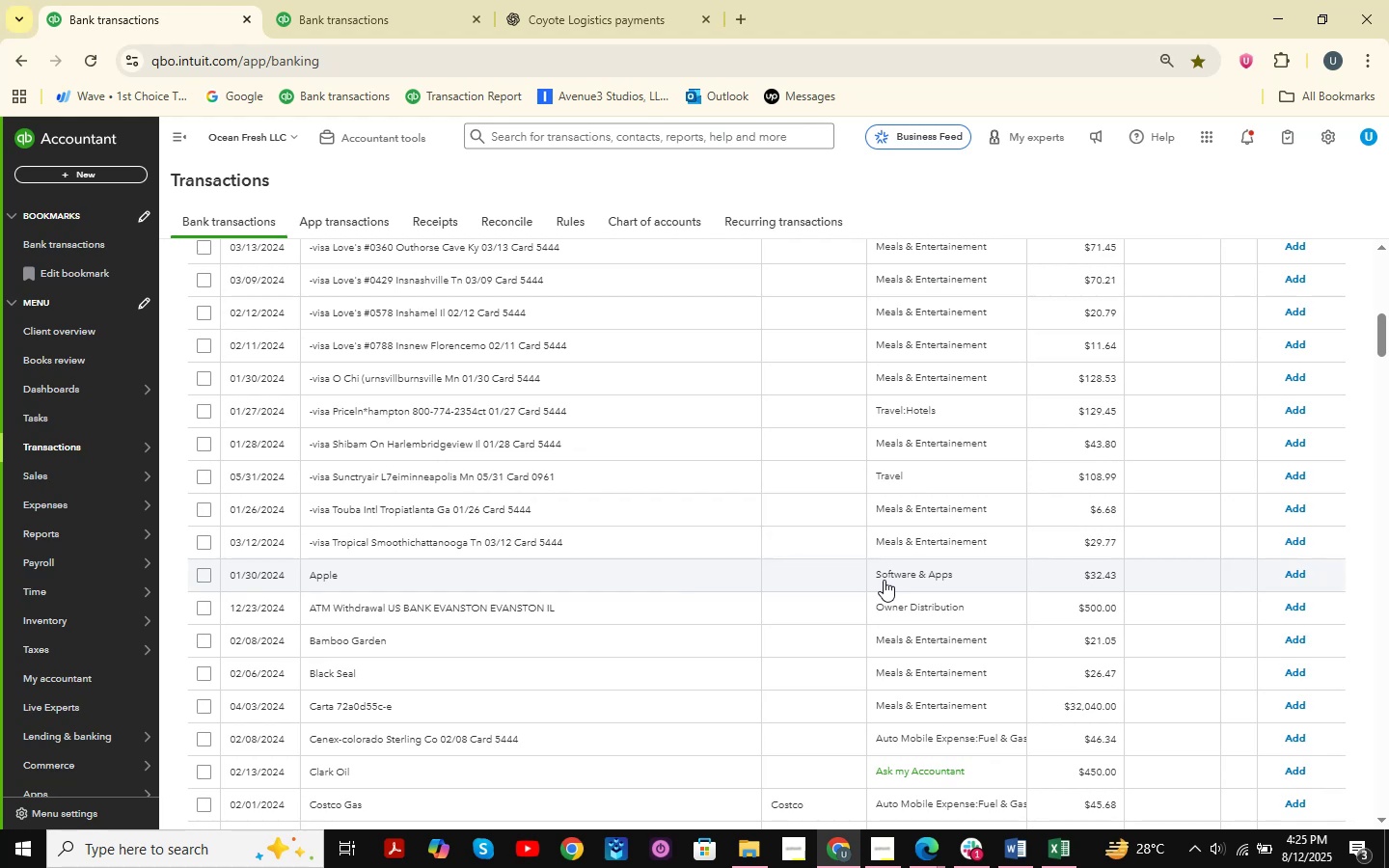 
scroll: coordinate [619, 558], scroll_direction: down, amount: 15.0
 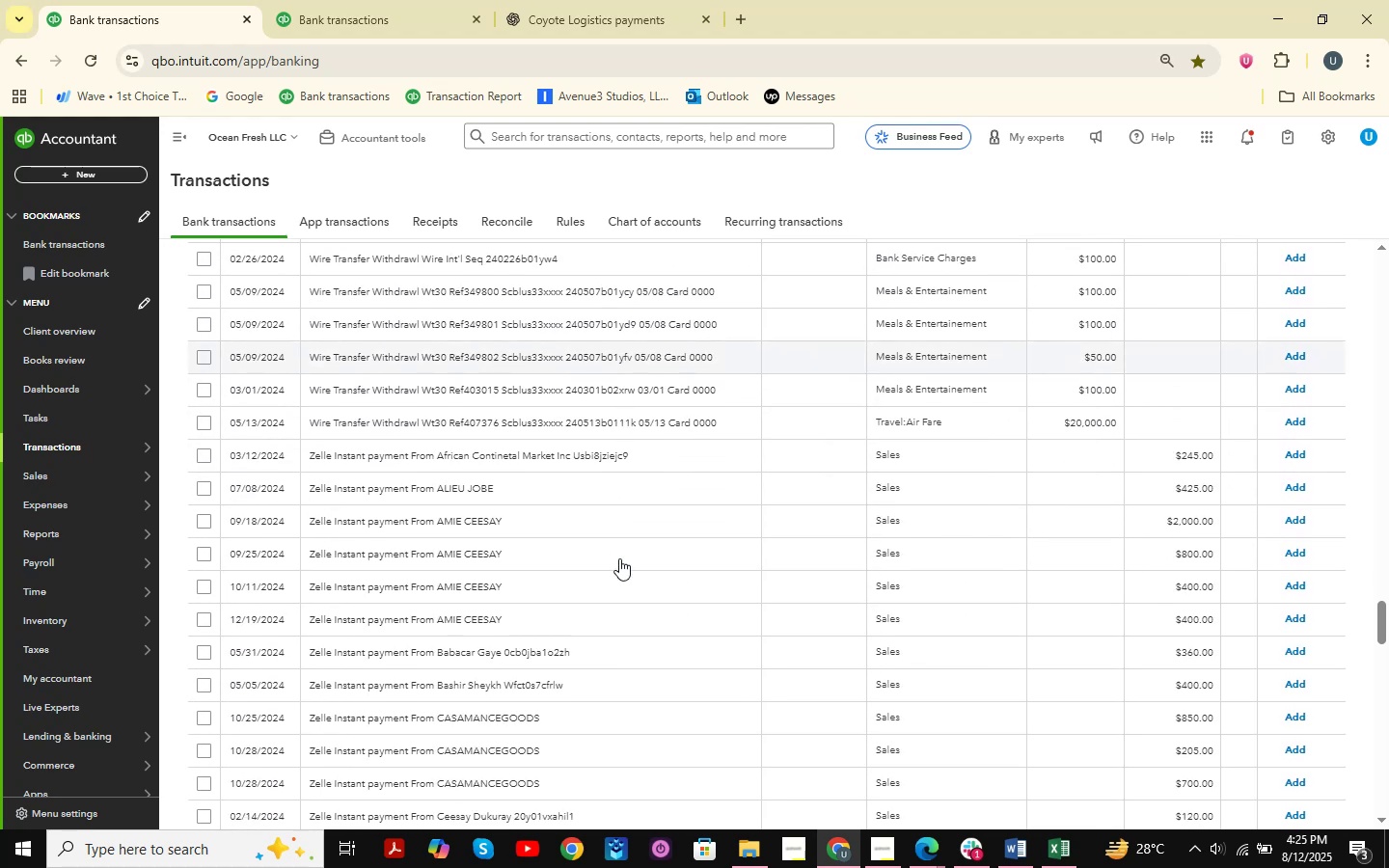 
scroll: coordinate [619, 558], scroll_direction: up, amount: 15.0
 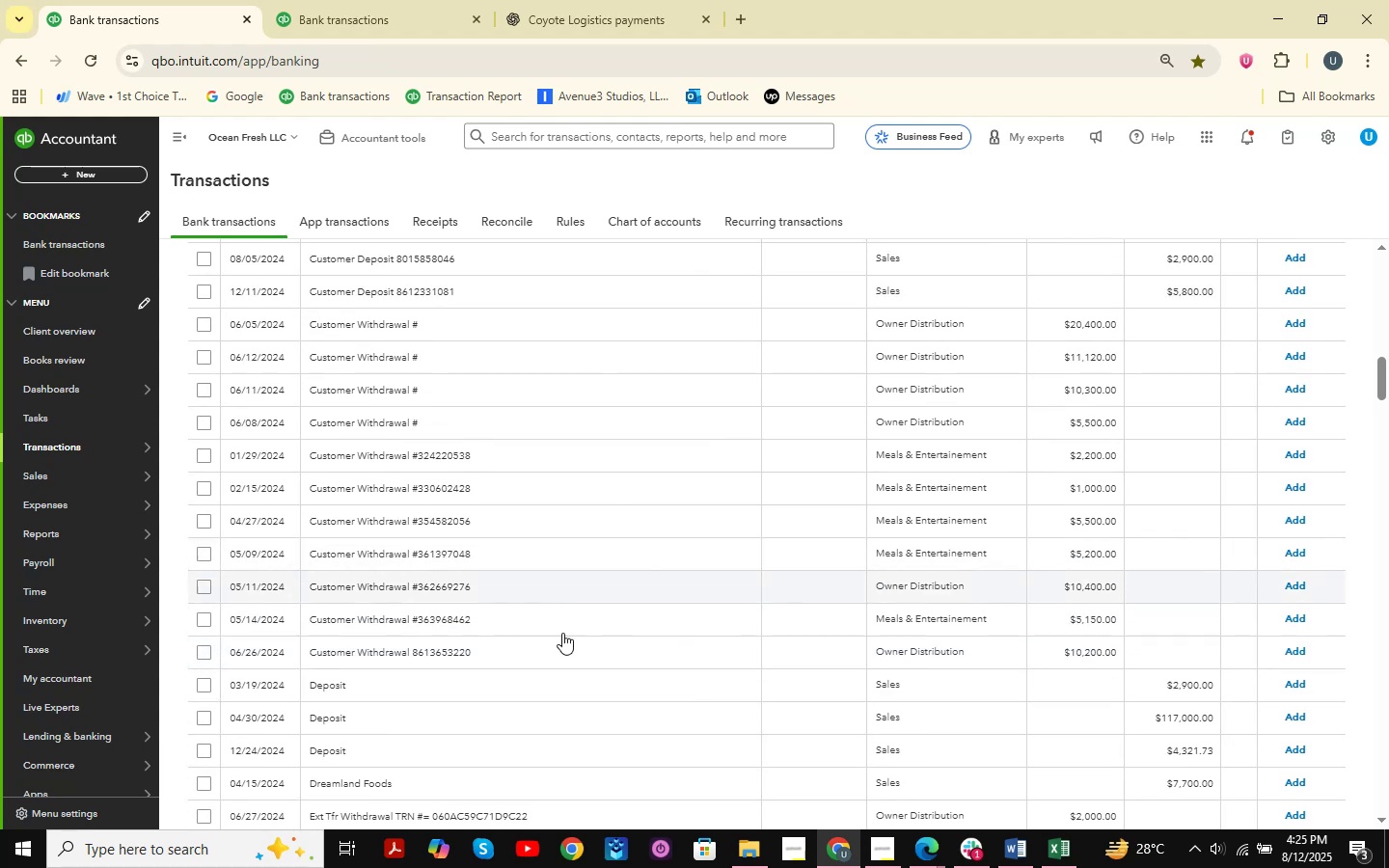 
scroll: coordinate [563, 634], scroll_direction: up, amount: 13.0
 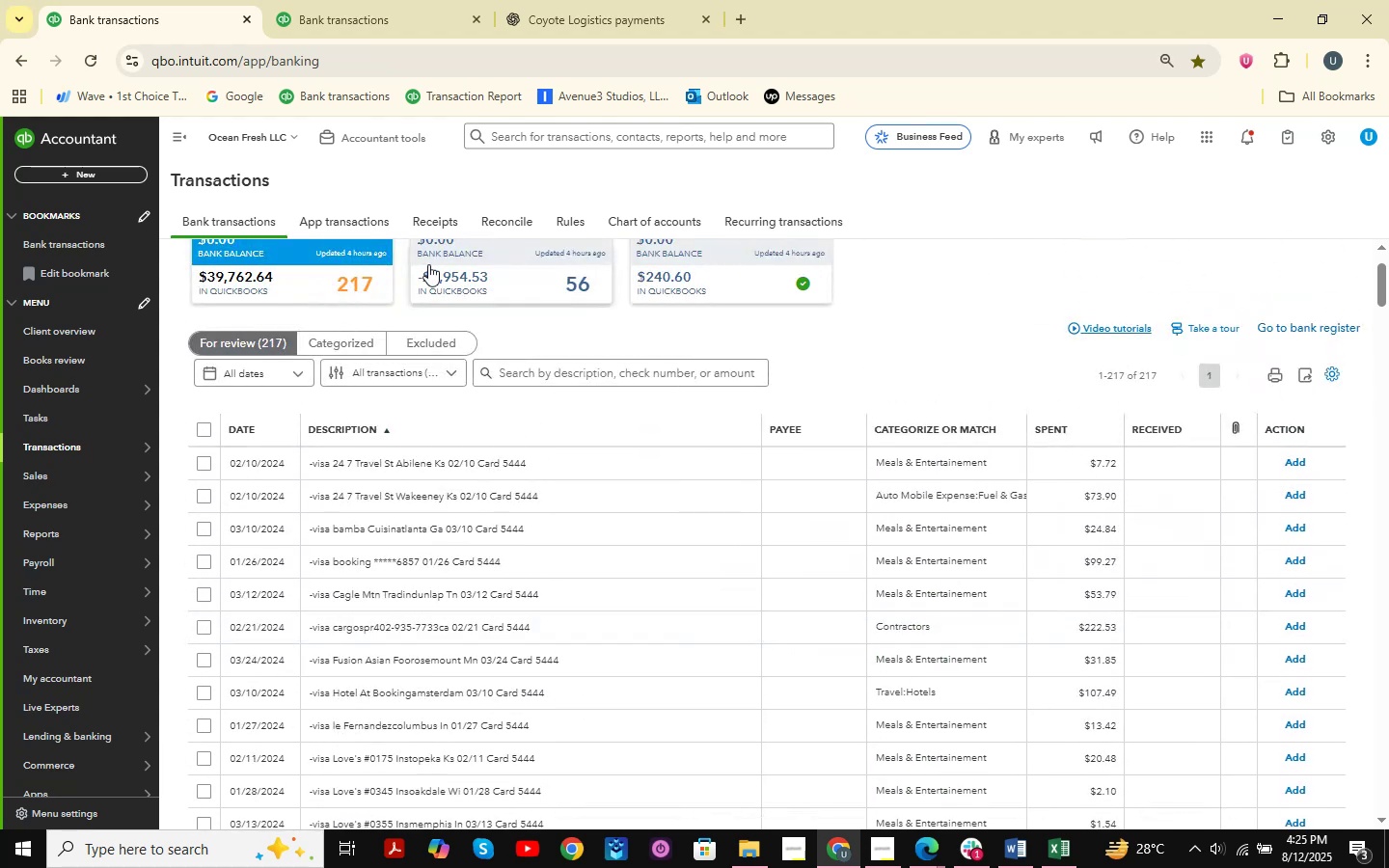 
left_click([381, 0])
 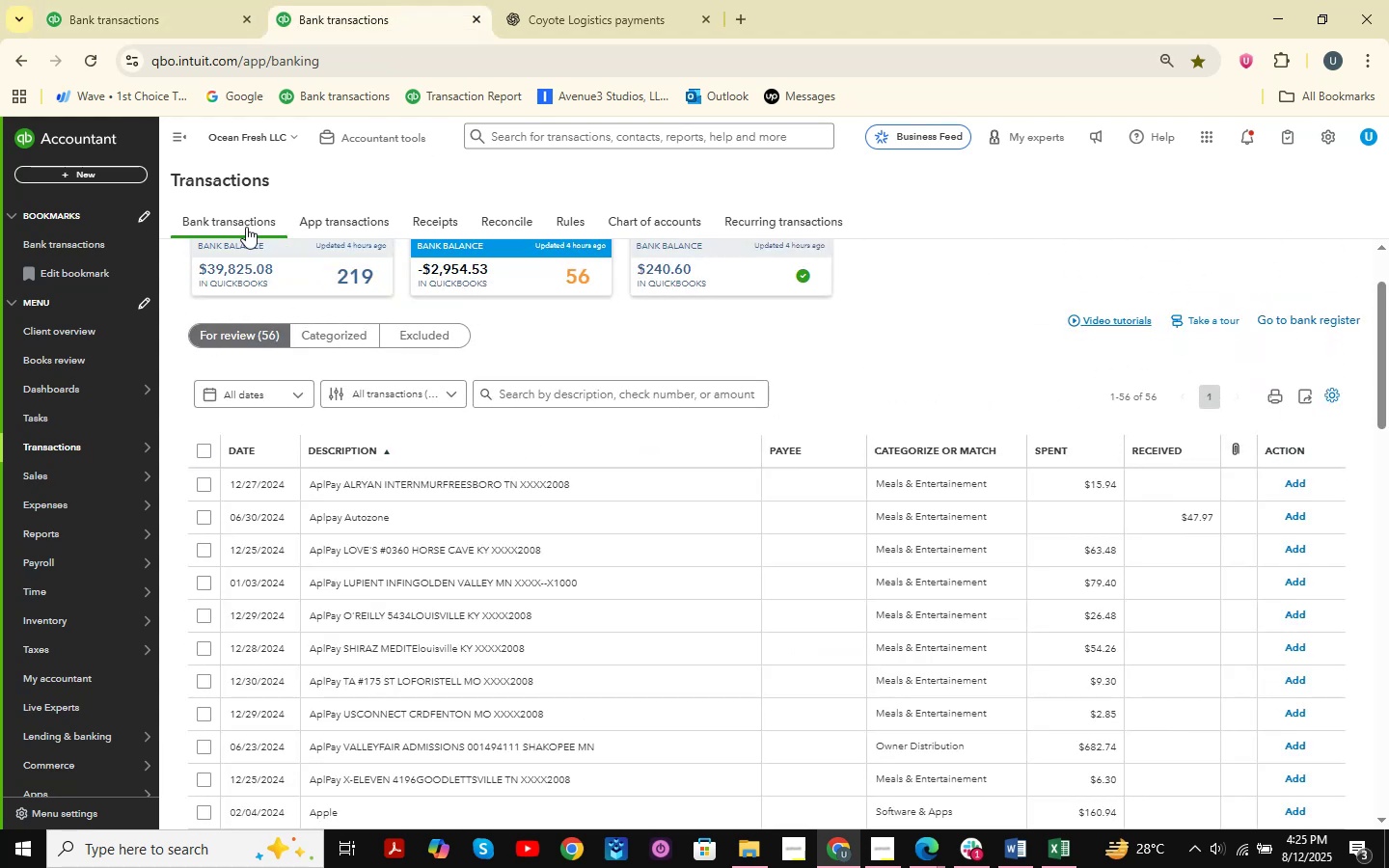 
left_click([88, 0])
 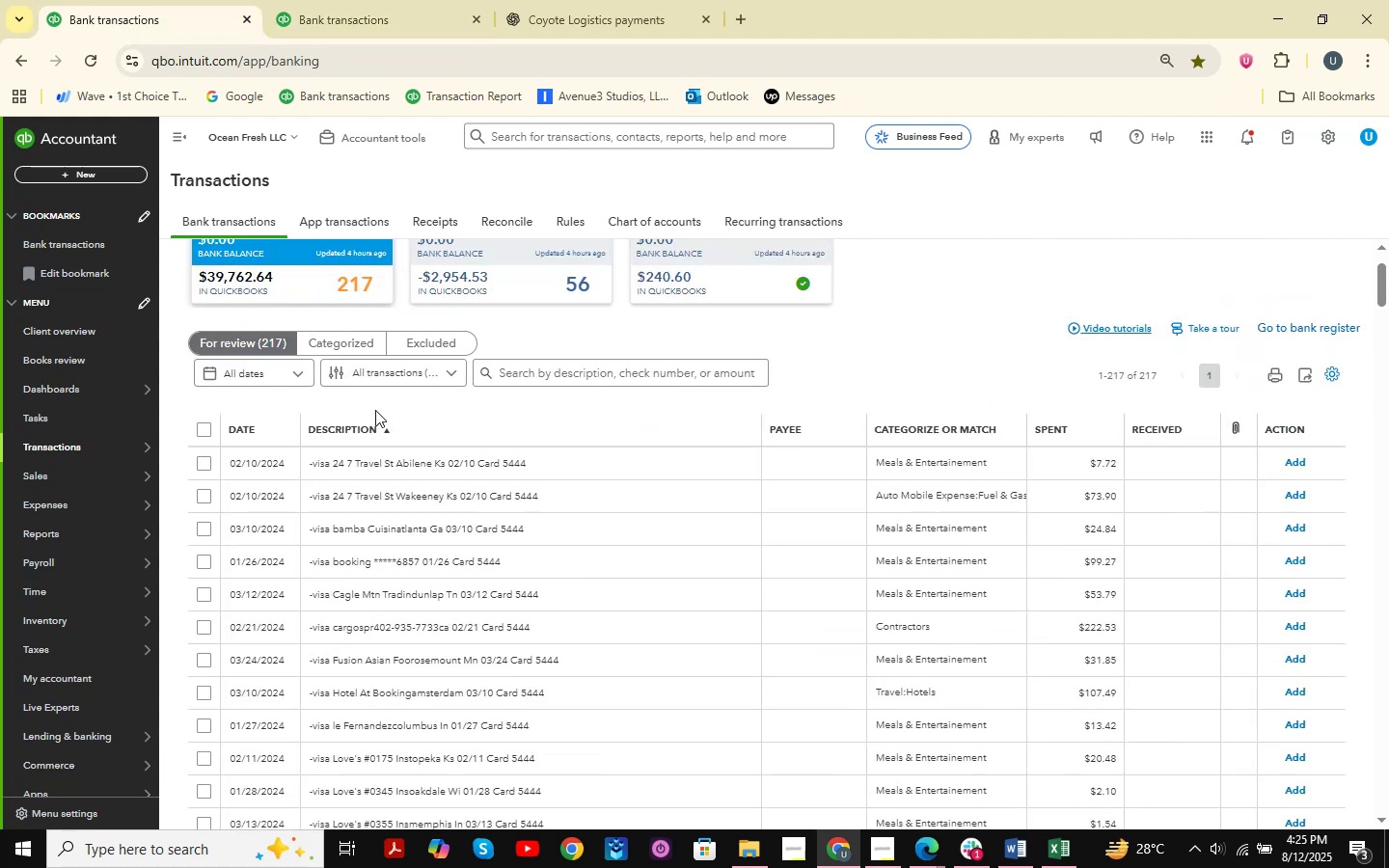 
scroll: coordinate [415, 312], scroll_direction: up, amount: 3.0
 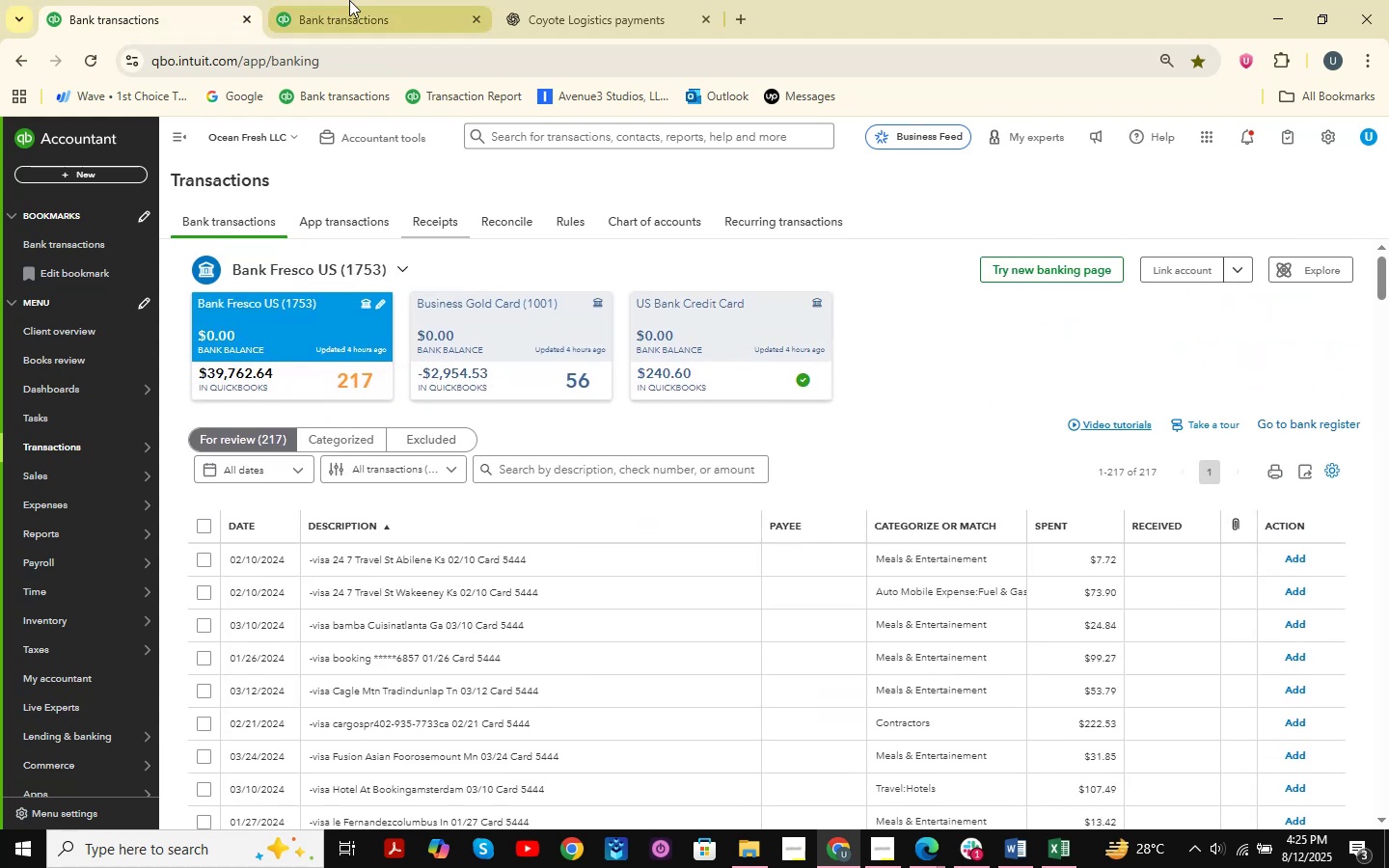 
left_click([348, 0])
 